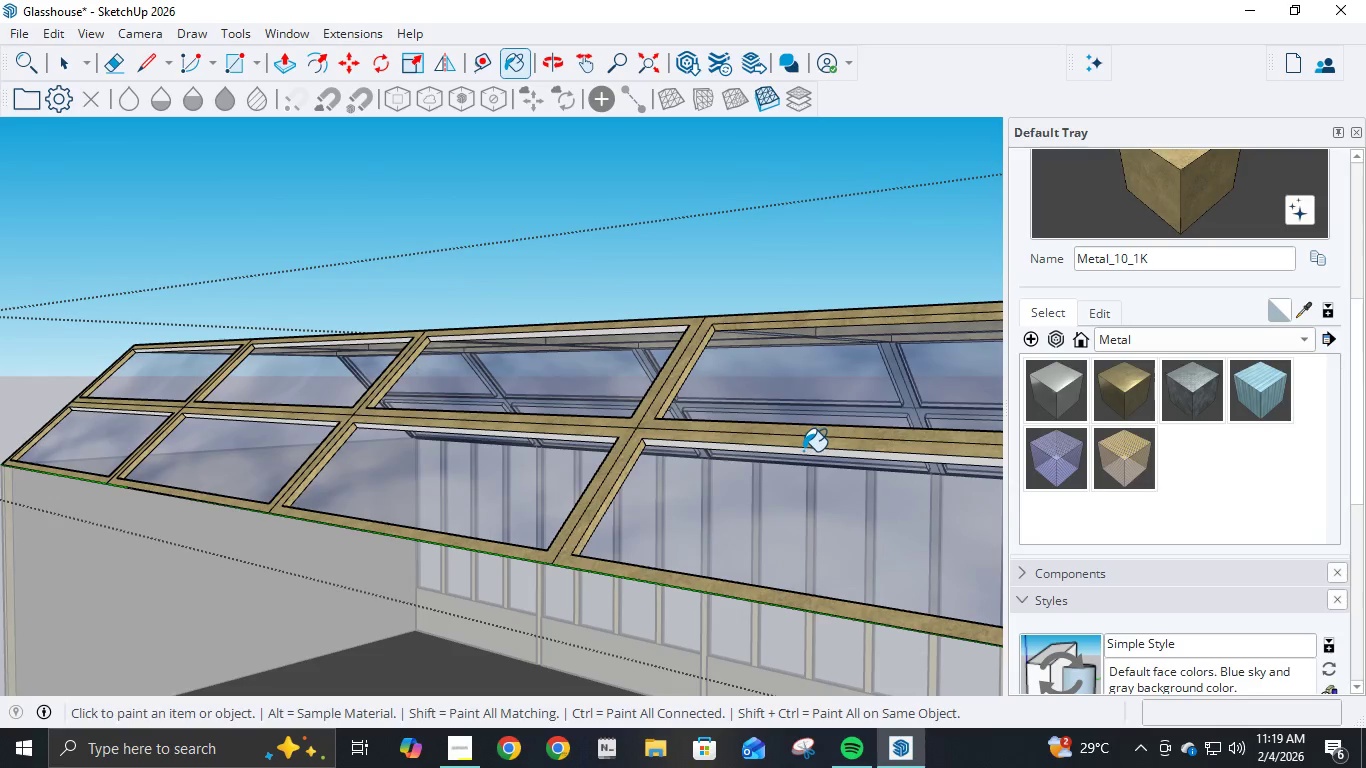 
left_click([803, 451])
 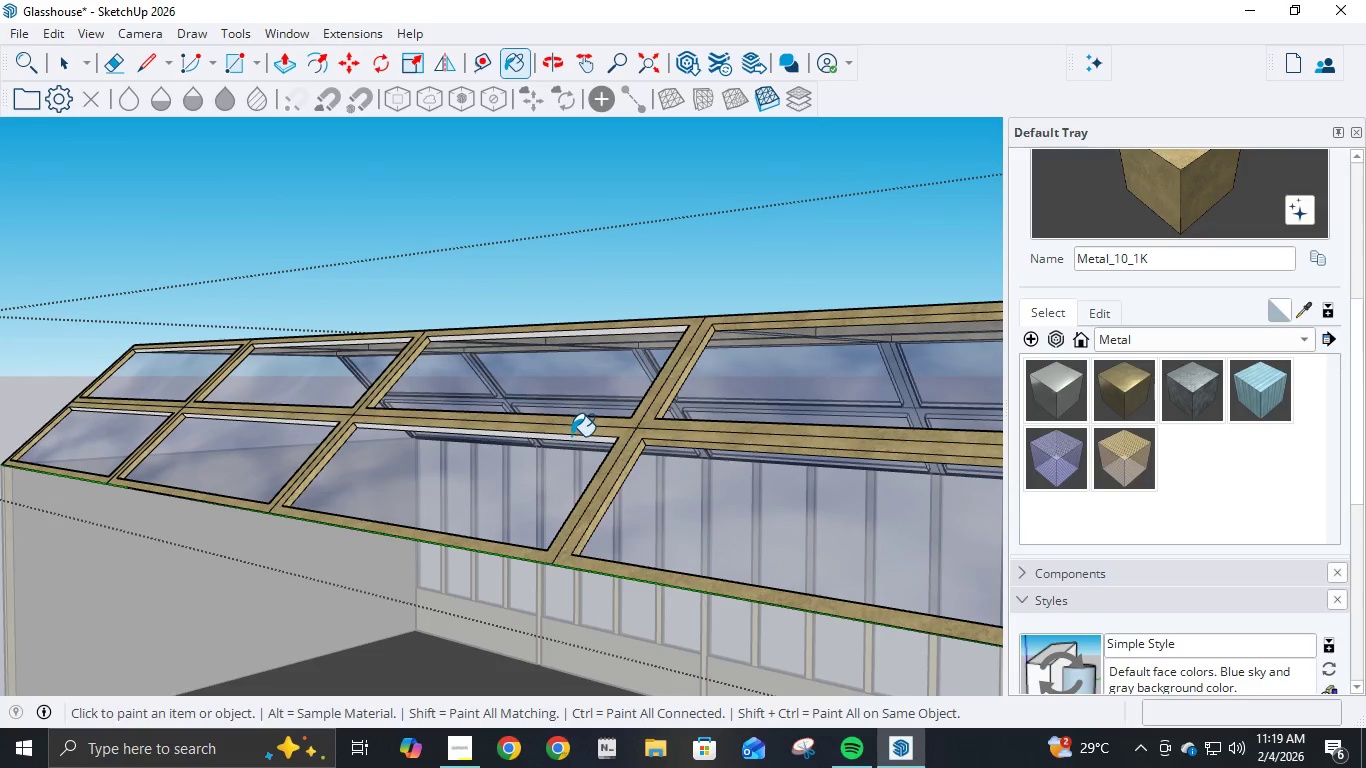 
left_click([572, 436])
 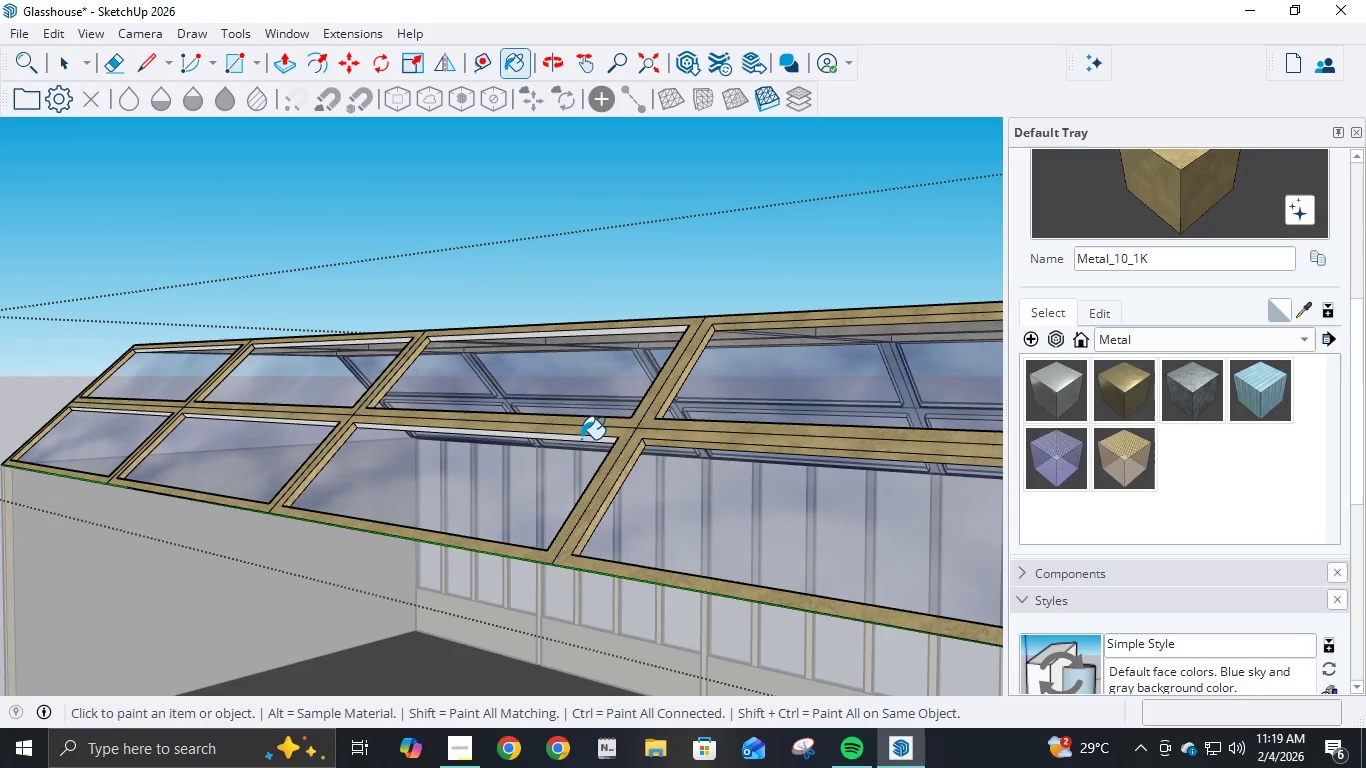 
left_click([581, 439])
 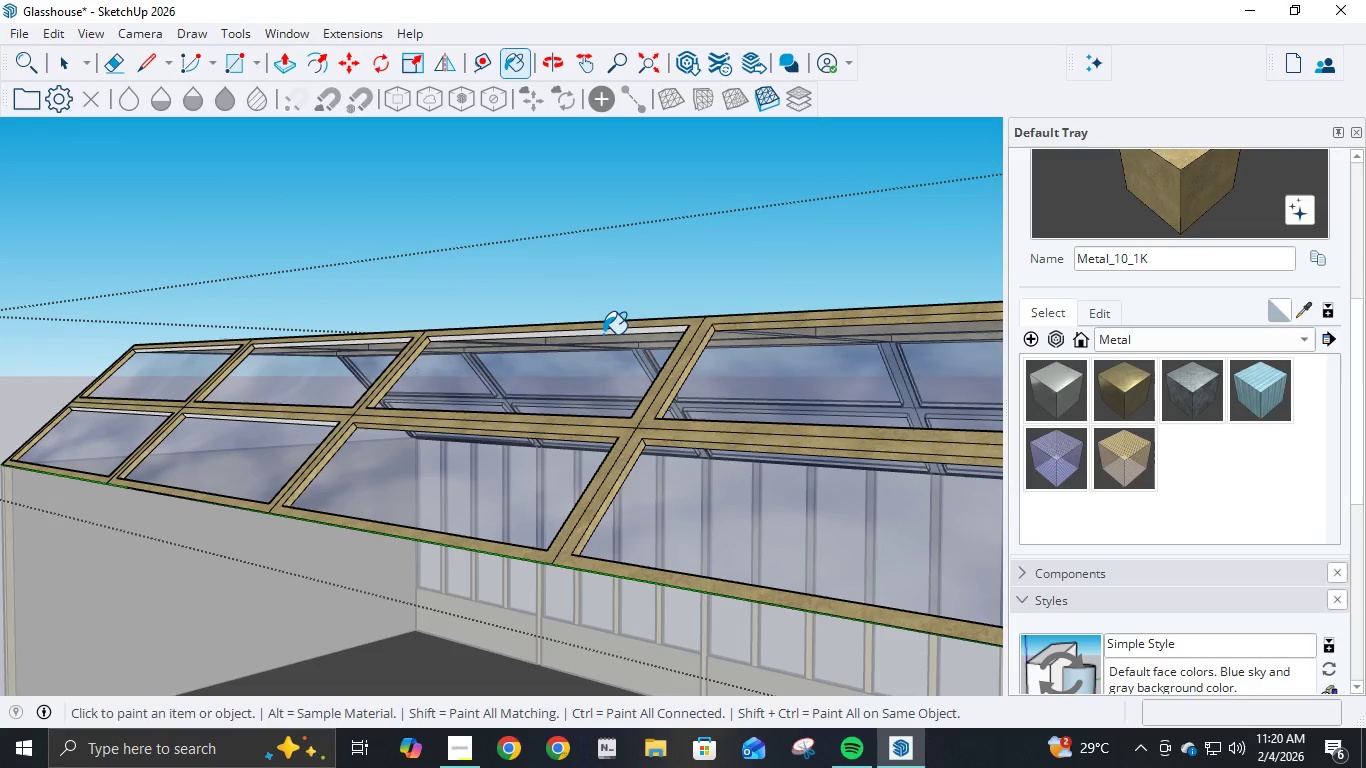 
left_click([603, 332])
 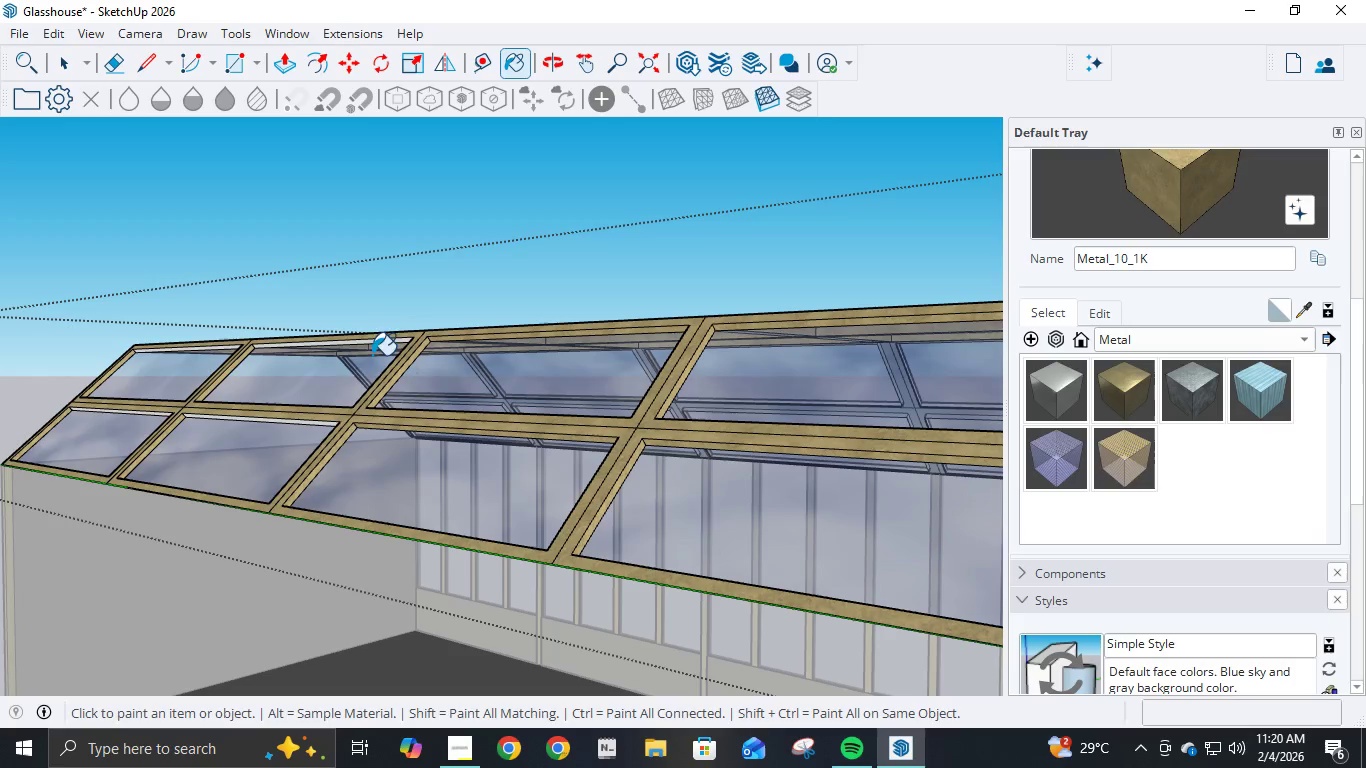 
scroll: coordinate [314, 394], scroll_direction: up, amount: 10.0
 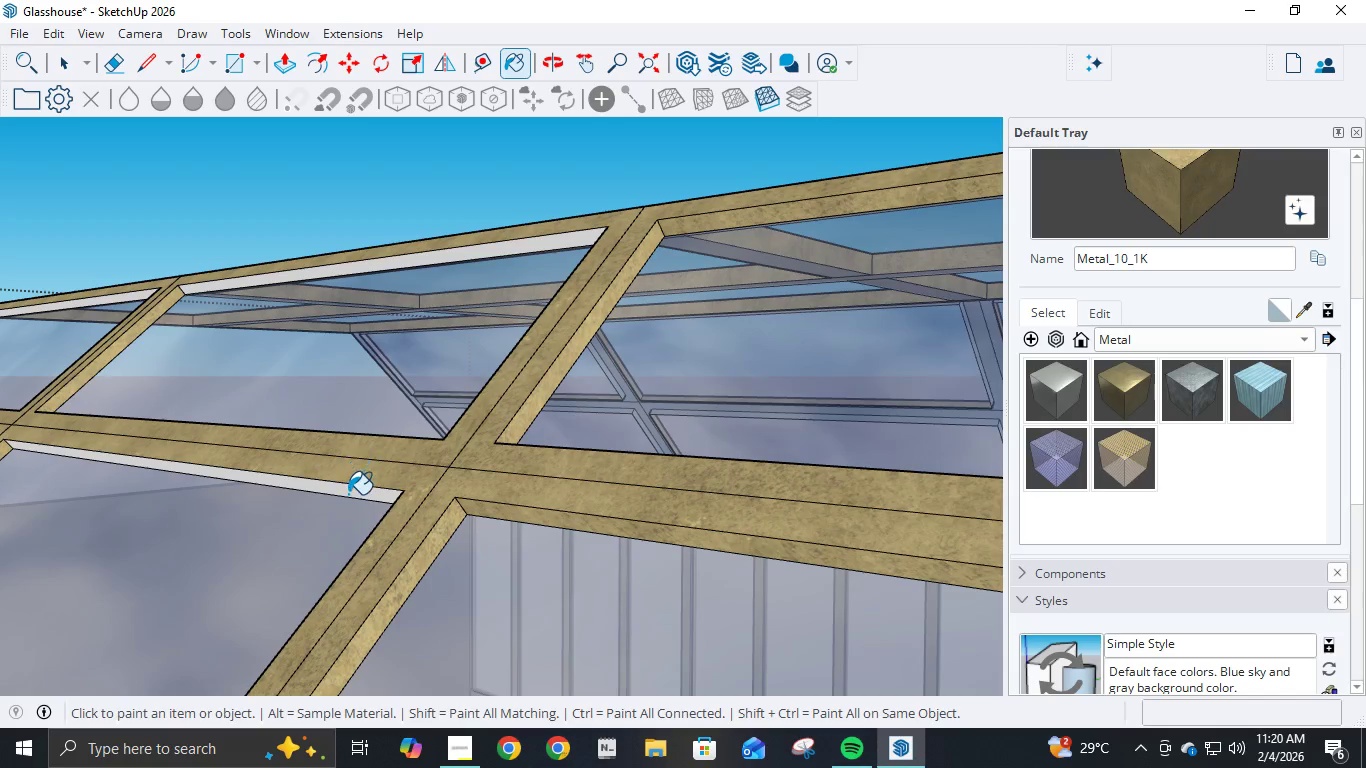 
left_click([348, 494])
 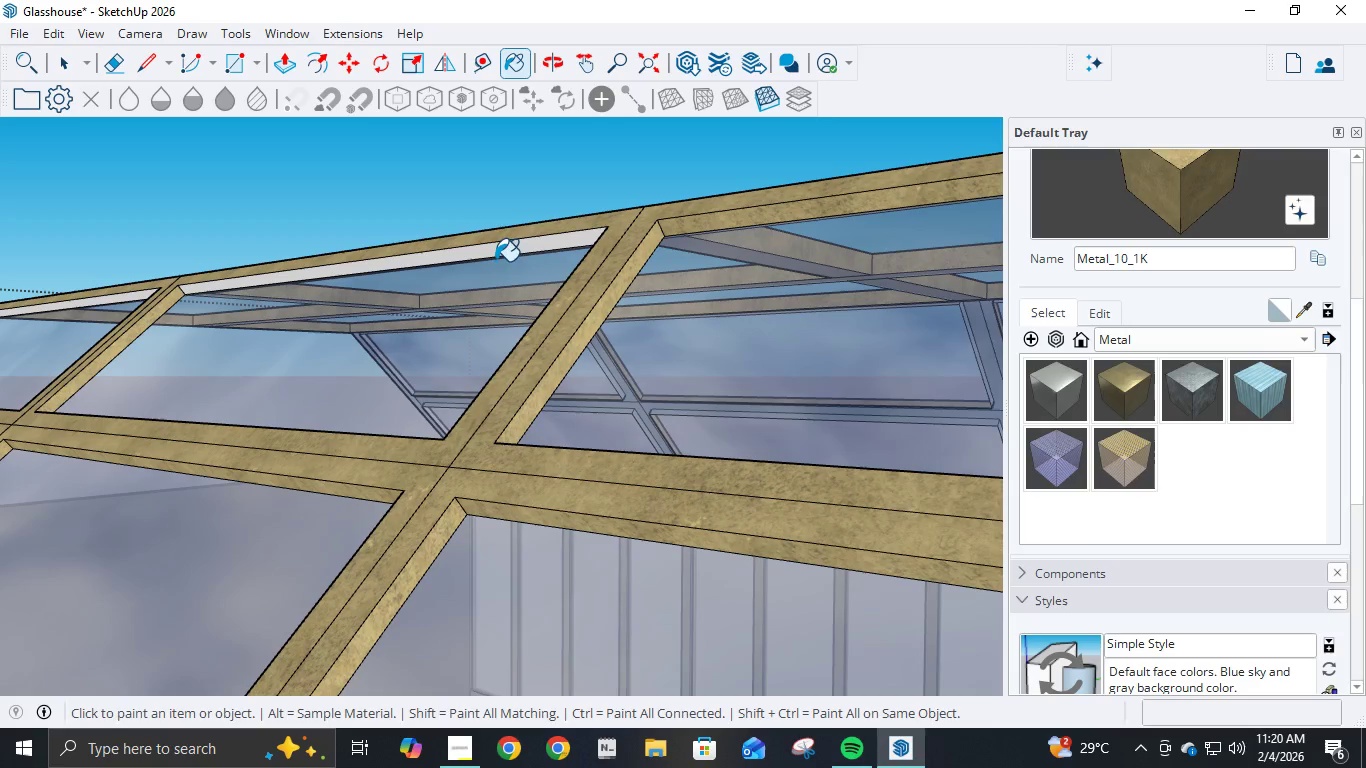 
left_click([494, 250])
 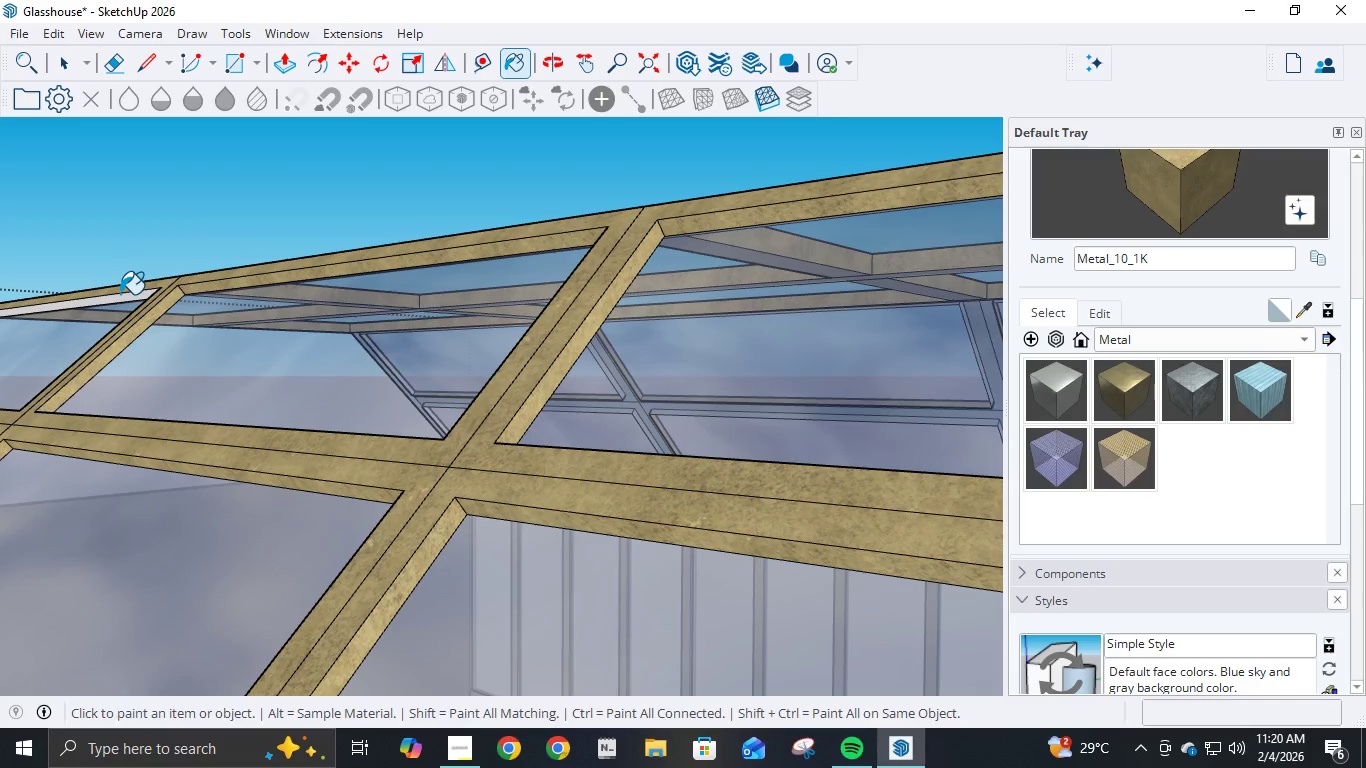 
left_click([124, 297])
 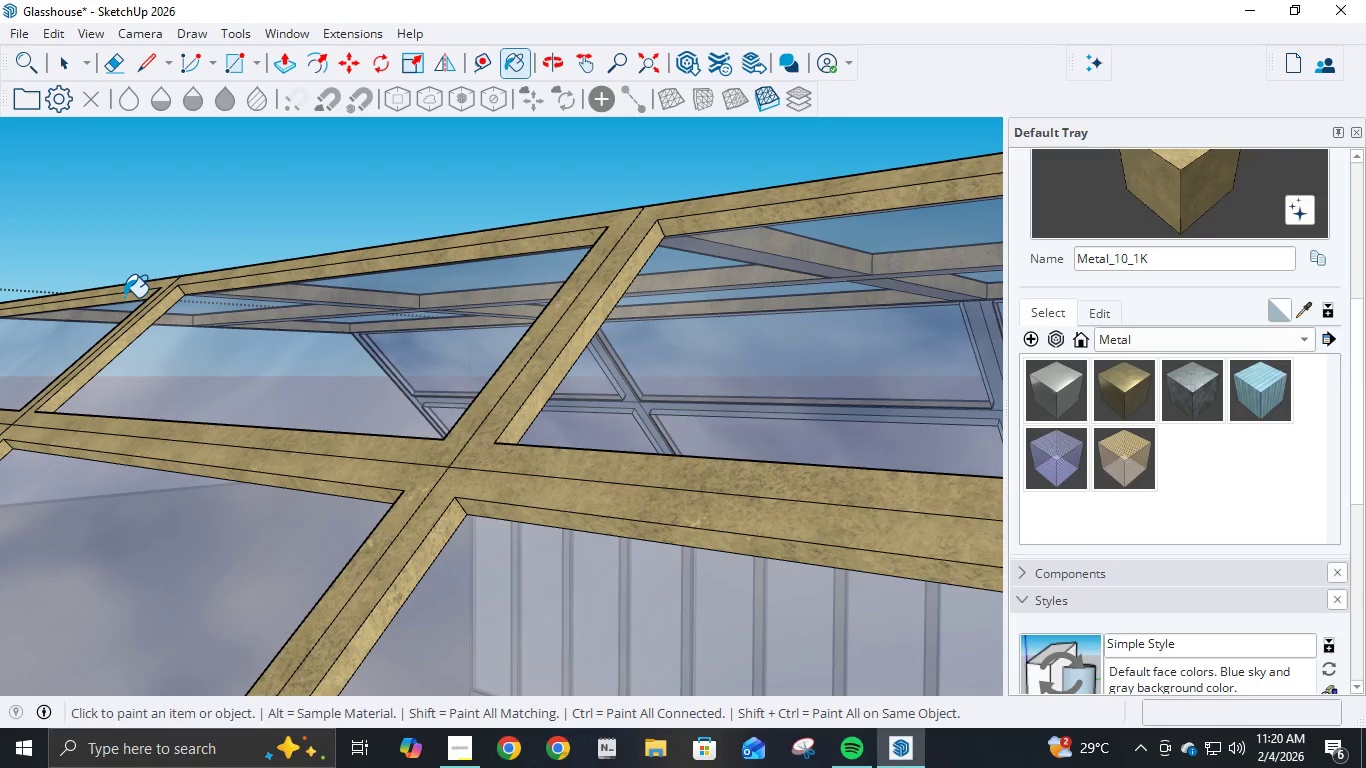 
hold_key(key=ShiftLeft, duration=1.05)
 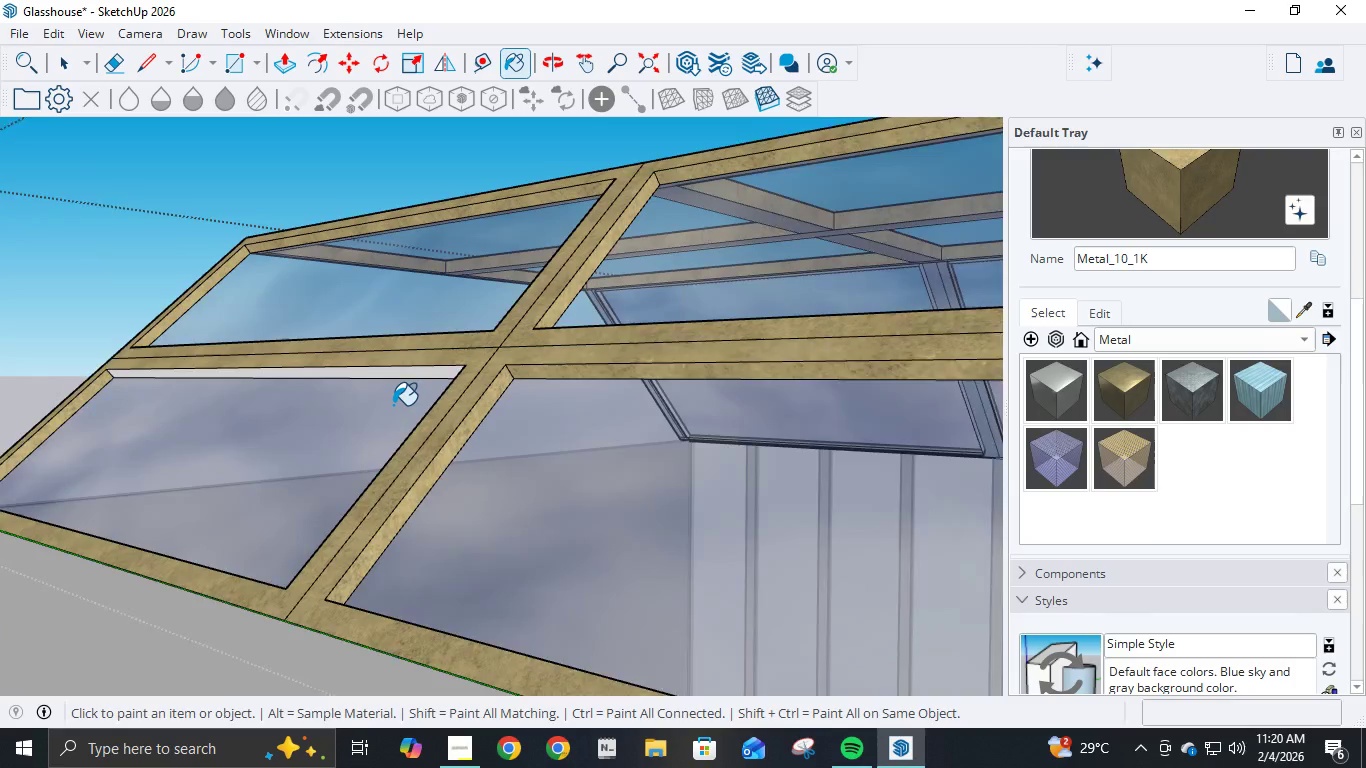 
left_click([403, 369])
 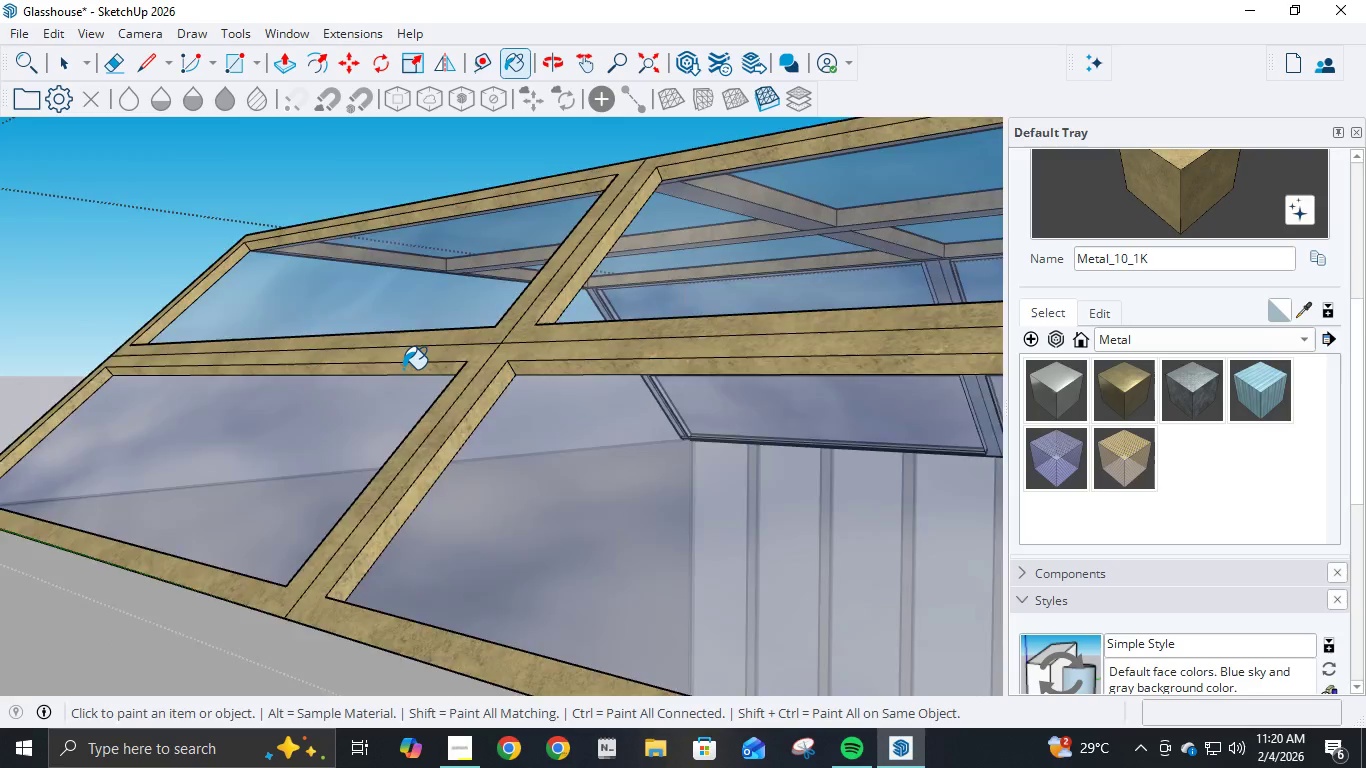 
scroll: coordinate [393, 405], scroll_direction: up, amount: 4.0
 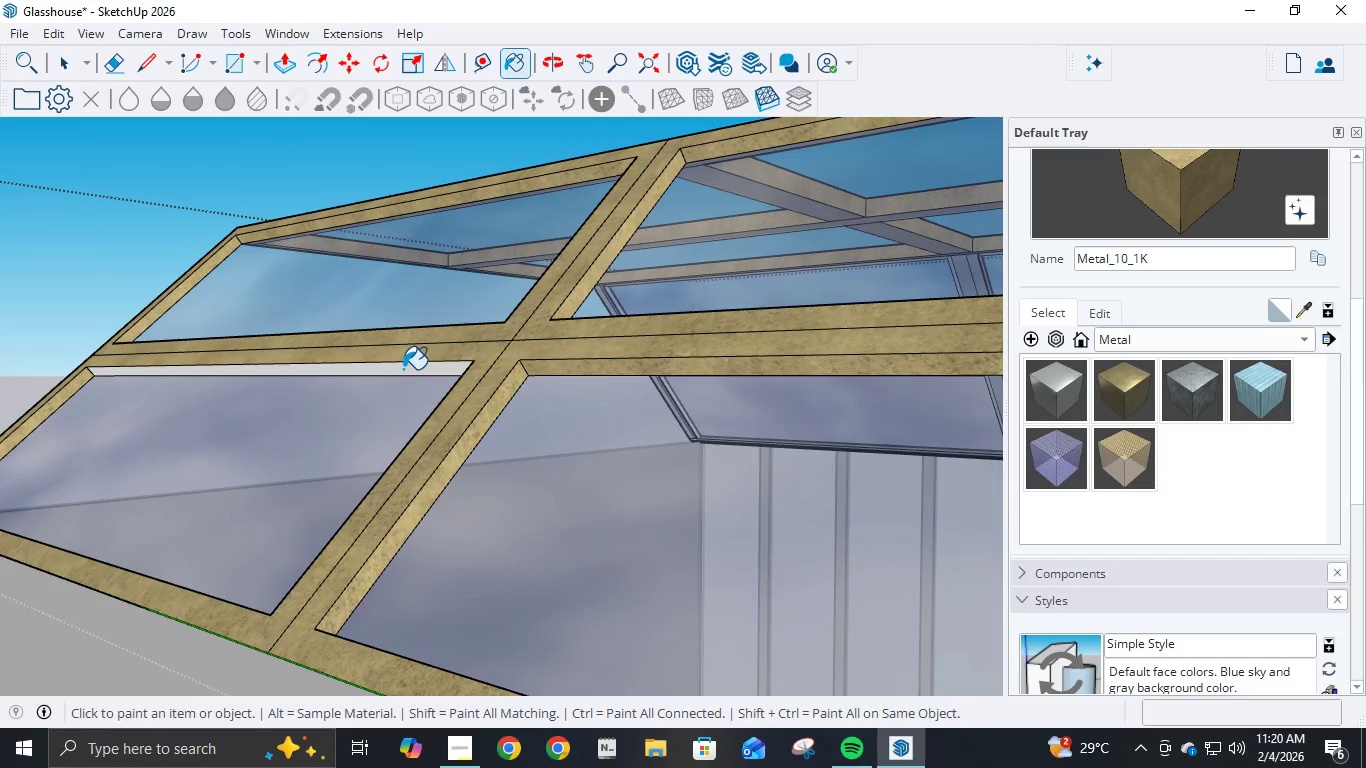 
scroll: coordinate [403, 369], scroll_direction: down, amount: 7.0
 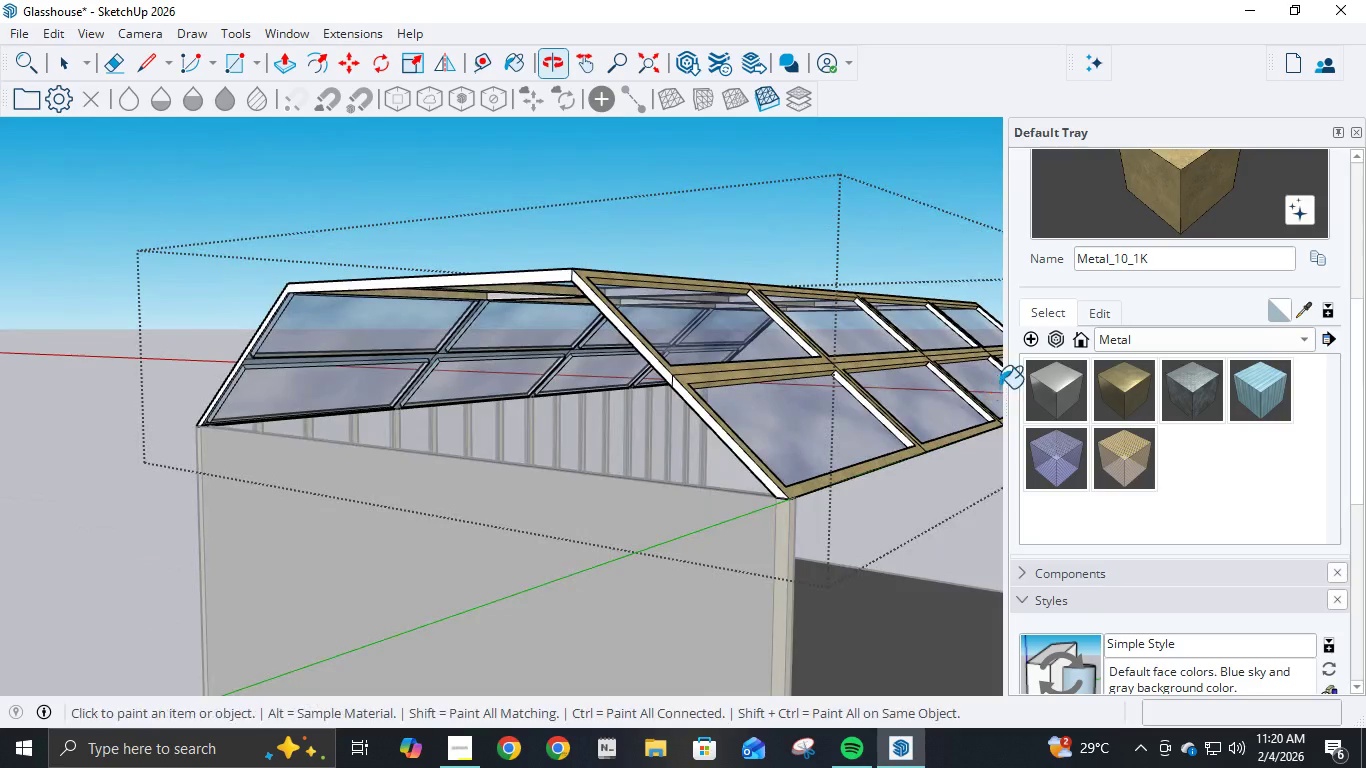 
scroll: coordinate [792, 409], scroll_direction: up, amount: 4.0
 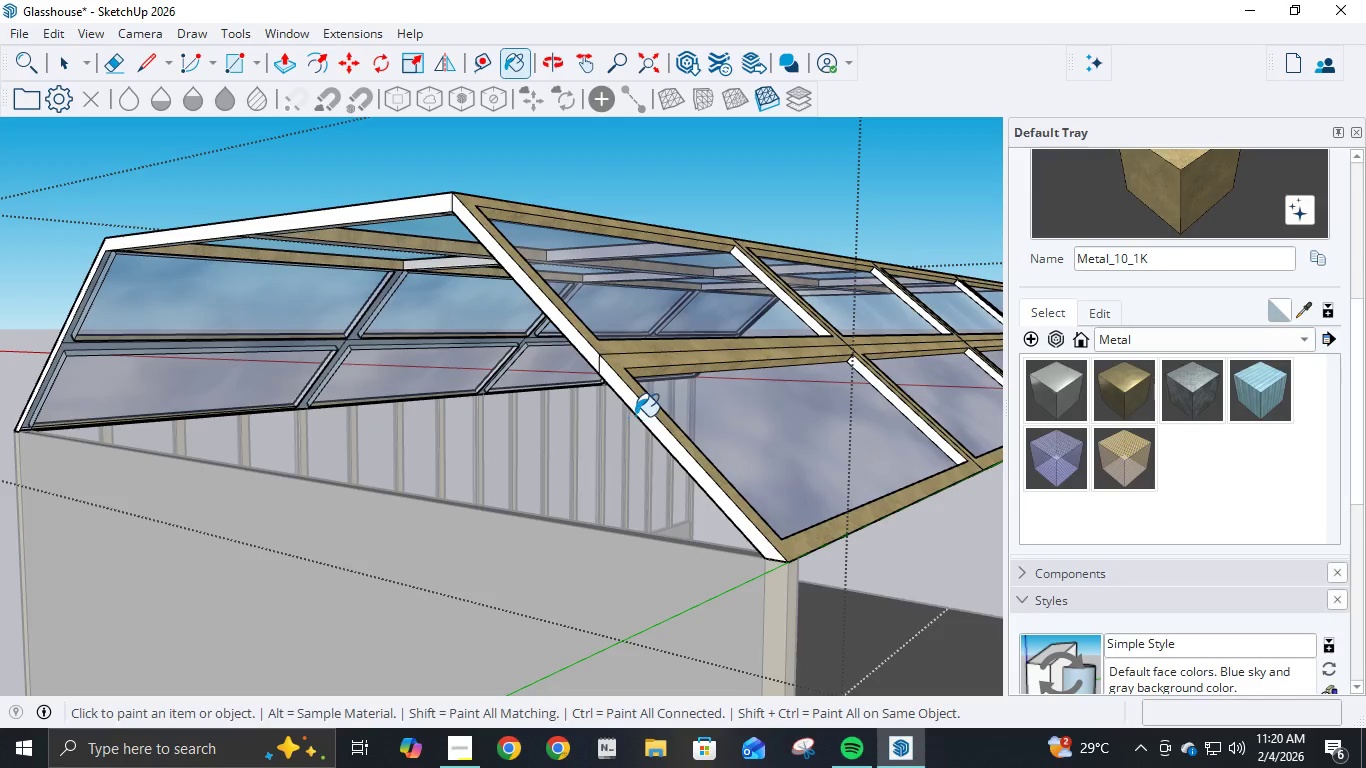 
left_click([635, 416])
 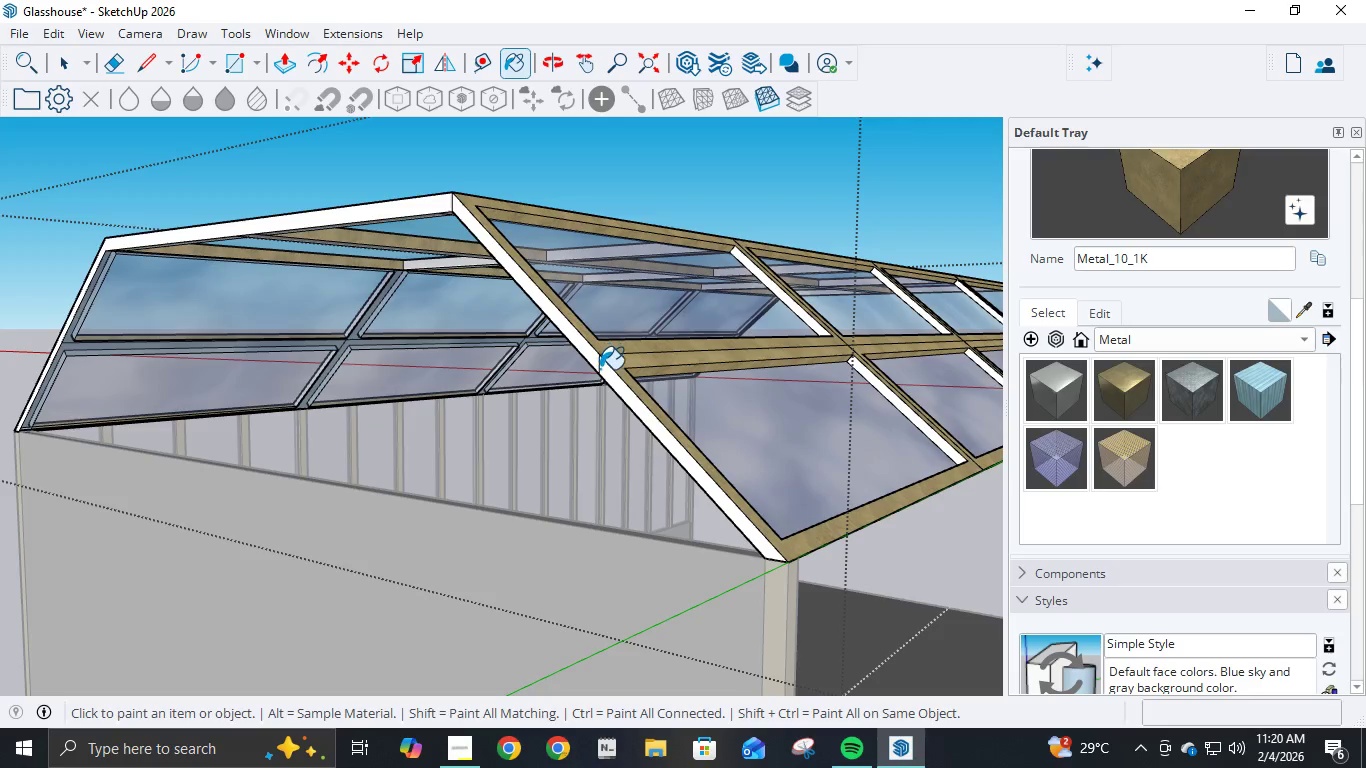 
double_click([604, 372])
 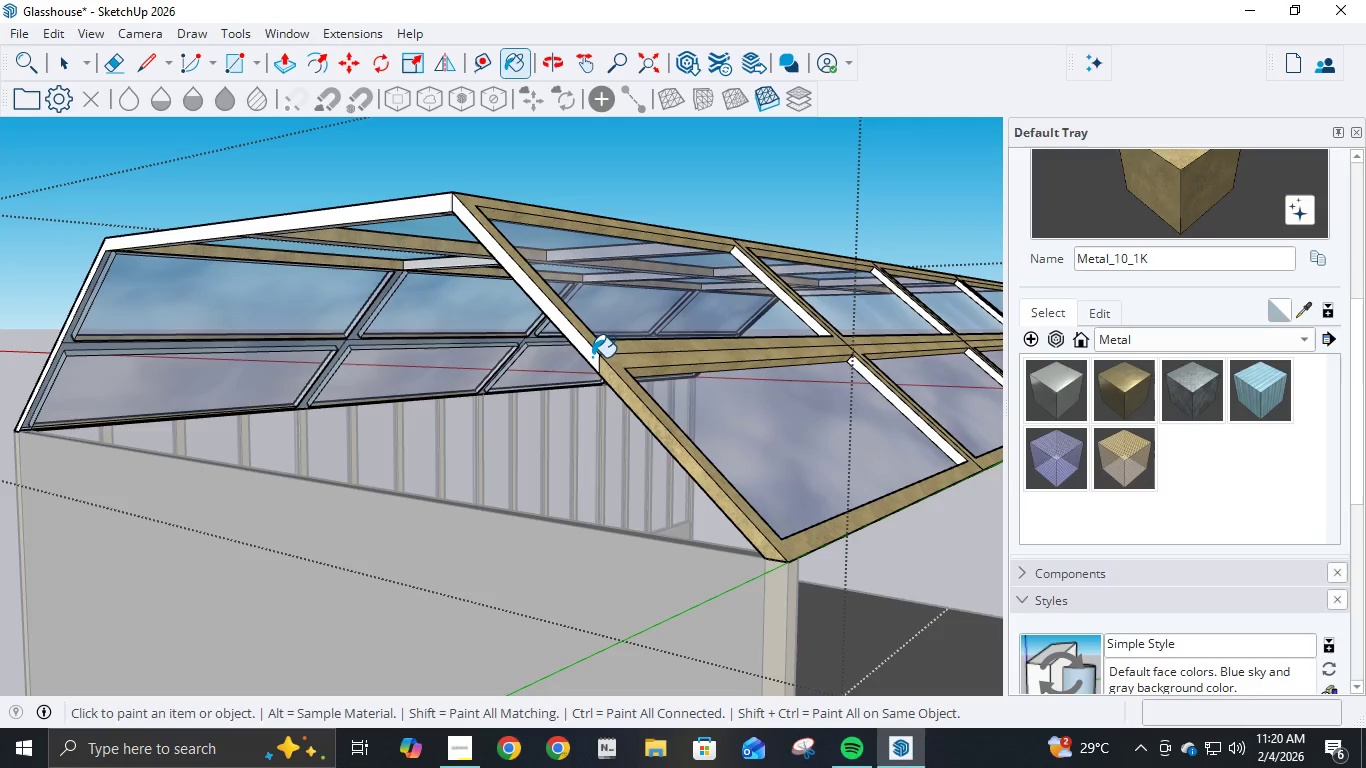 
triple_click([591, 356])
 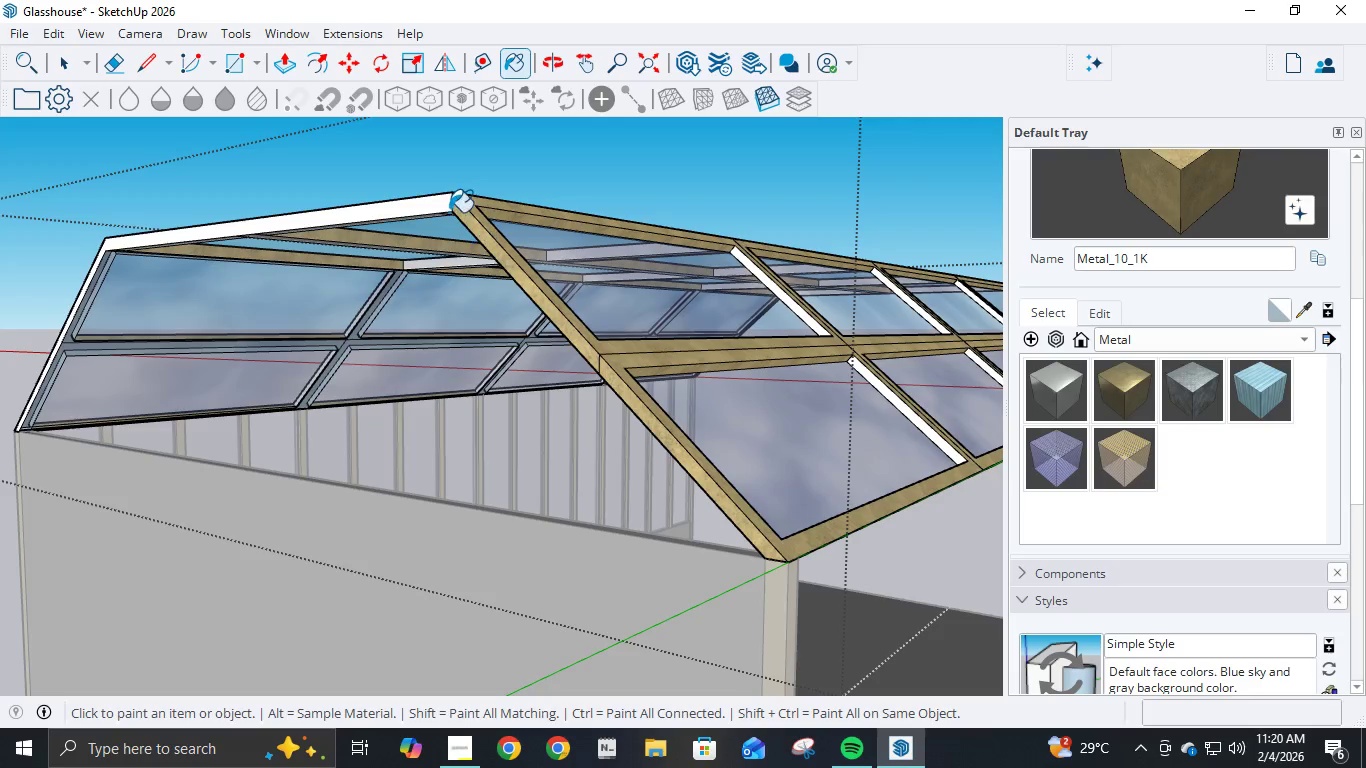 
left_click([443, 210])
 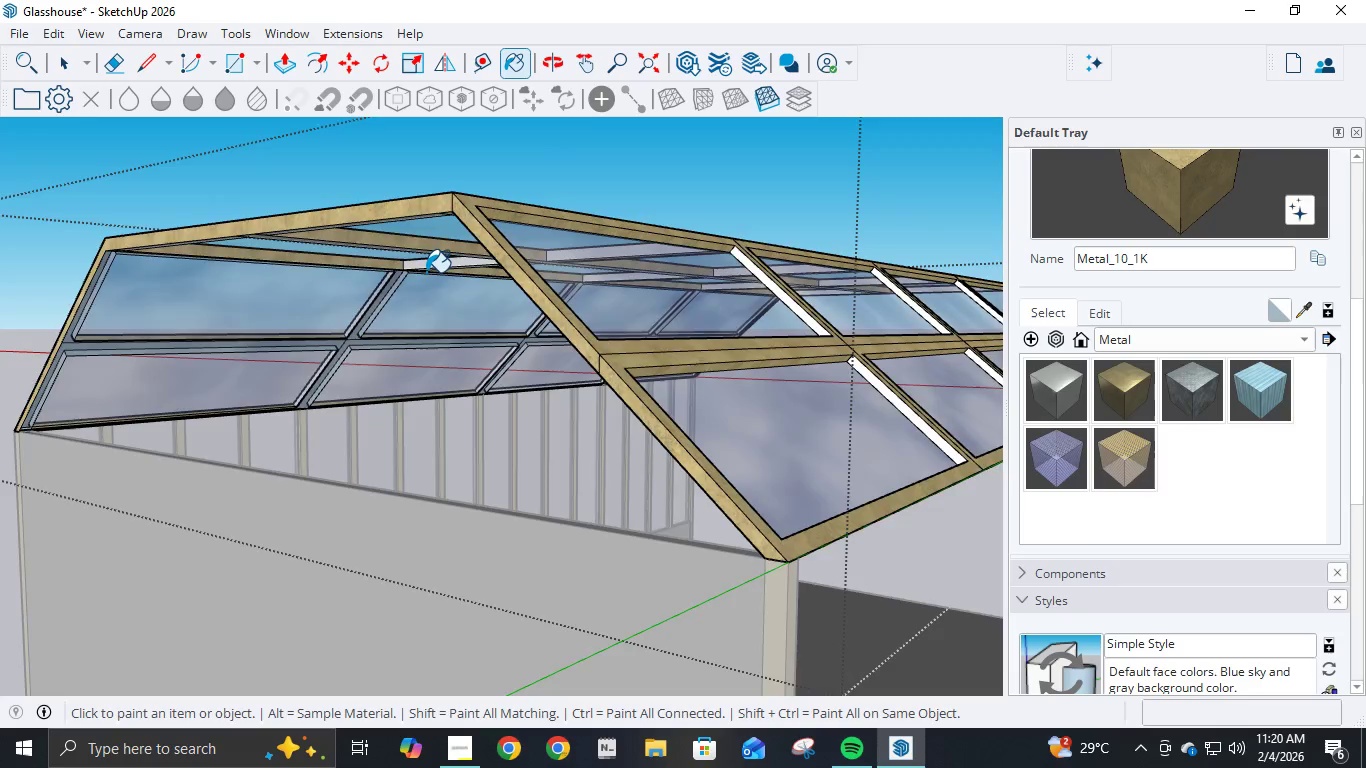 
scroll: coordinate [426, 272], scroll_direction: up, amount: 3.0
 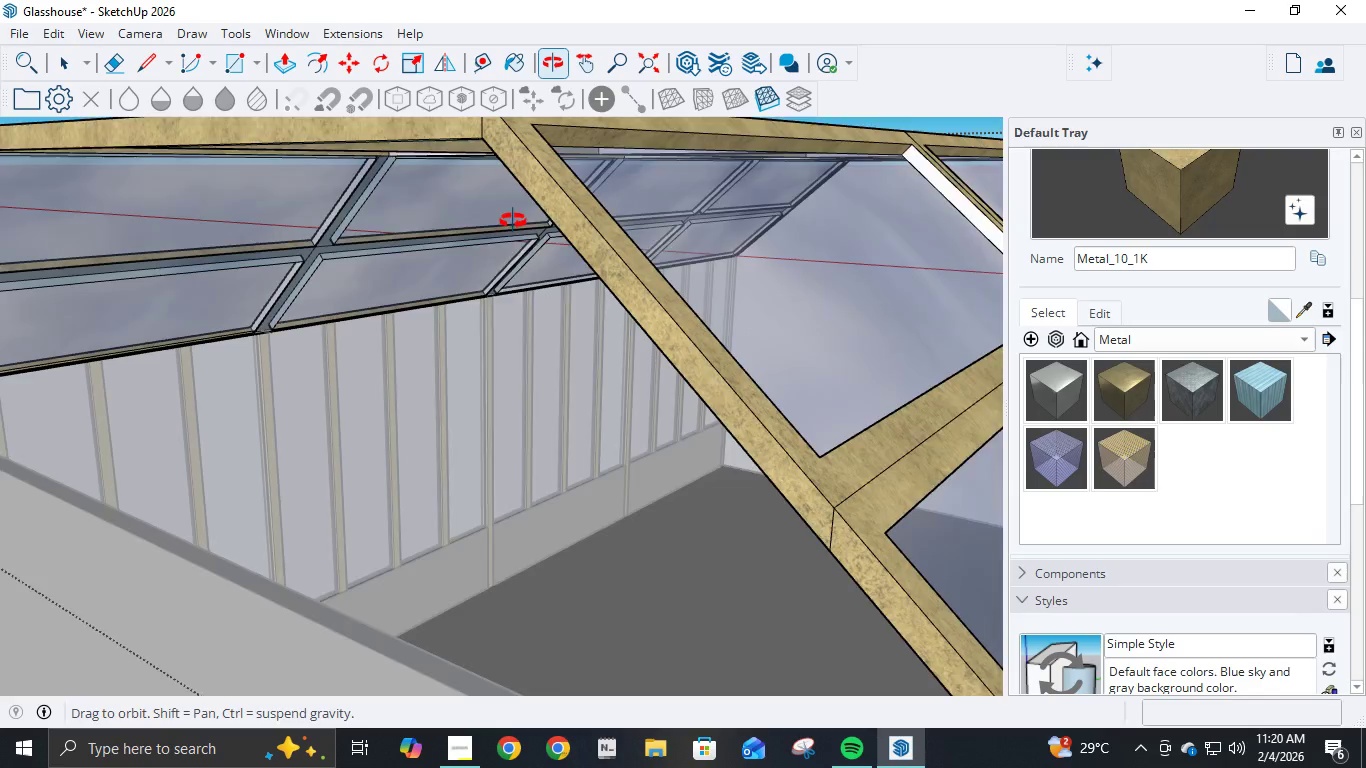 
scroll: coordinate [521, 236], scroll_direction: down, amount: 5.0
 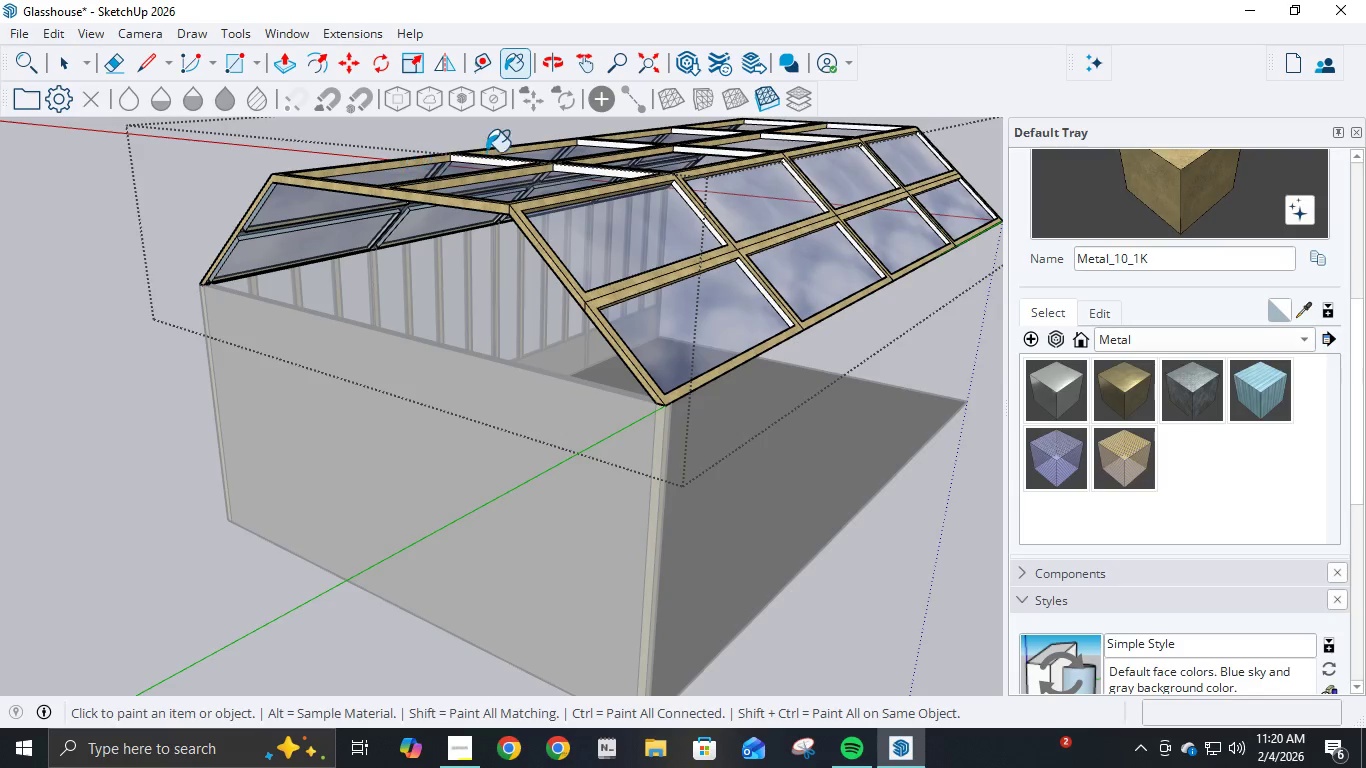 
scroll: coordinate [489, 157], scroll_direction: up, amount: 8.0
 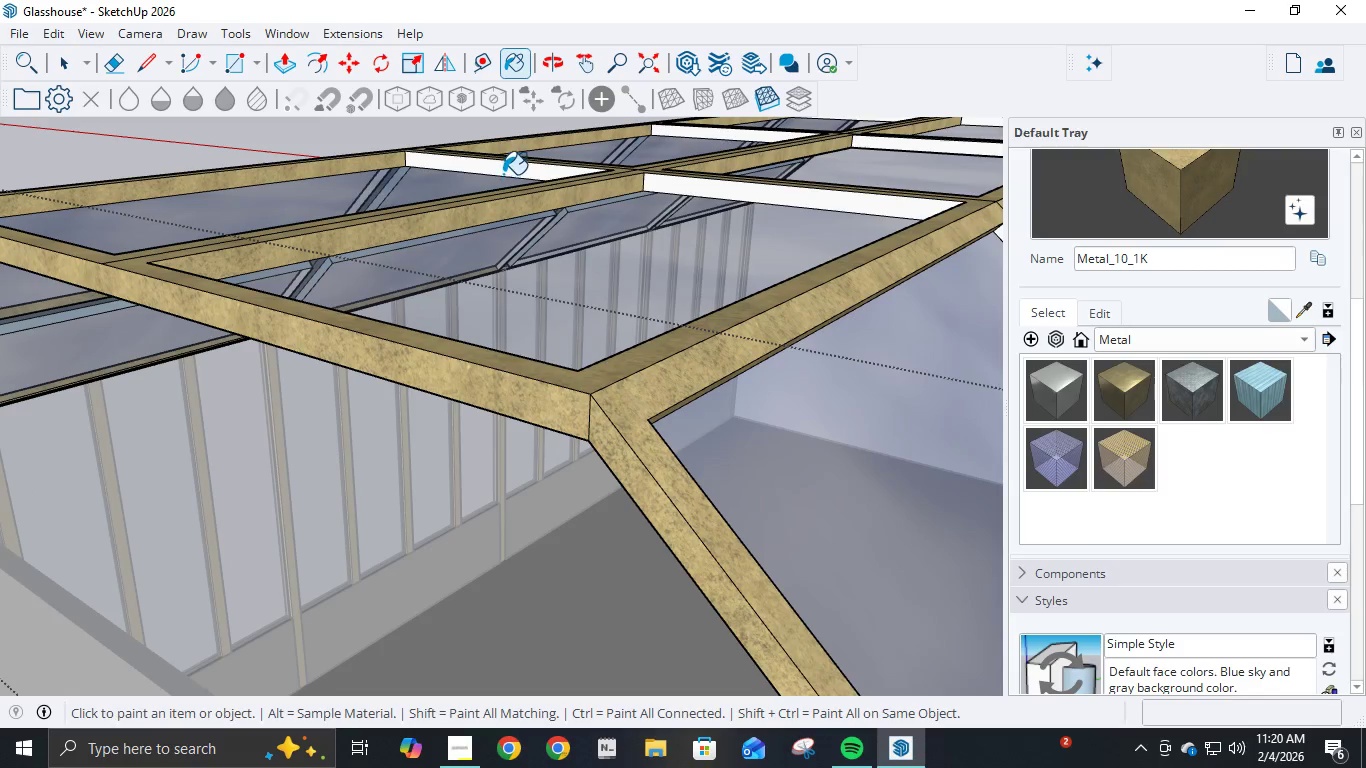 
left_click([503, 174])
 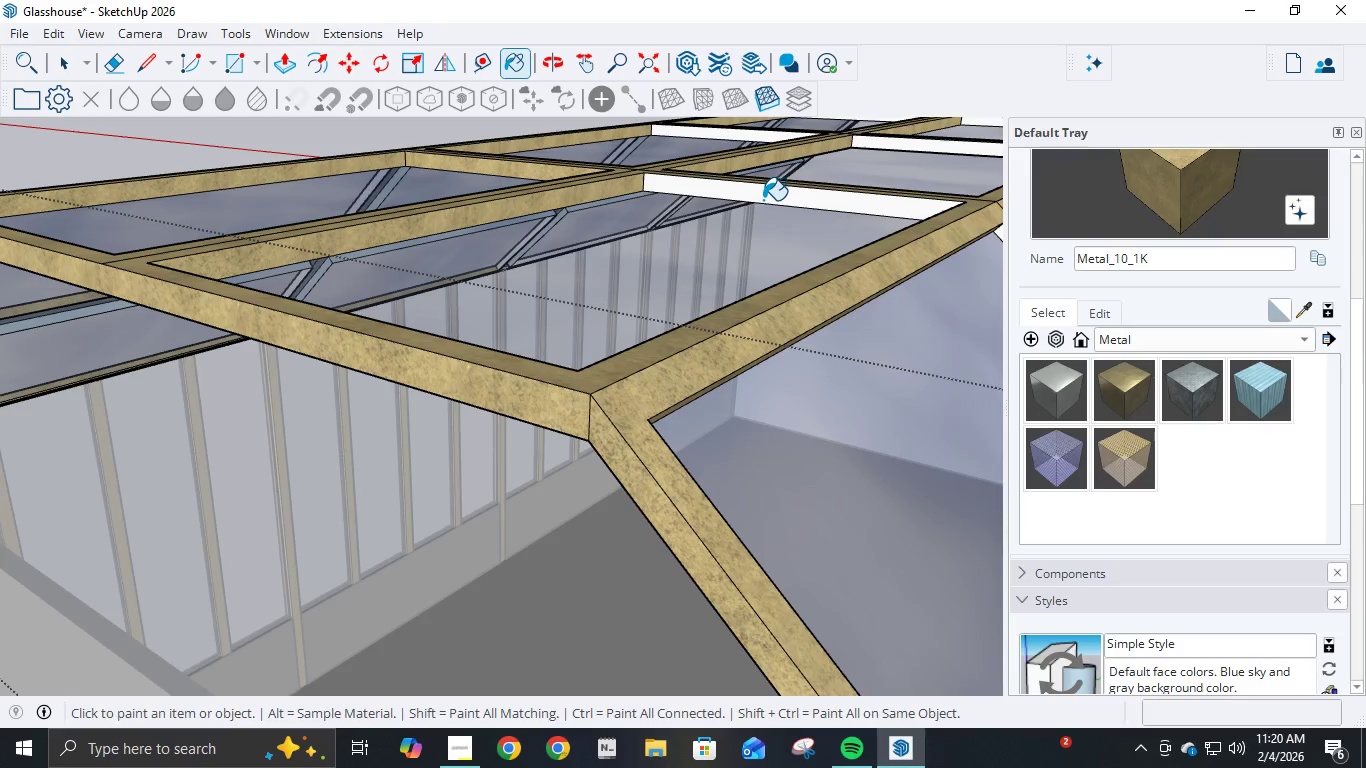 
left_click([765, 194])
 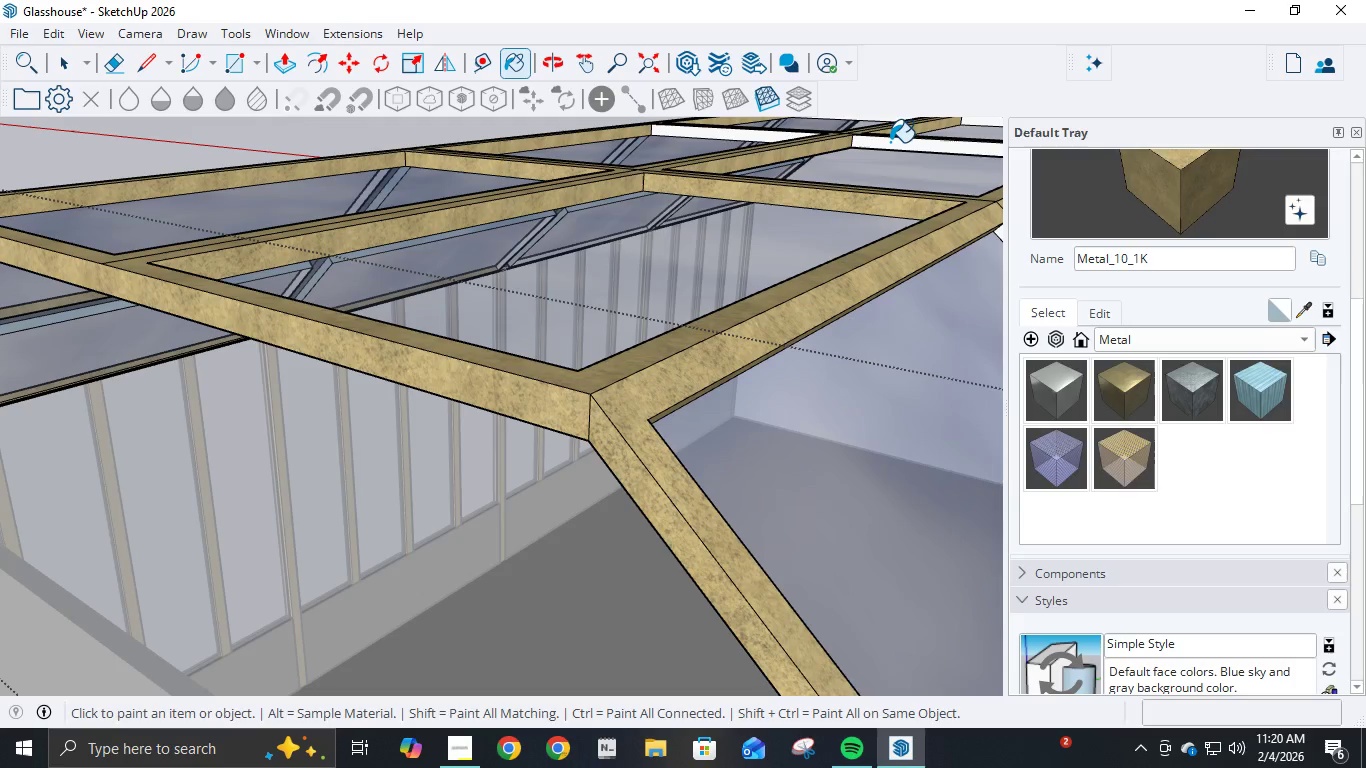 
left_click([890, 142])
 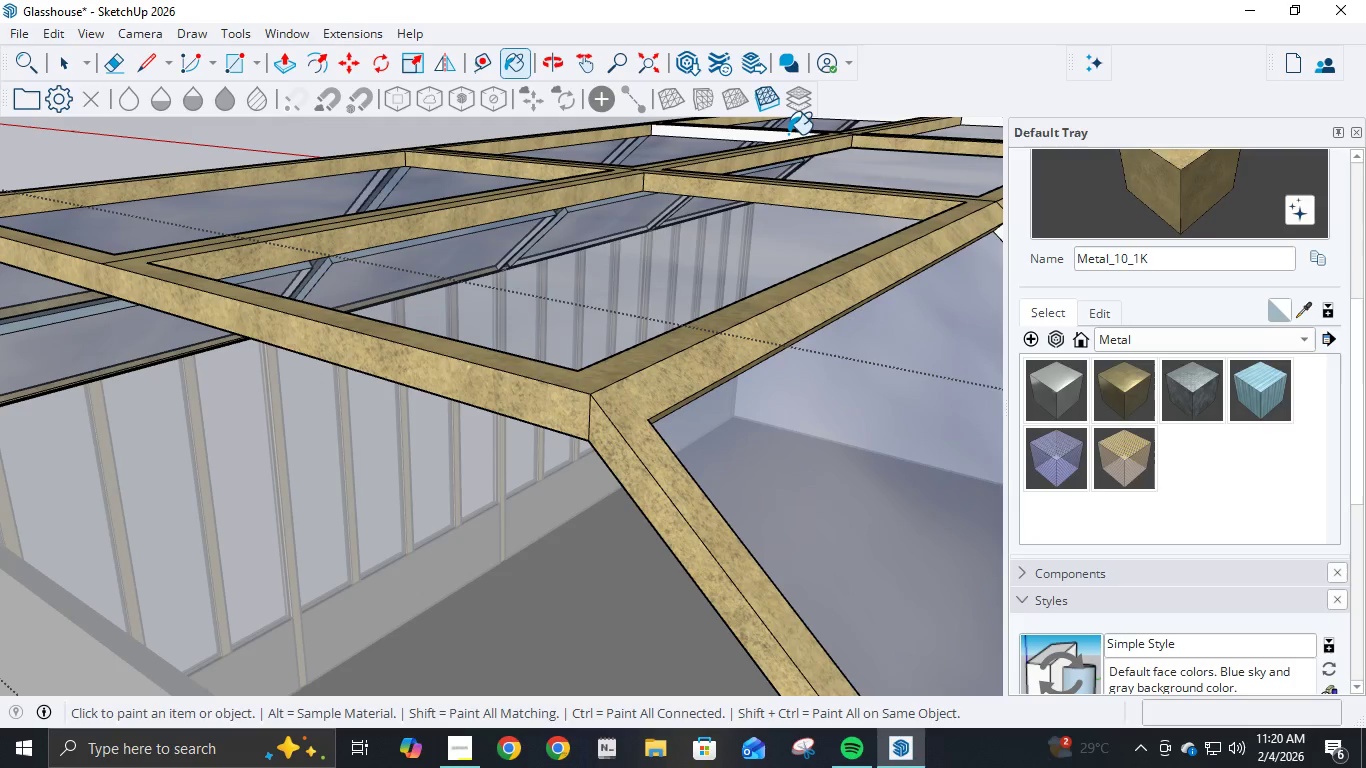 
left_click([784, 134])
 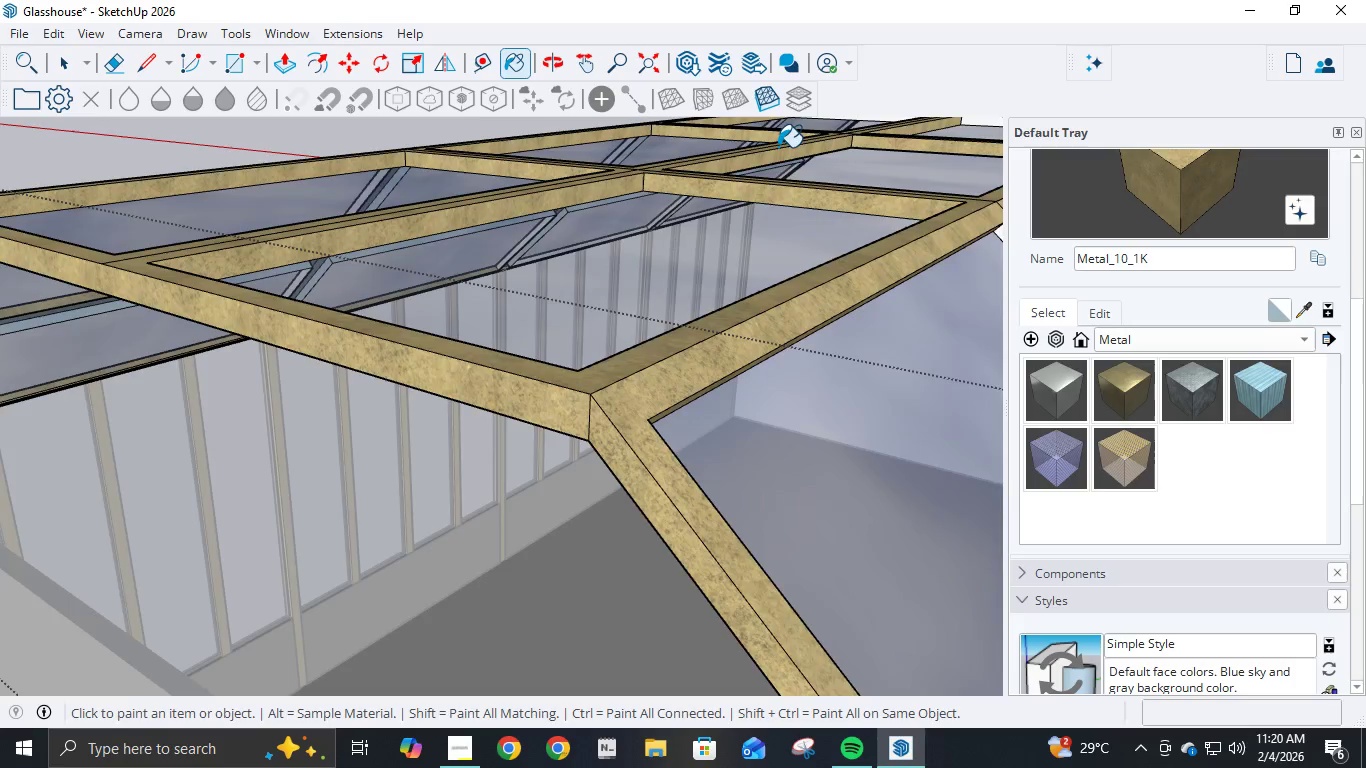 
scroll: coordinate [778, 147], scroll_direction: down, amount: 6.0
 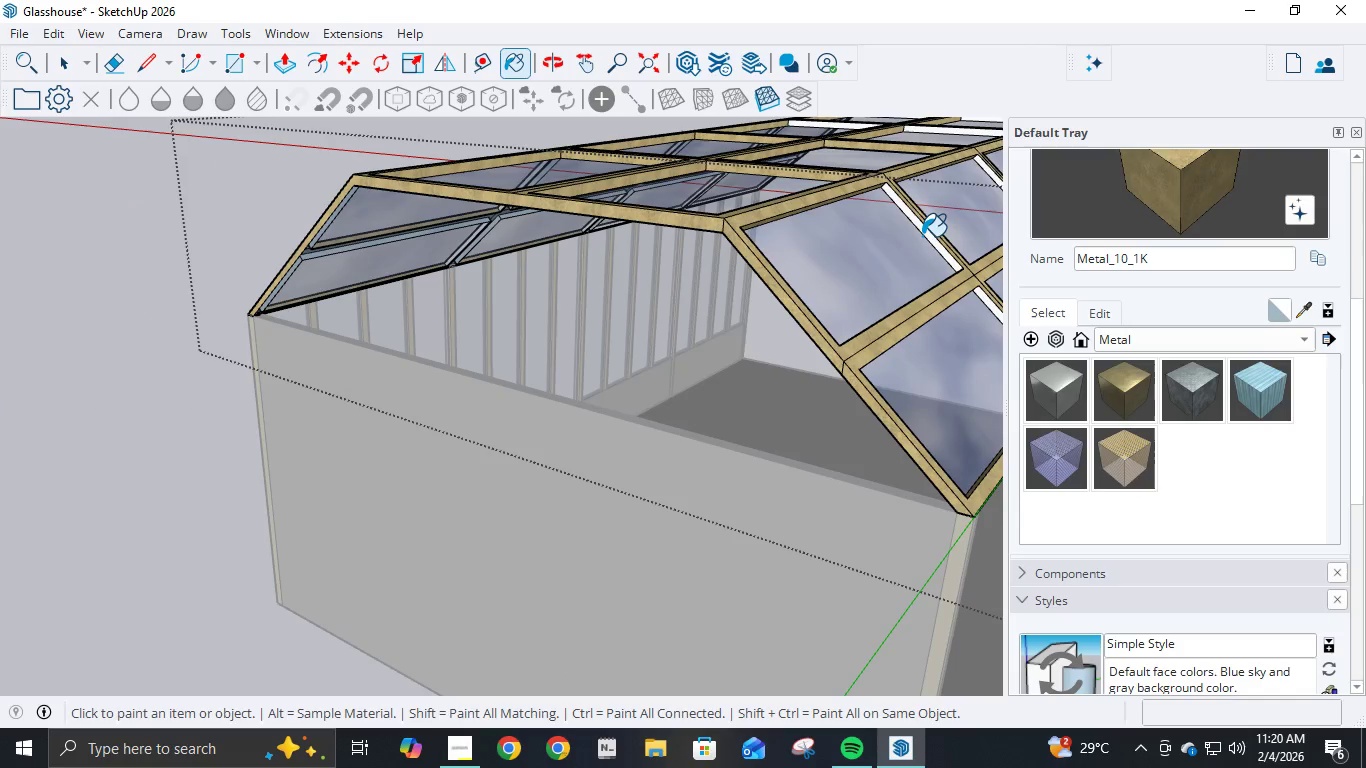 
left_click([922, 231])
 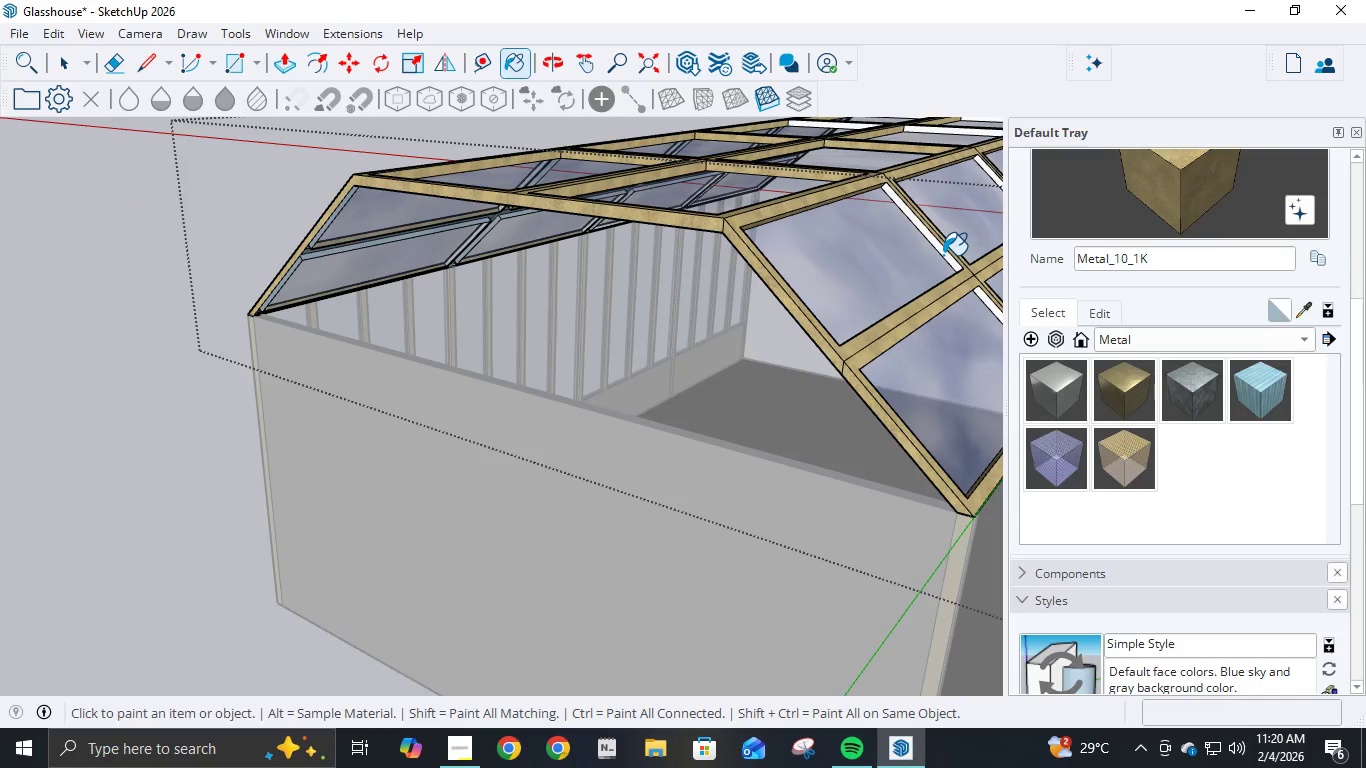 
double_click([948, 258])
 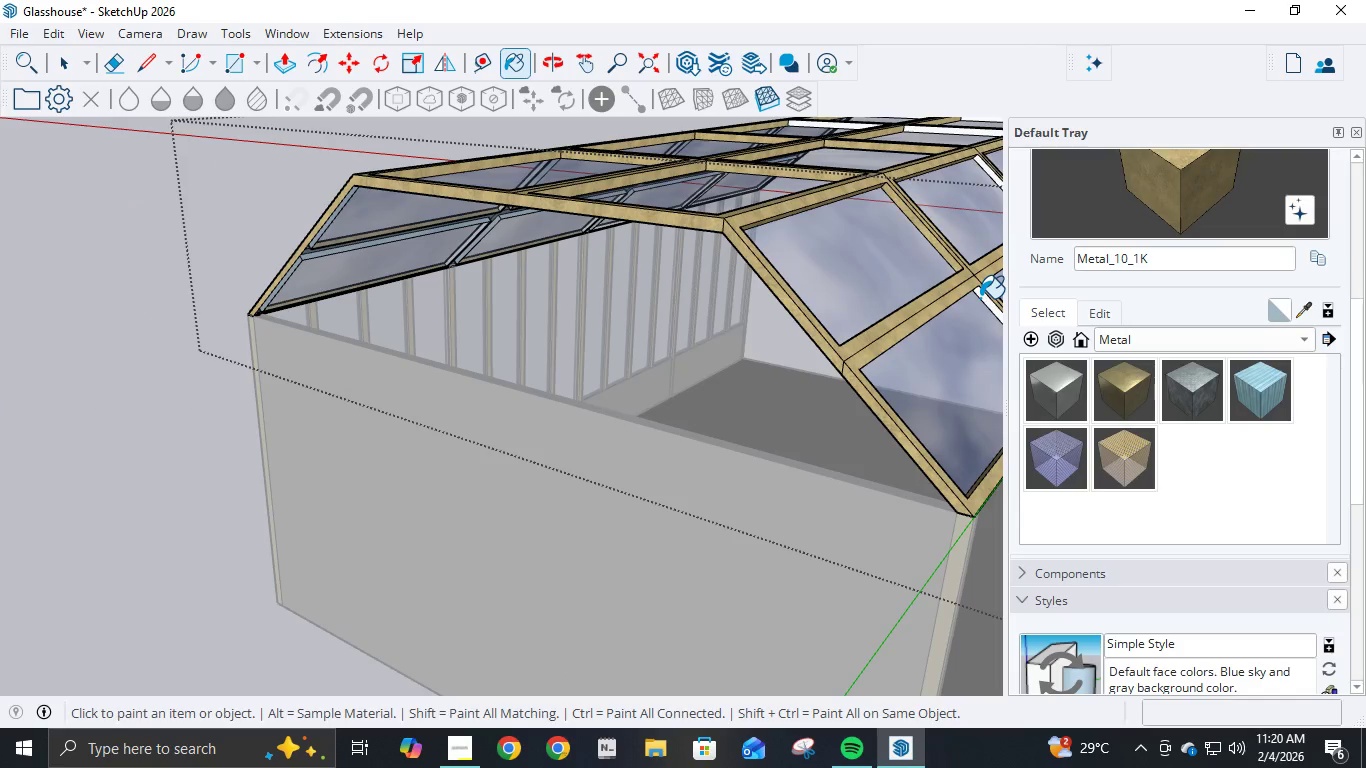 
left_click([982, 296])
 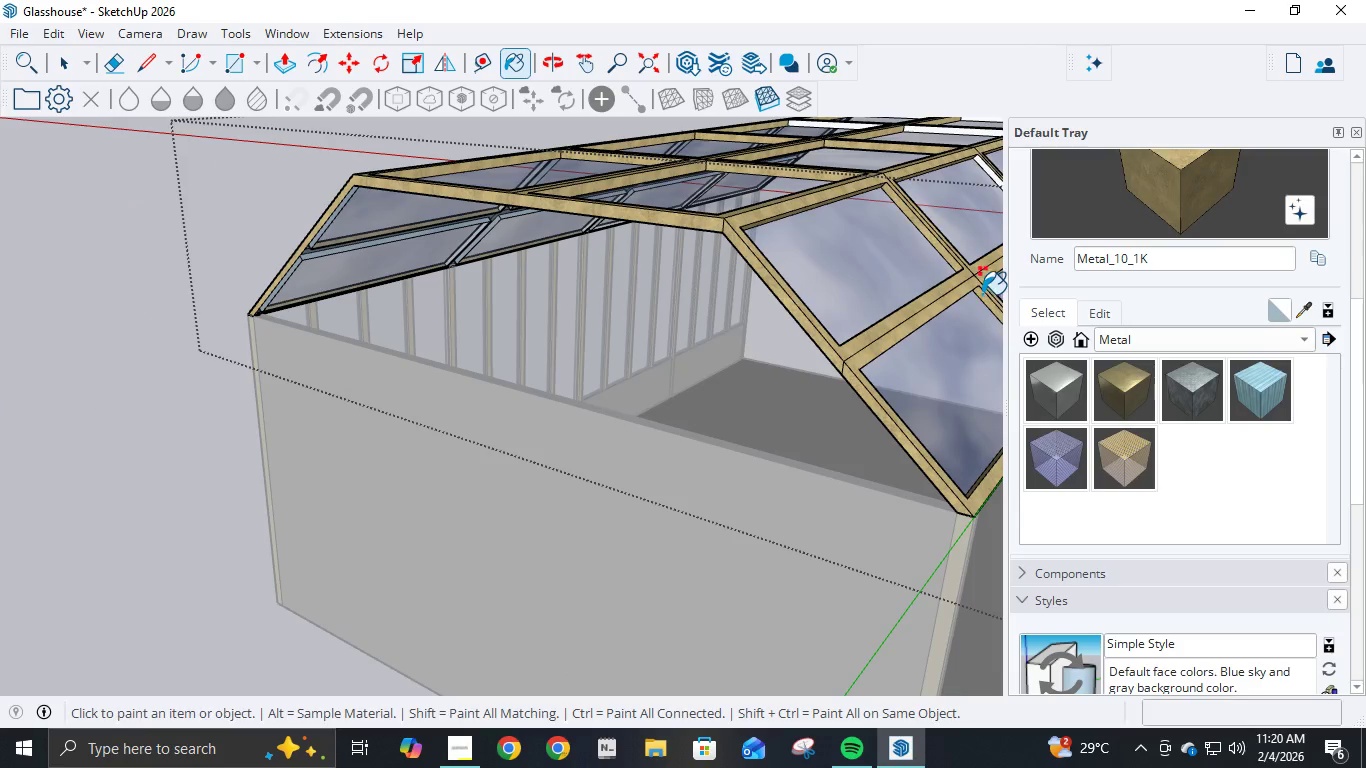 
hold_key(key=ShiftLeft, duration=1.5)
 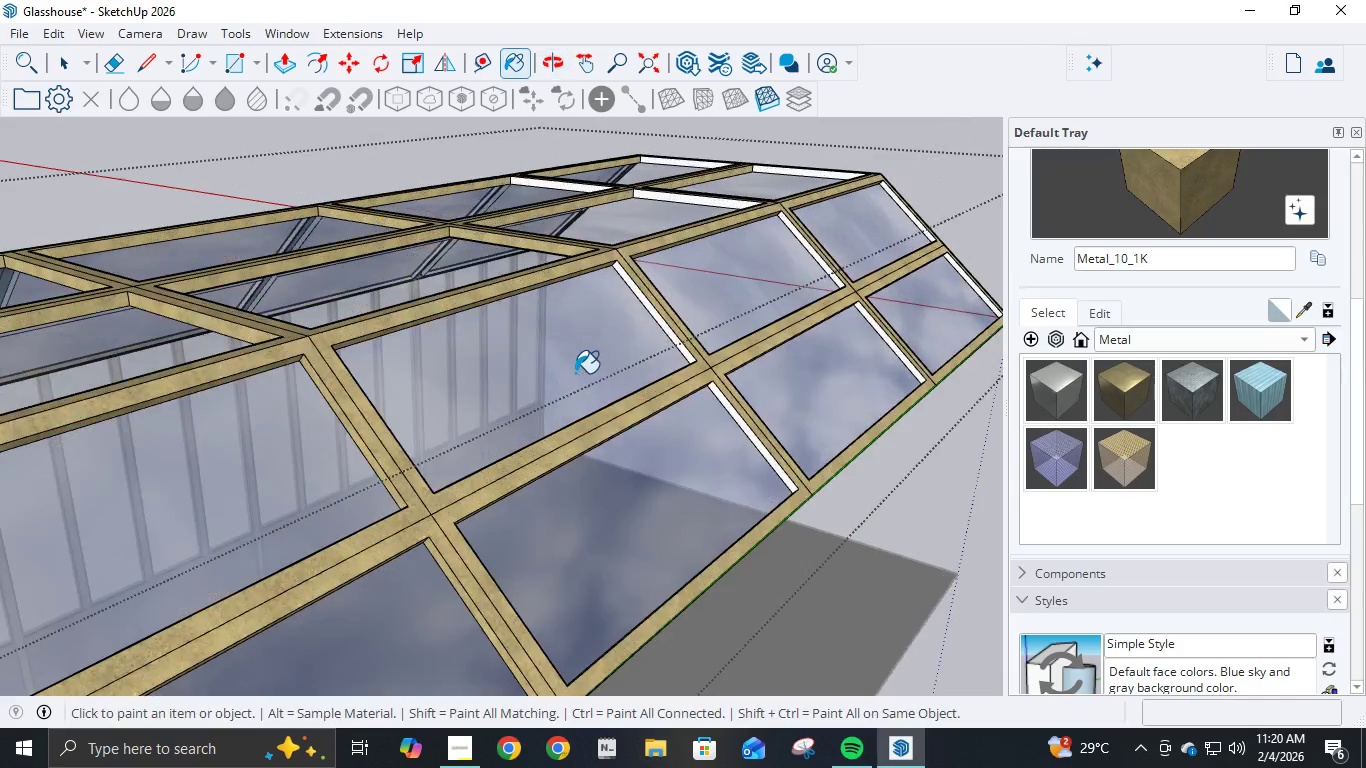 
hold_key(key=ShiftLeft, duration=0.34)
 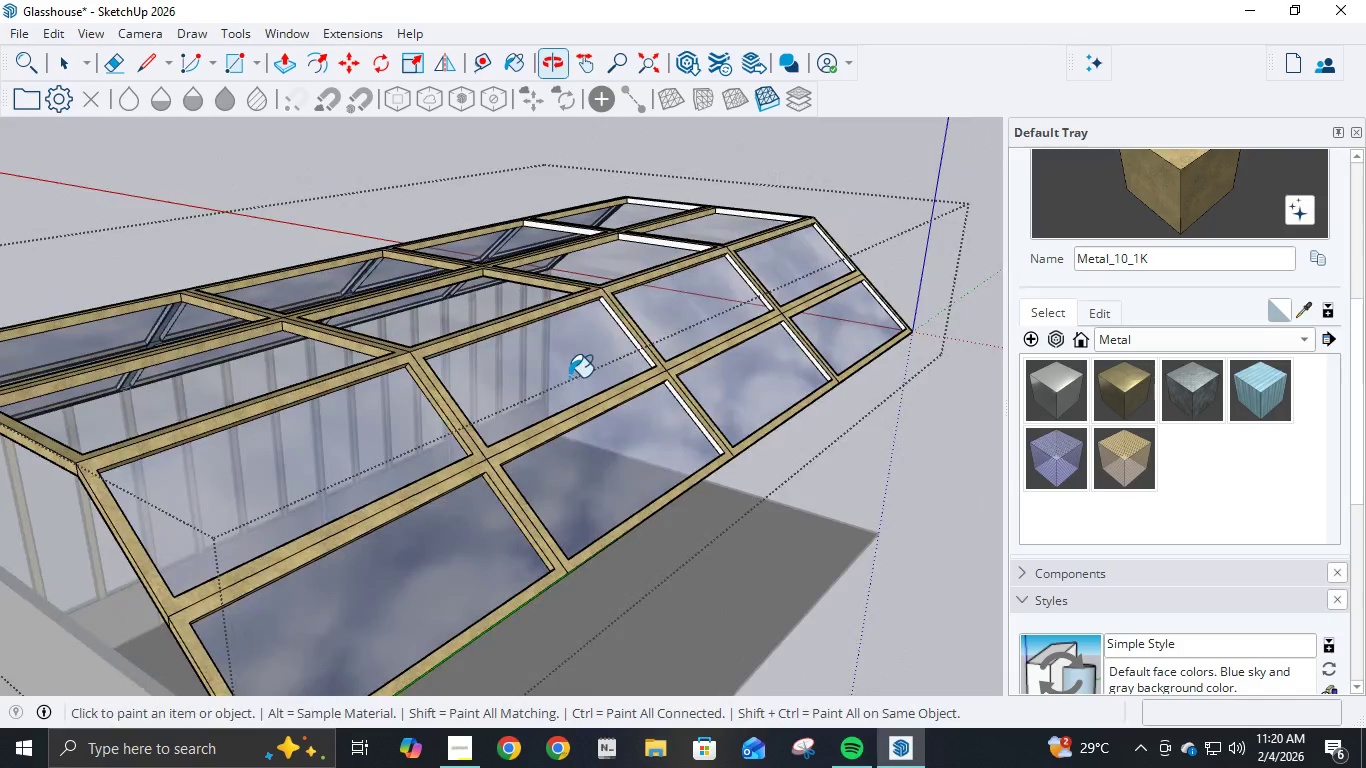 
scroll: coordinate [672, 353], scroll_direction: up, amount: 7.0
 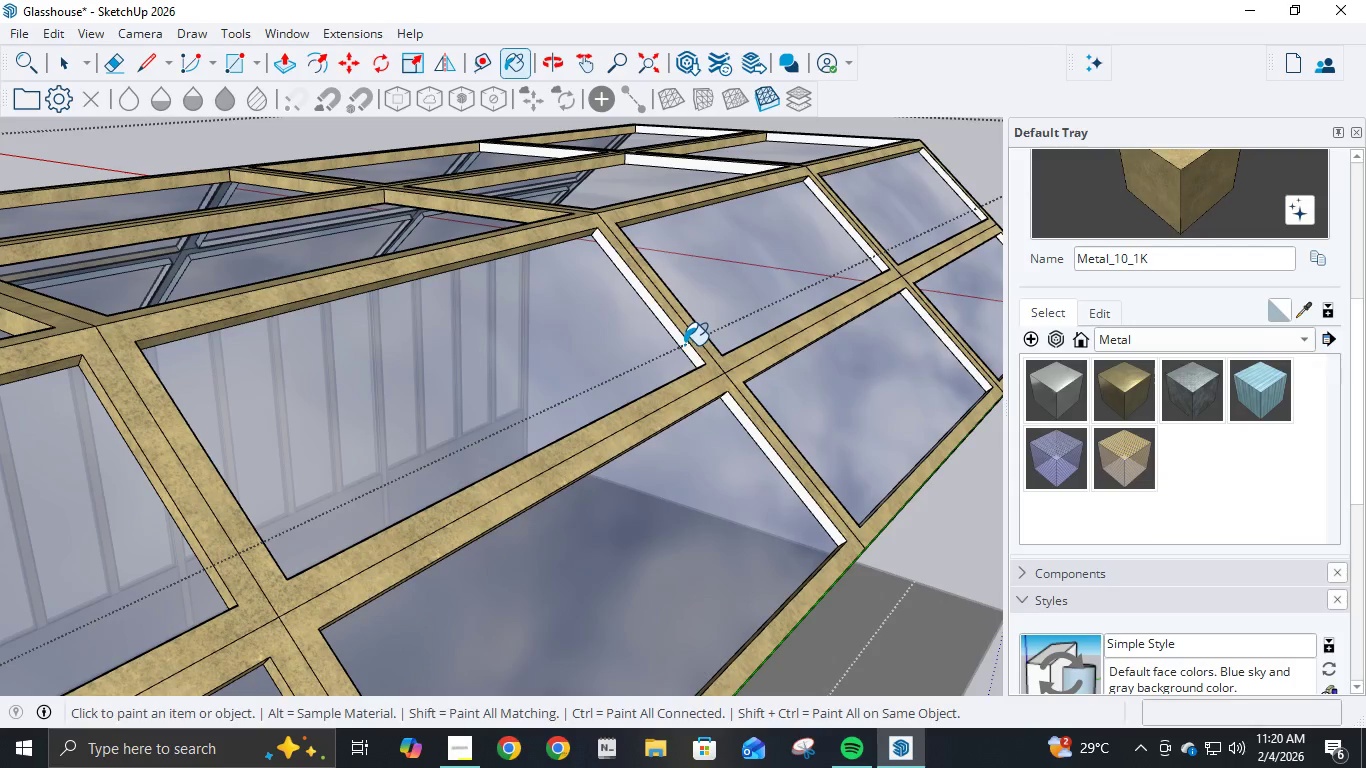 
left_click([686, 345])
 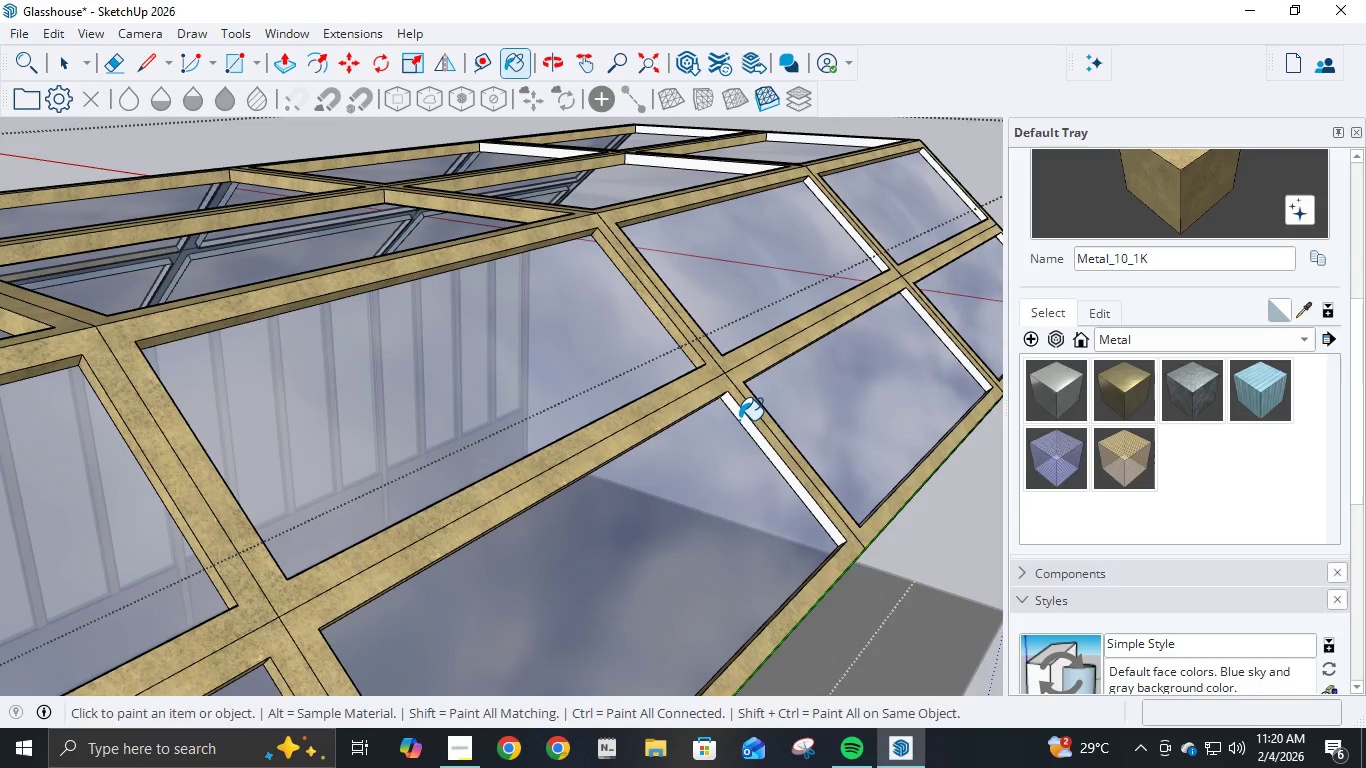 
left_click([741, 413])
 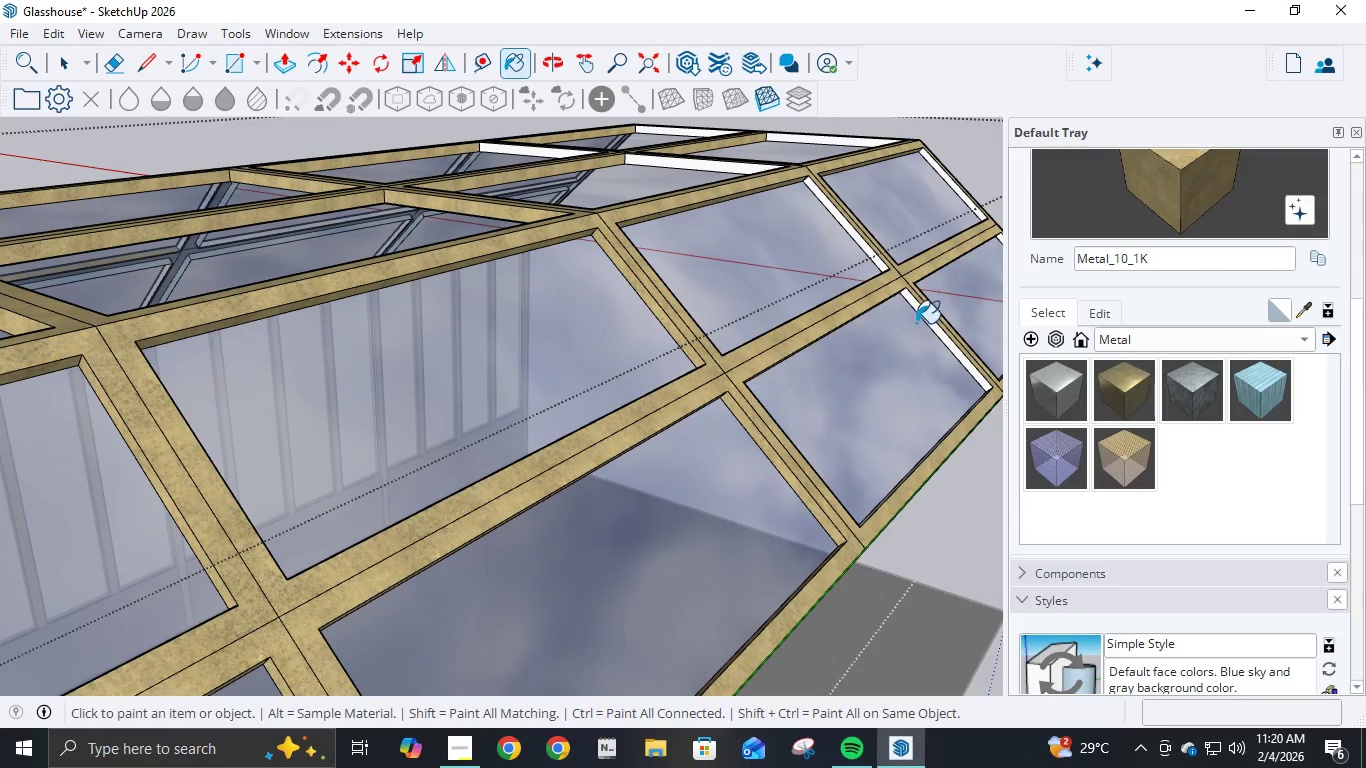 
left_click([916, 303])
 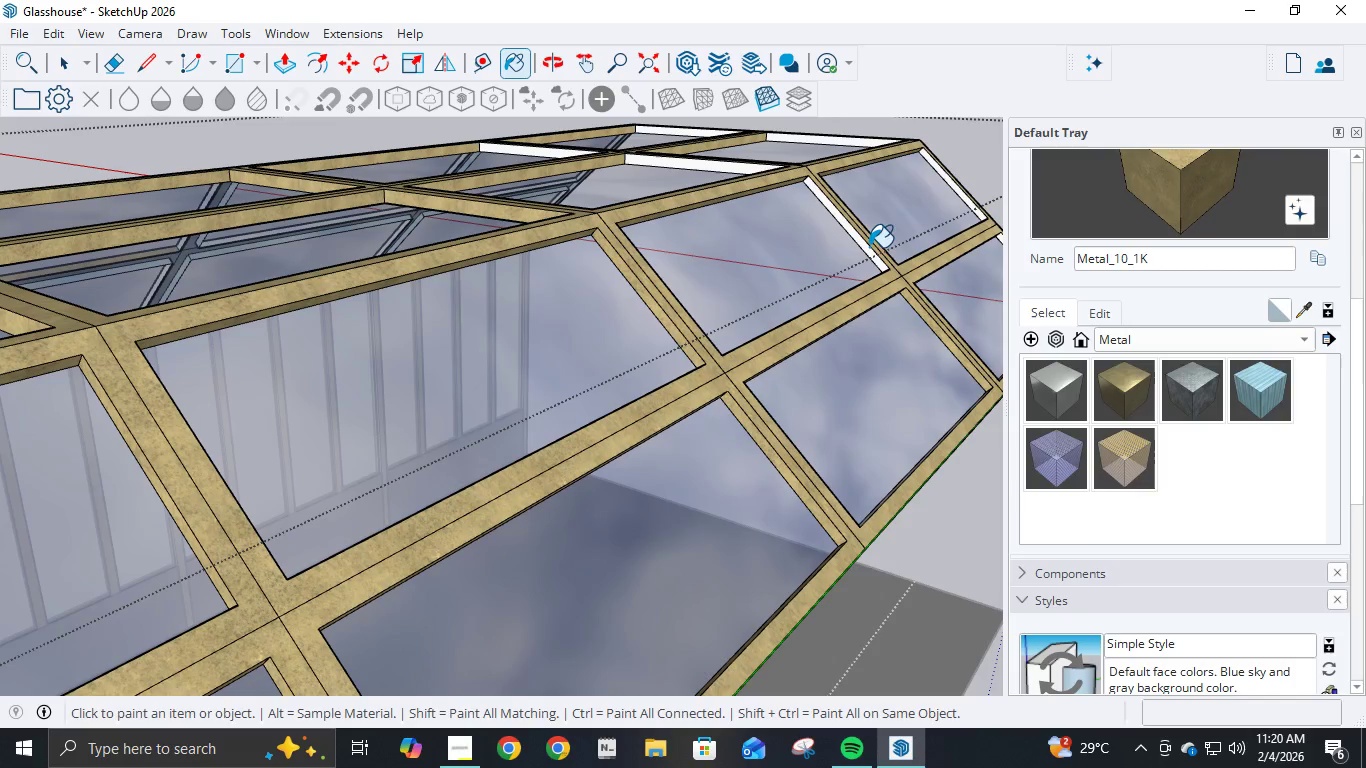 
left_click([867, 247])
 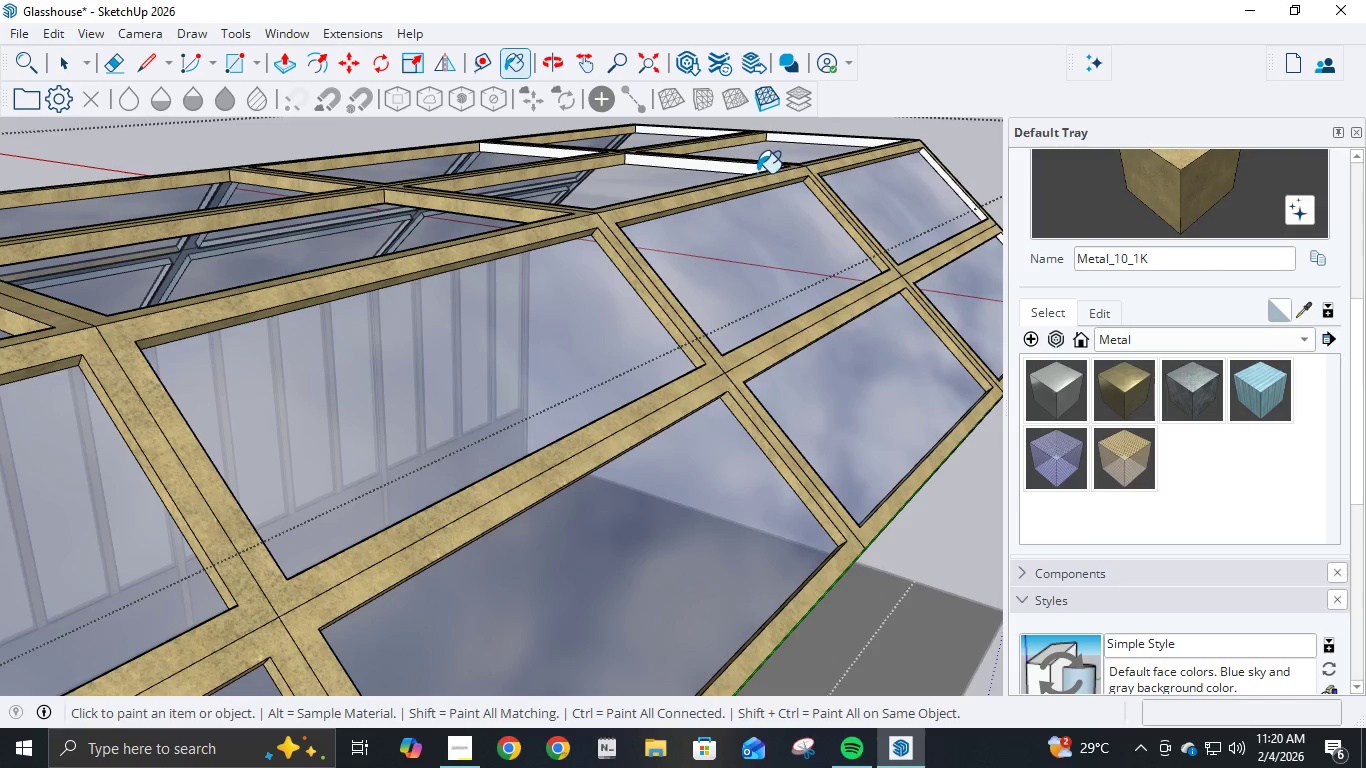 
left_click([748, 167])
 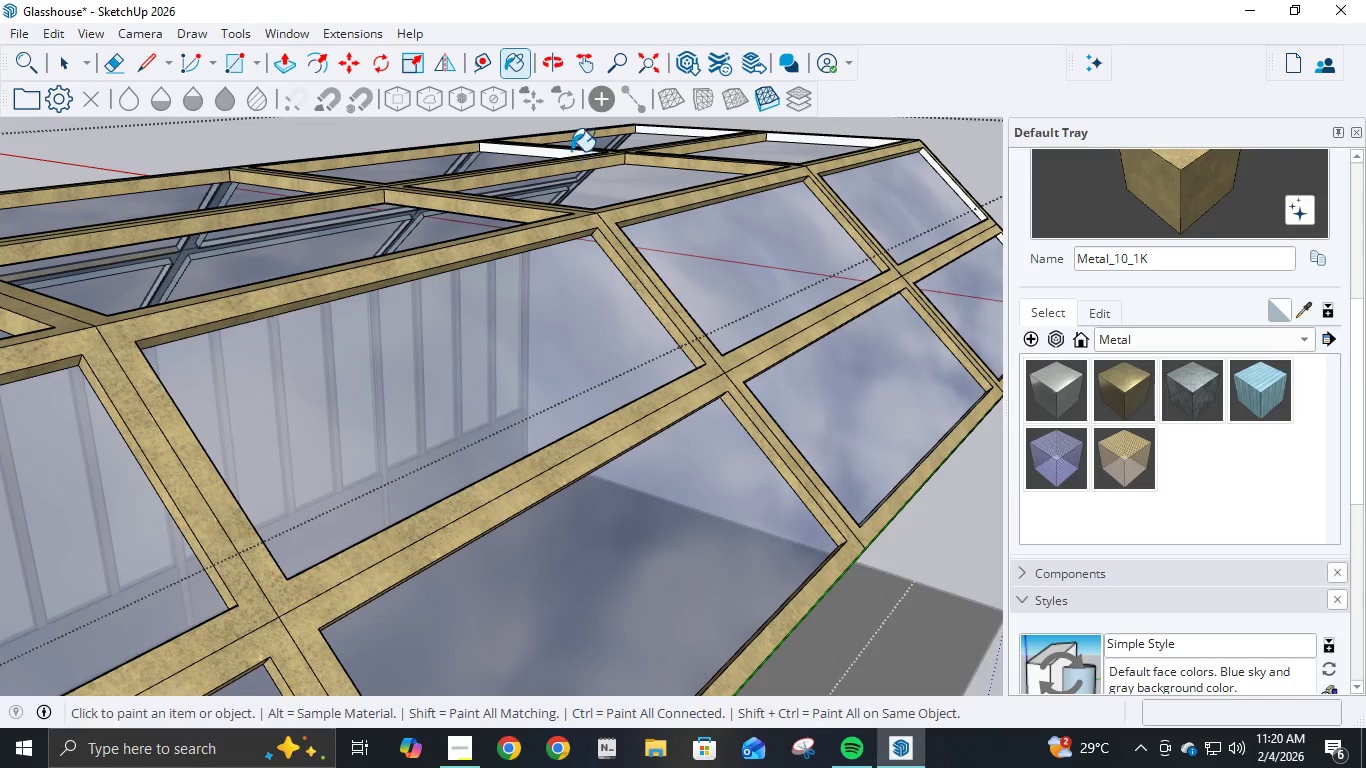 
left_click([570, 151])
 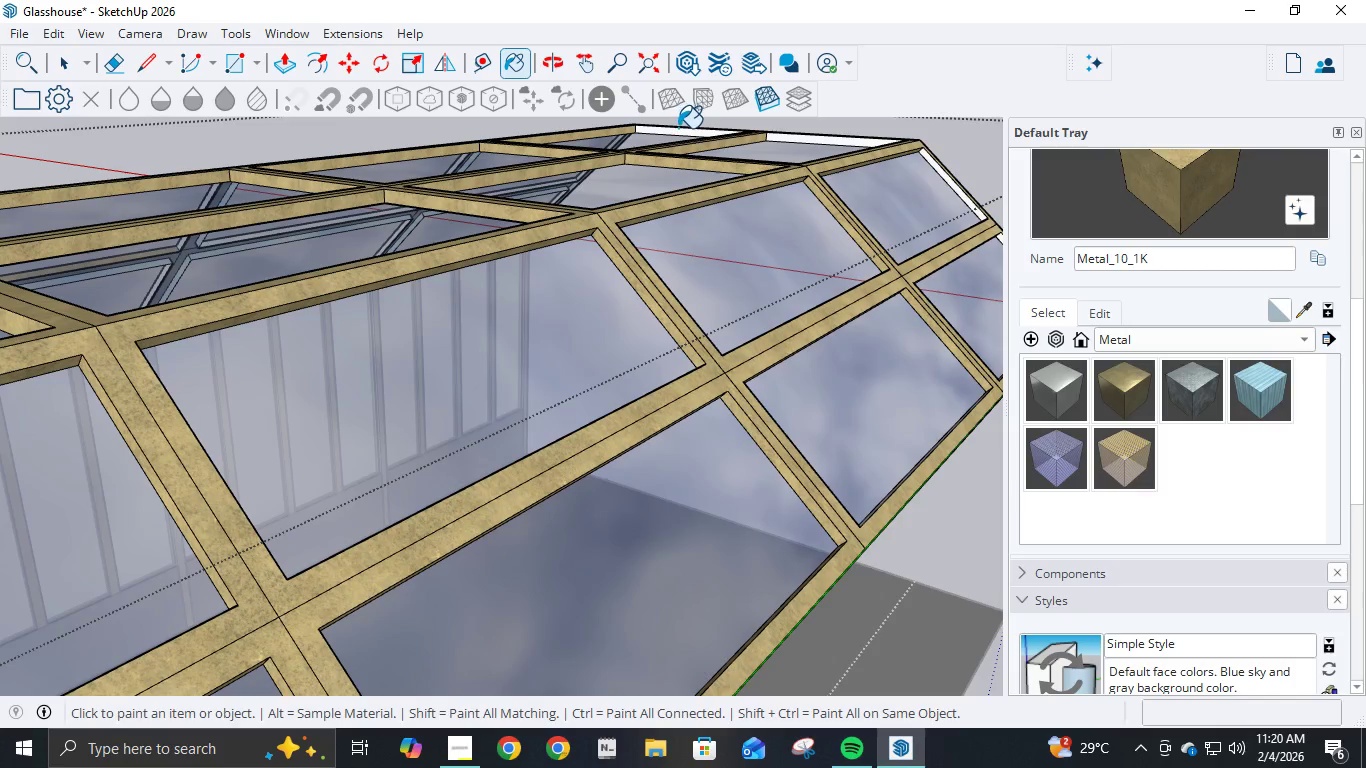 
left_click([682, 130])
 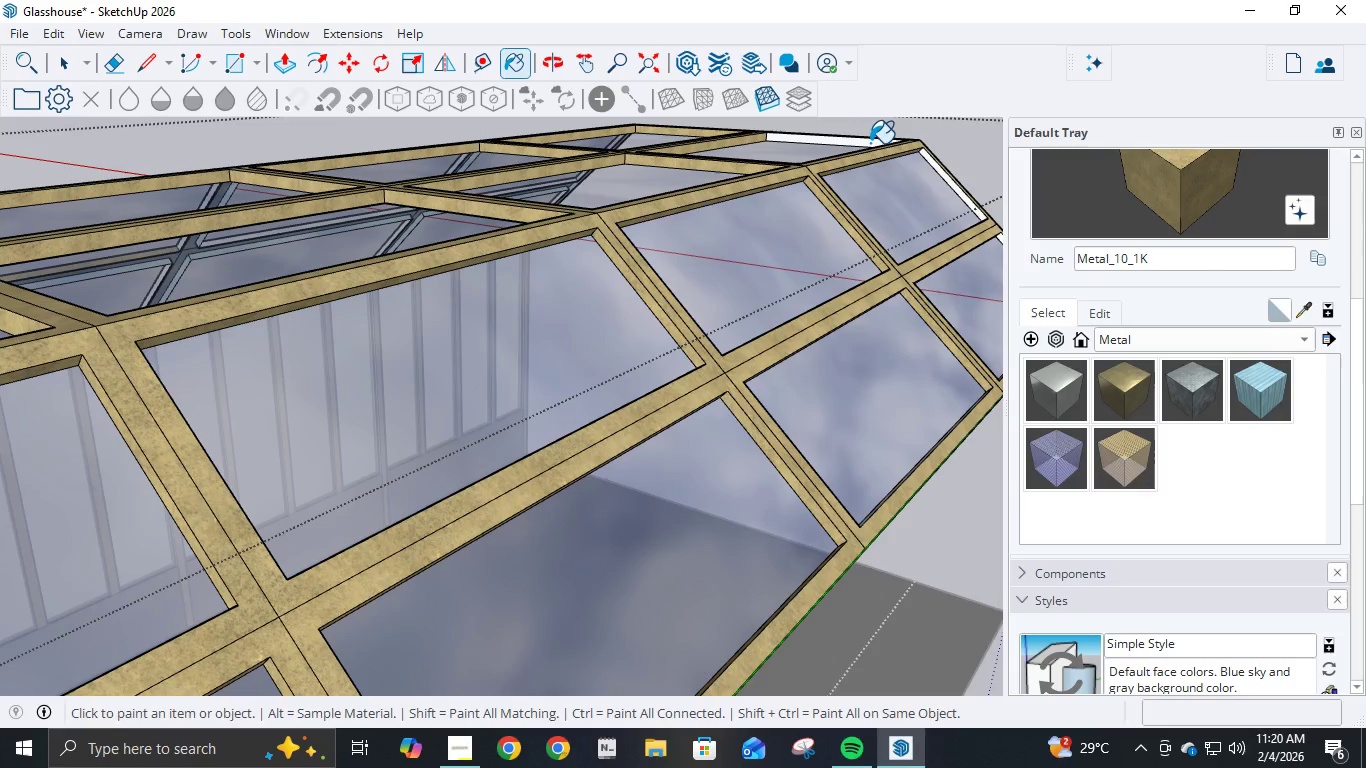 
left_click([872, 140])
 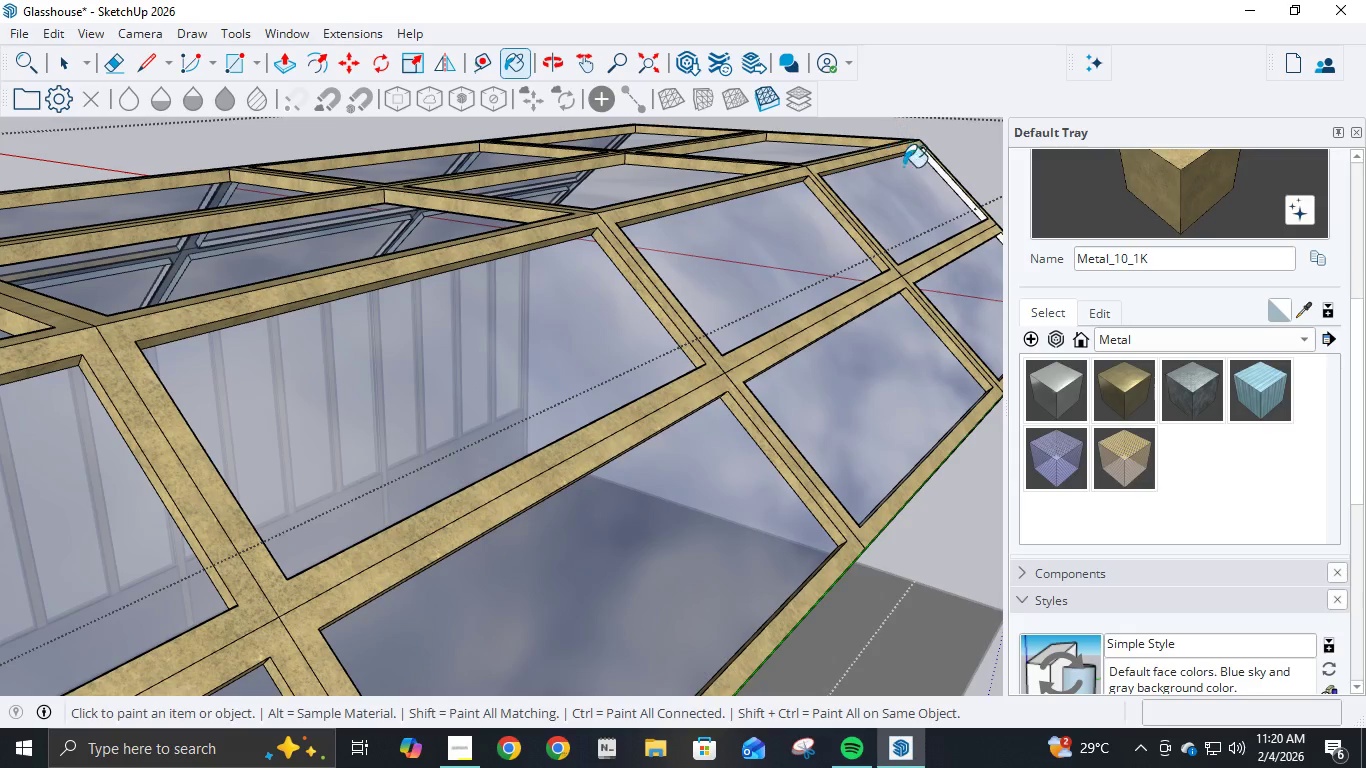 
hold_key(key=ShiftLeft, duration=0.78)
 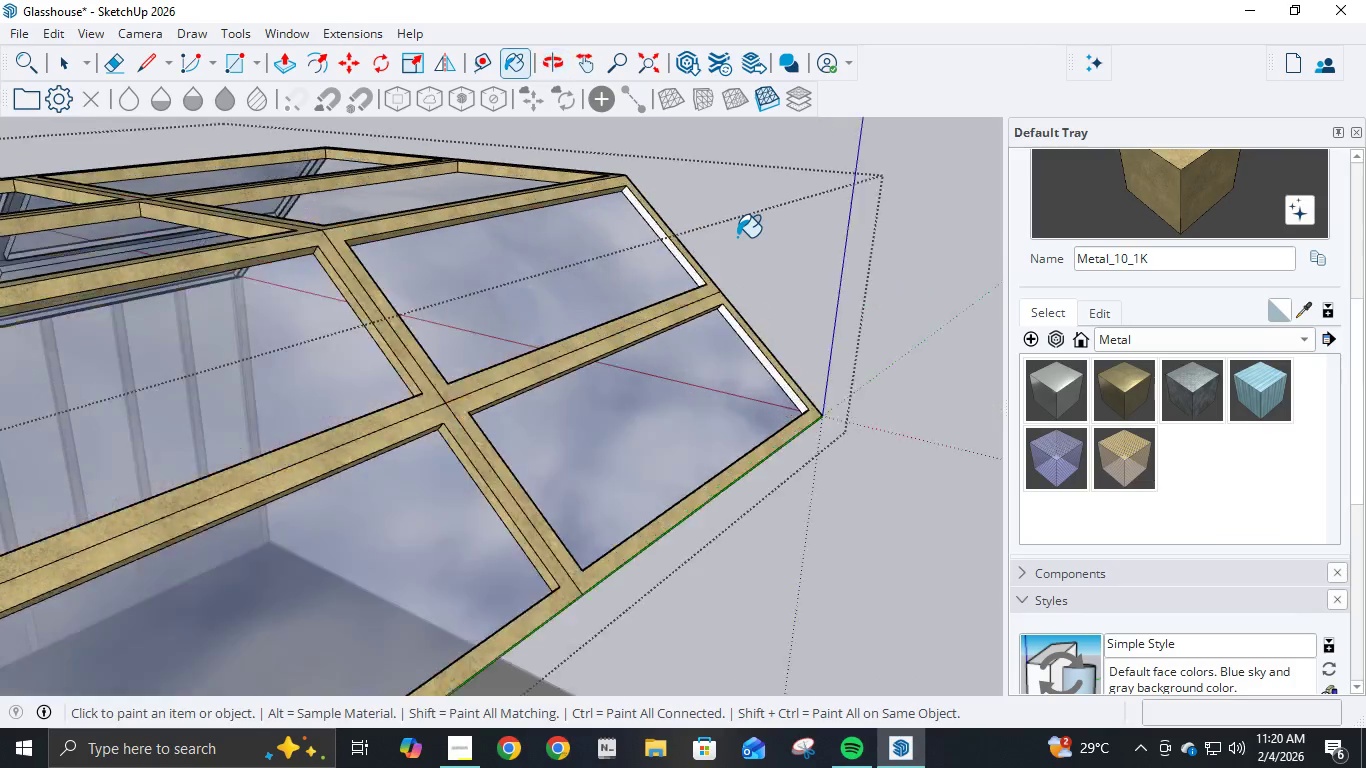 
scroll: coordinate [737, 237], scroll_direction: up, amount: 5.0
 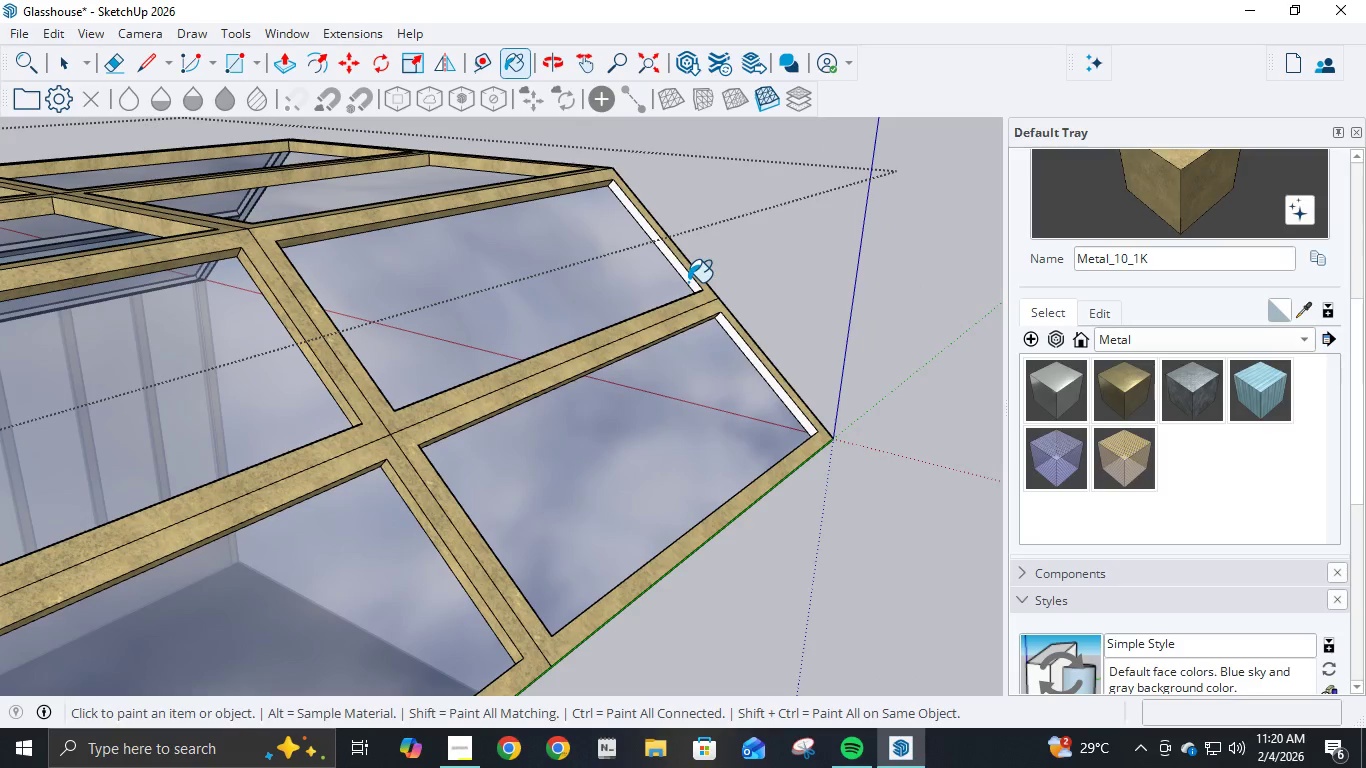 
left_click([689, 281])
 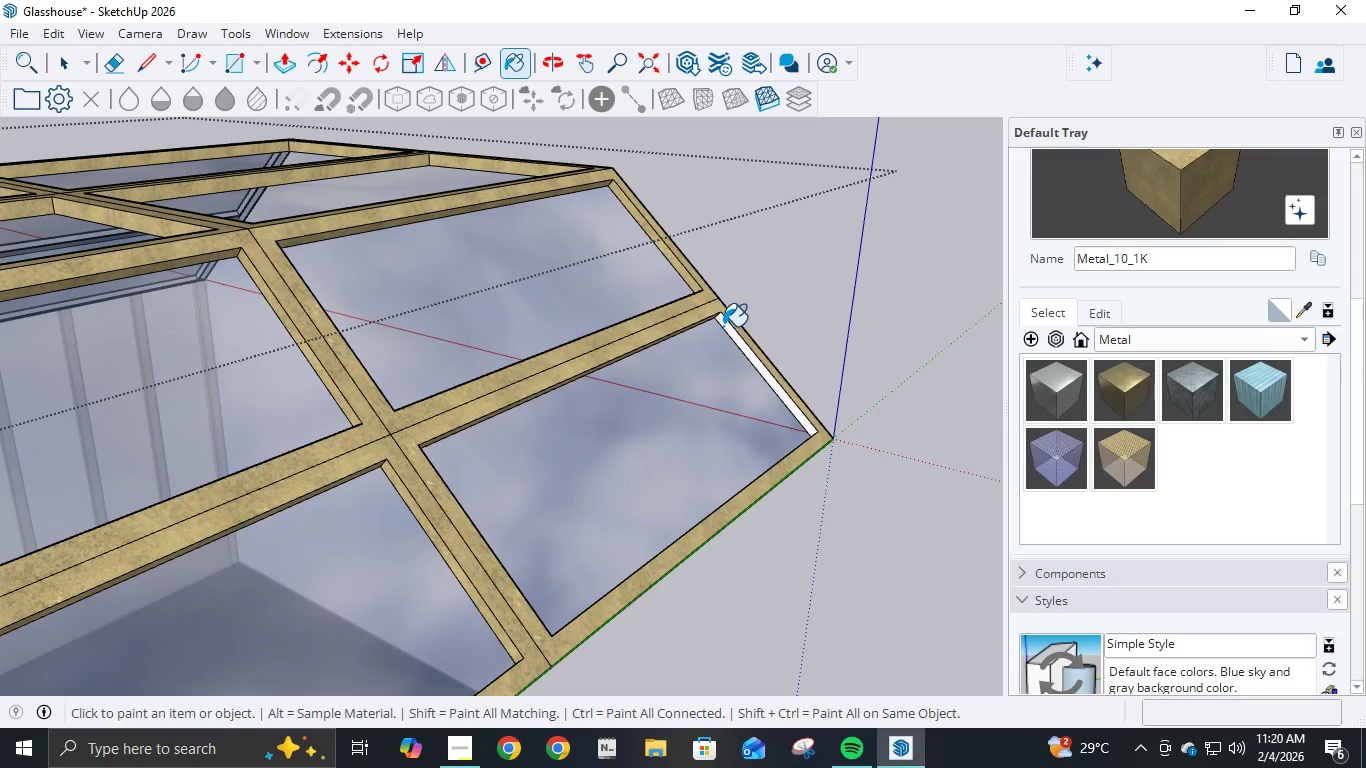 
left_click([723, 326])
 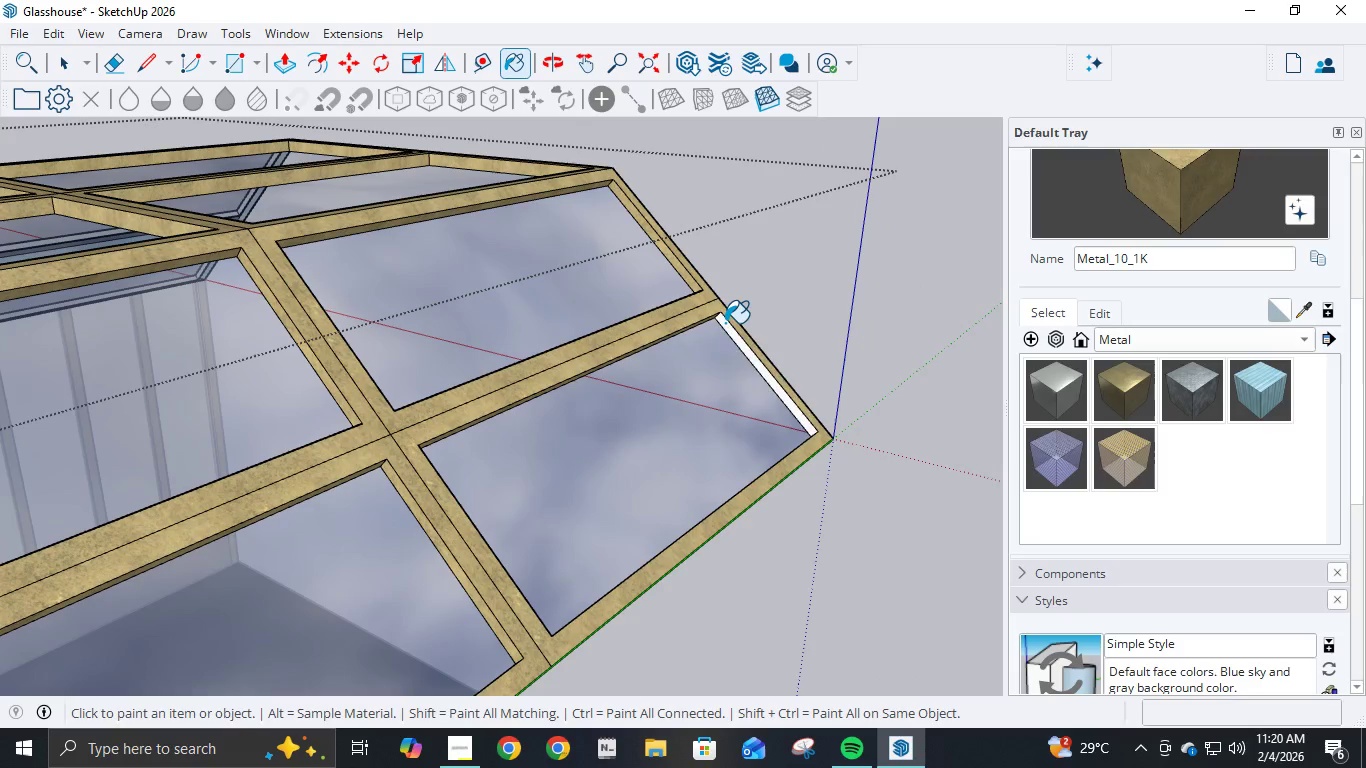 
double_click([725, 323])
 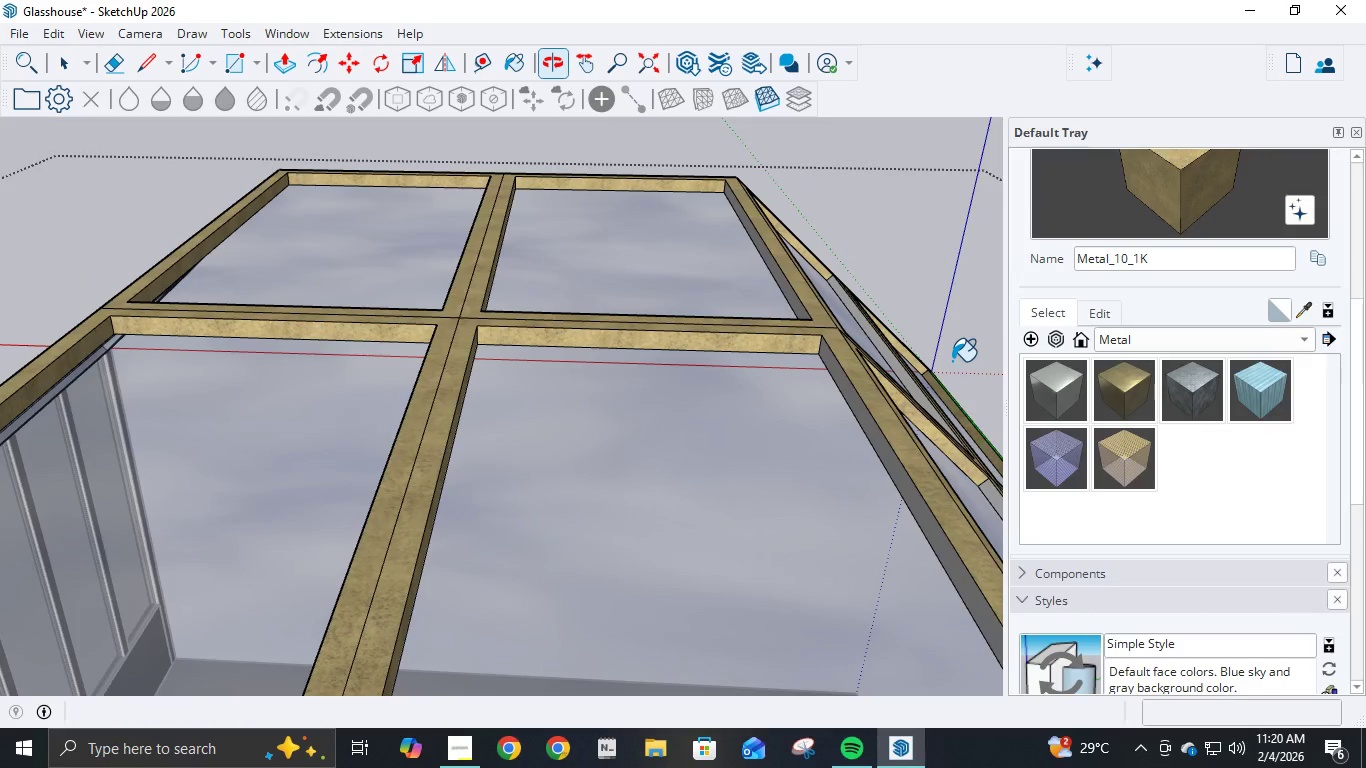 
left_click([917, 396])
 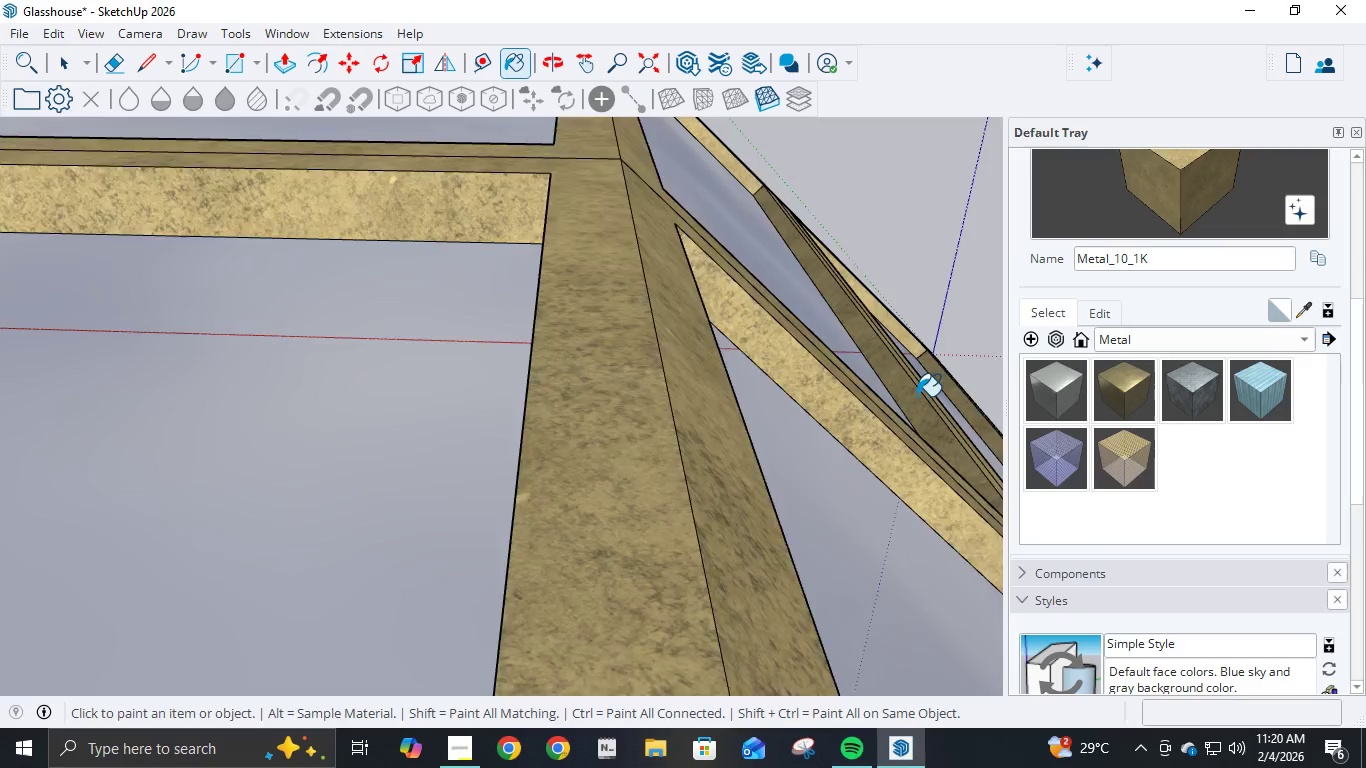 
scroll: coordinate [928, 400], scroll_direction: up, amount: 9.0
 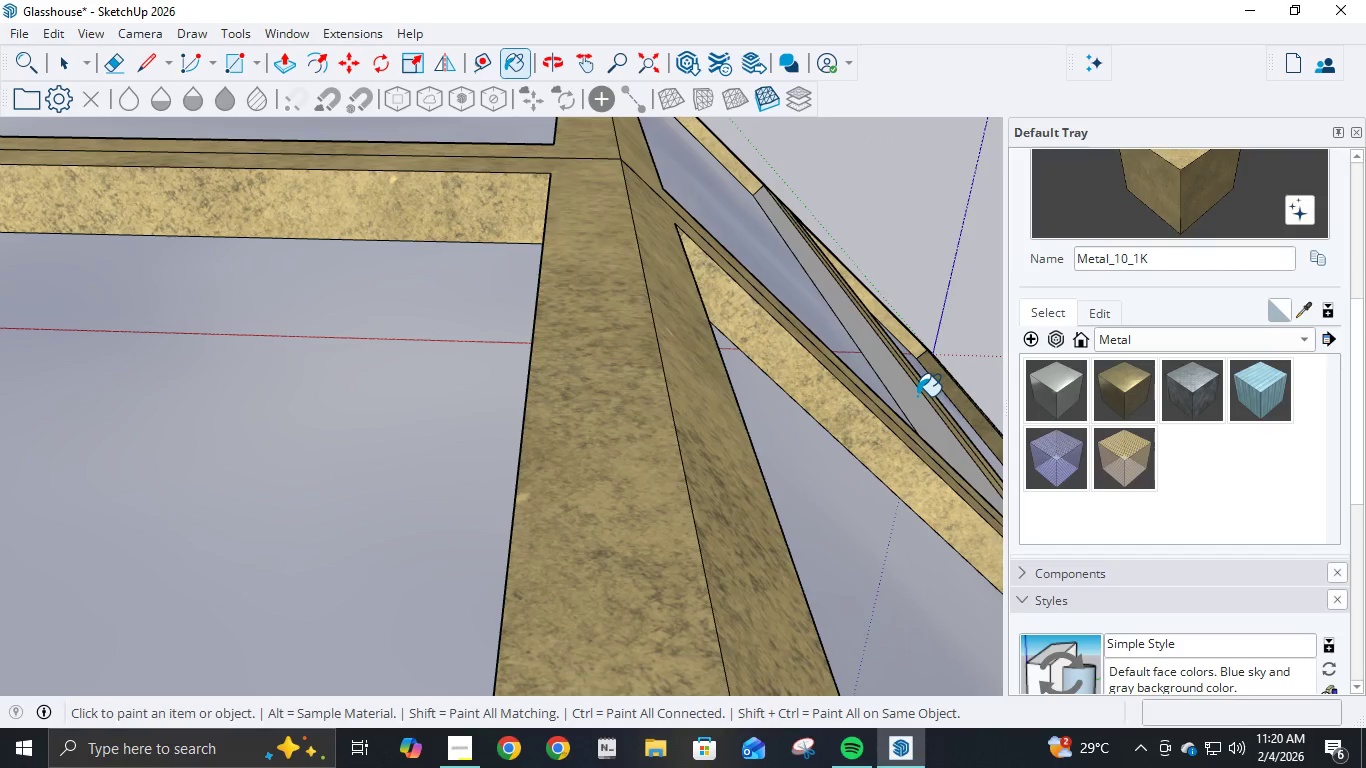 
hold_key(key=ShiftLeft, duration=0.81)
 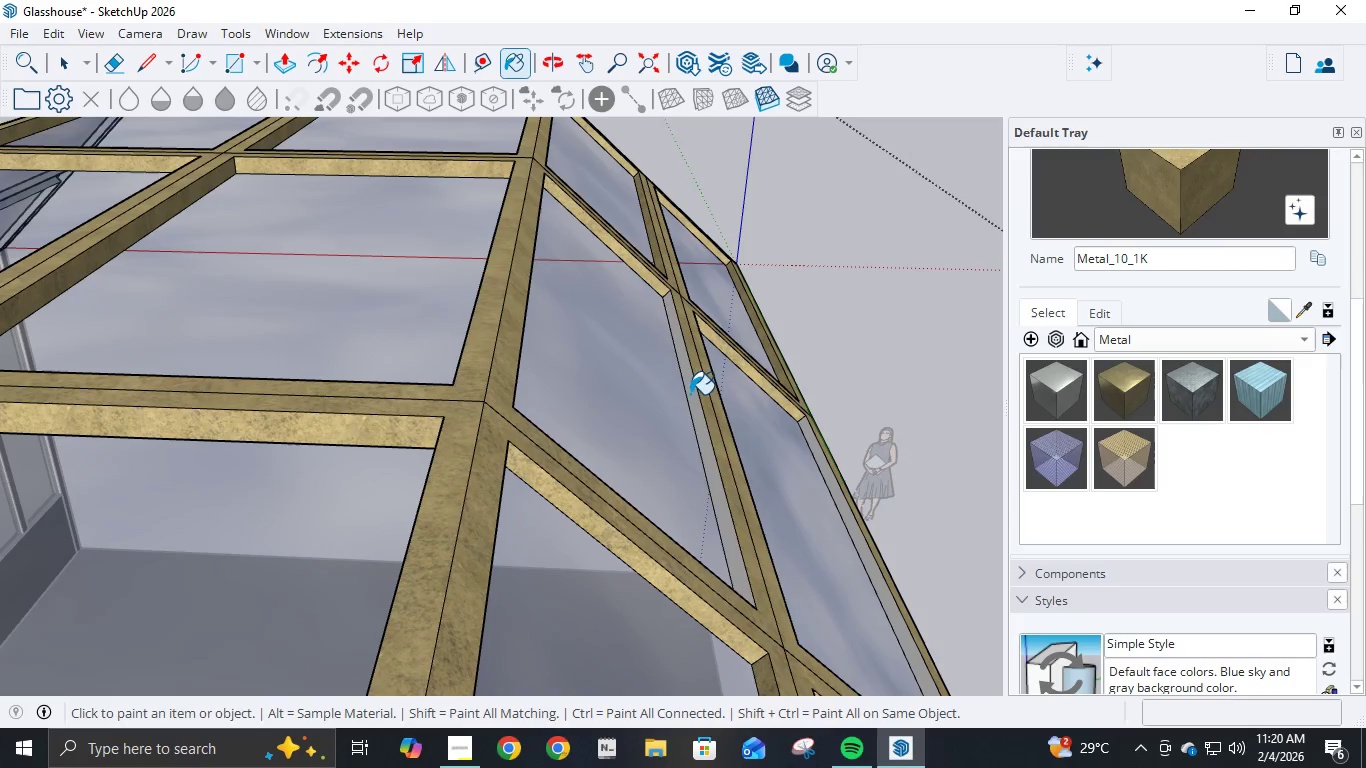 
scroll: coordinate [915, 386], scroll_direction: down, amount: 14.0
 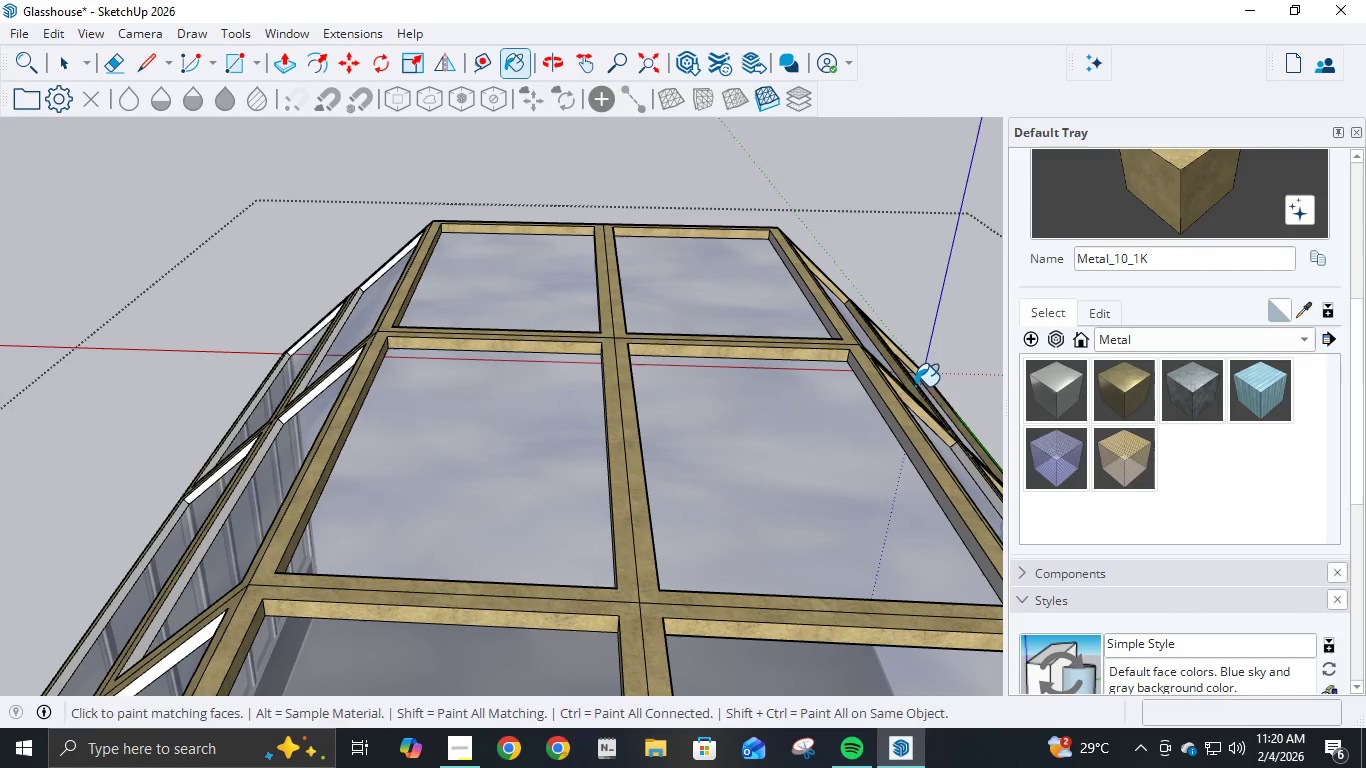 
hold_key(key=ShiftLeft, duration=3.09)
left_click([690, 394])
 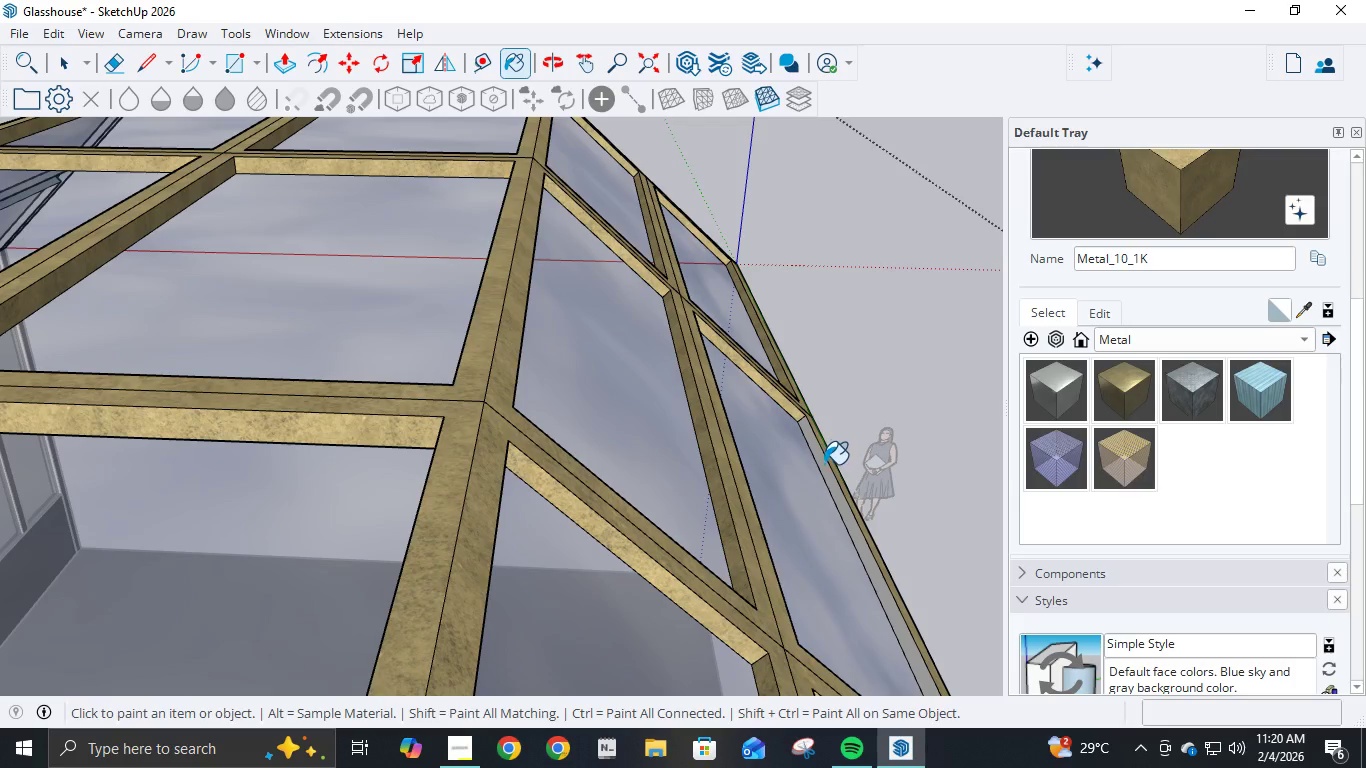 
scroll: coordinate [689, 388], scroll_direction: up, amount: 3.0
 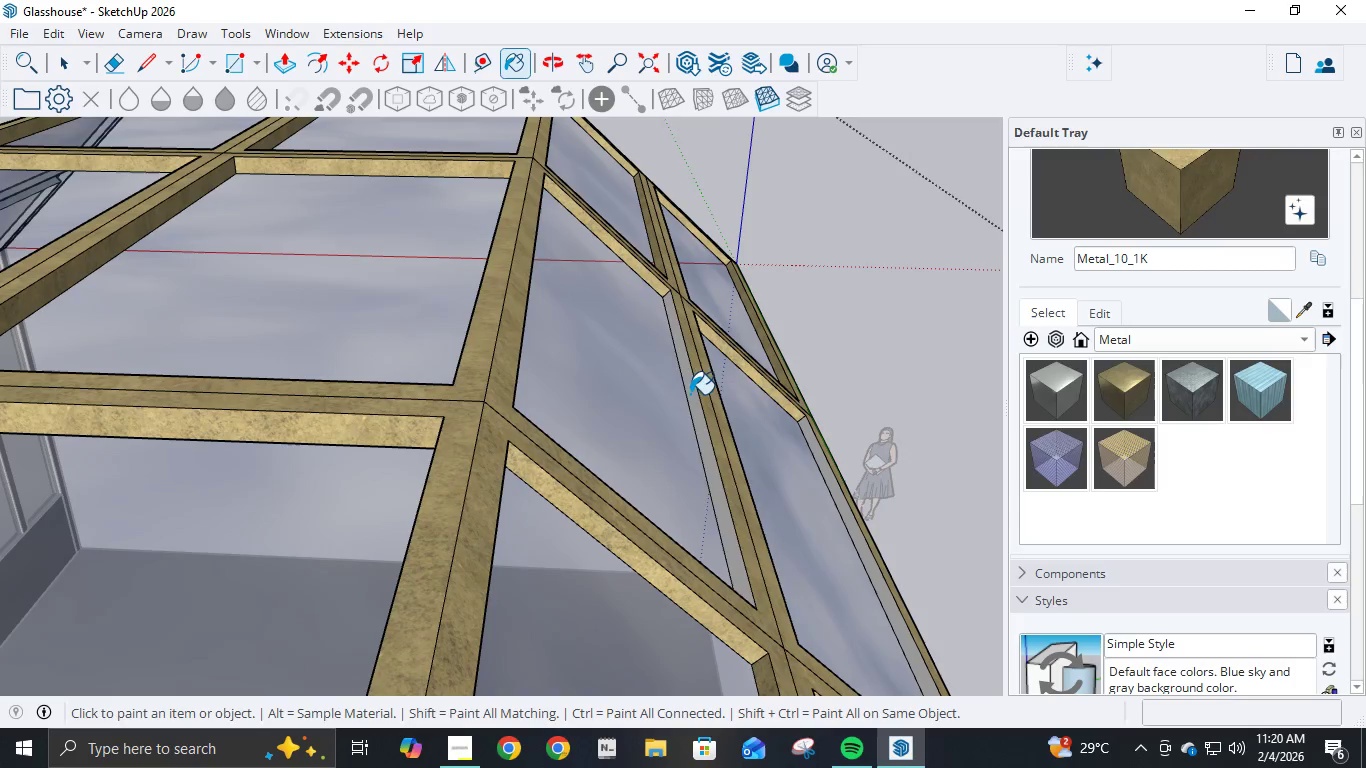 
left_click([824, 464])
 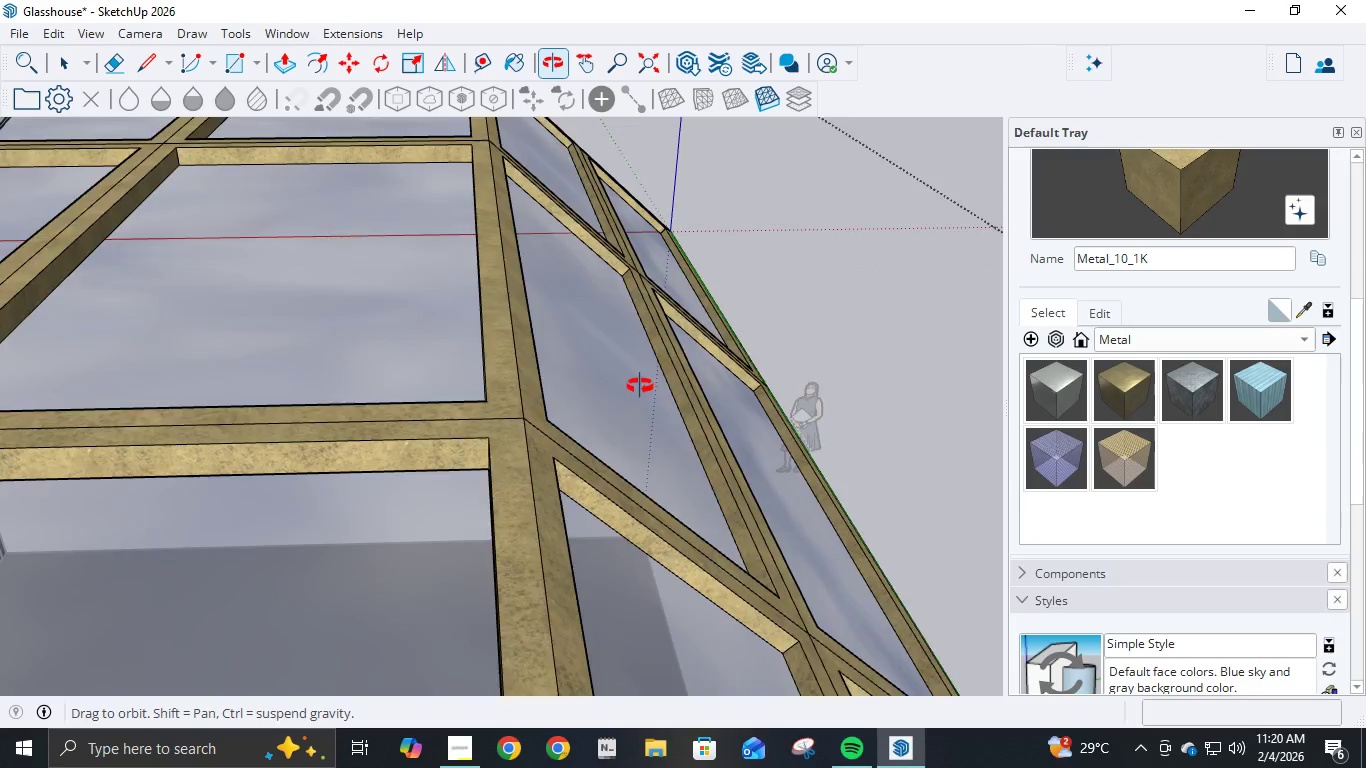 
hold_key(key=ShiftLeft, duration=0.72)
scroll: coordinate [698, 396], scroll_direction: down, amount: 3.0
 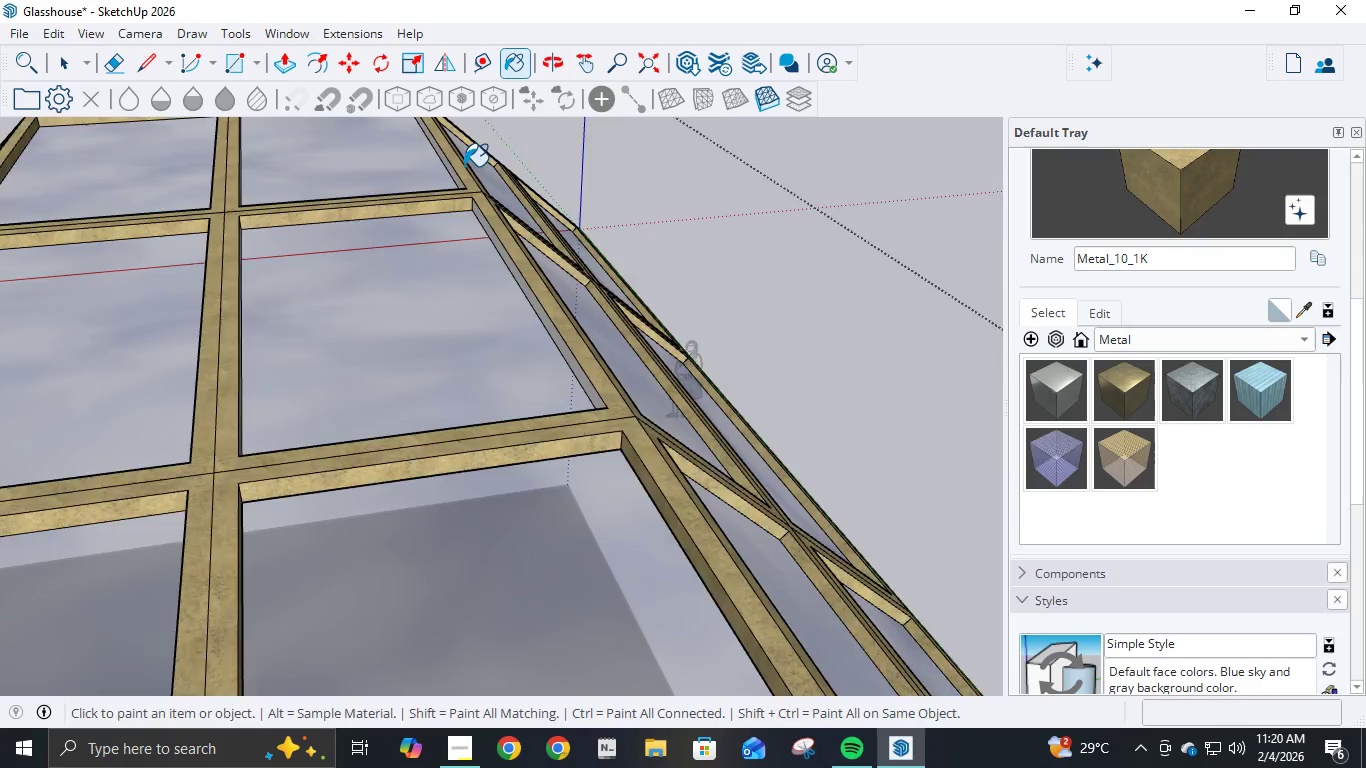 
scroll: coordinate [463, 166], scroll_direction: up, amount: 5.0
 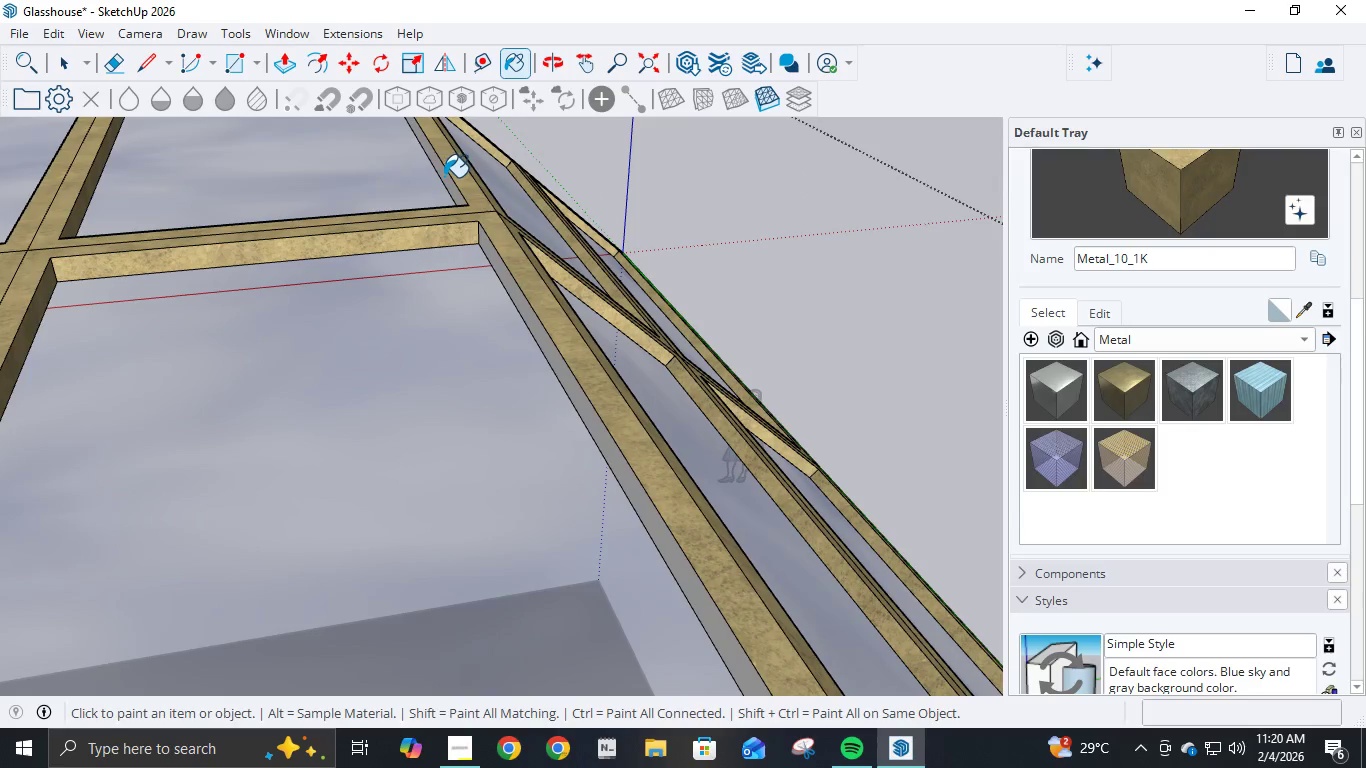 
left_click([443, 178])
 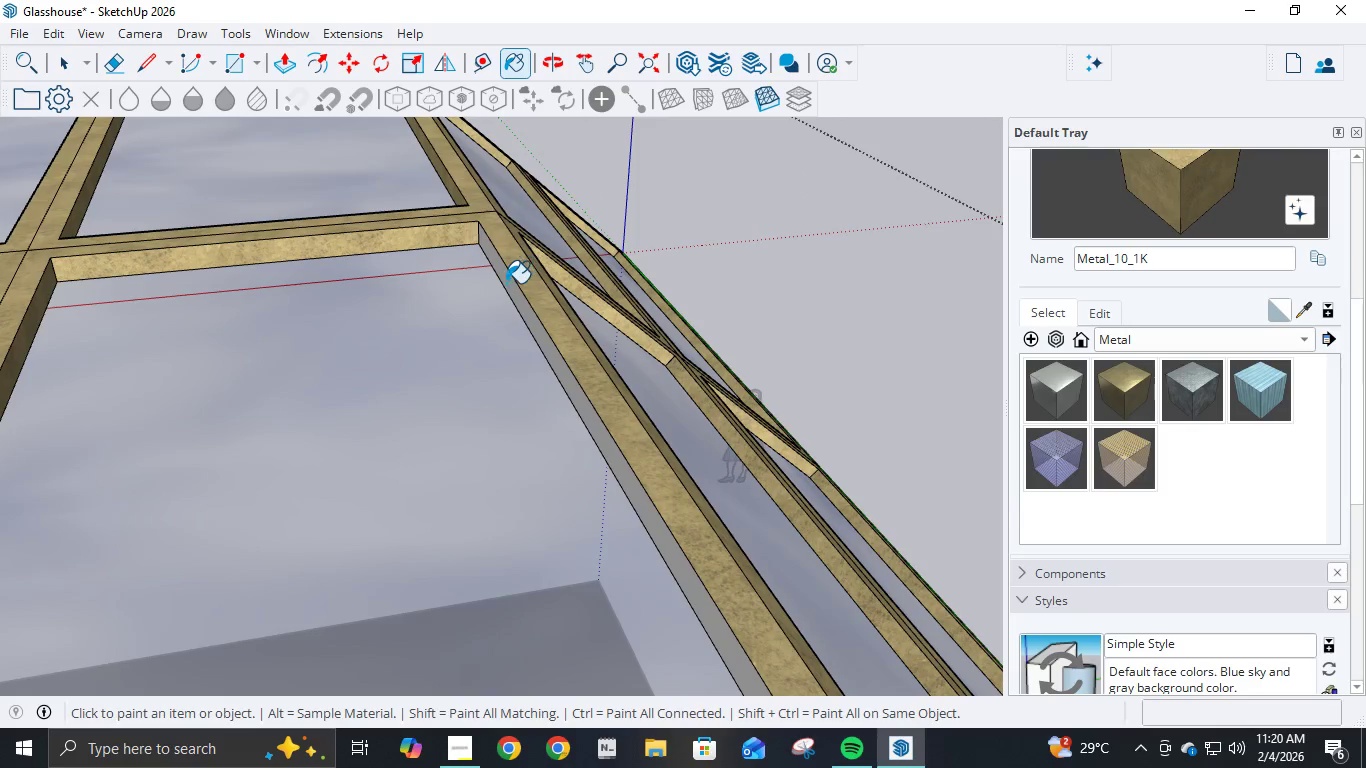 
left_click([506, 285])
 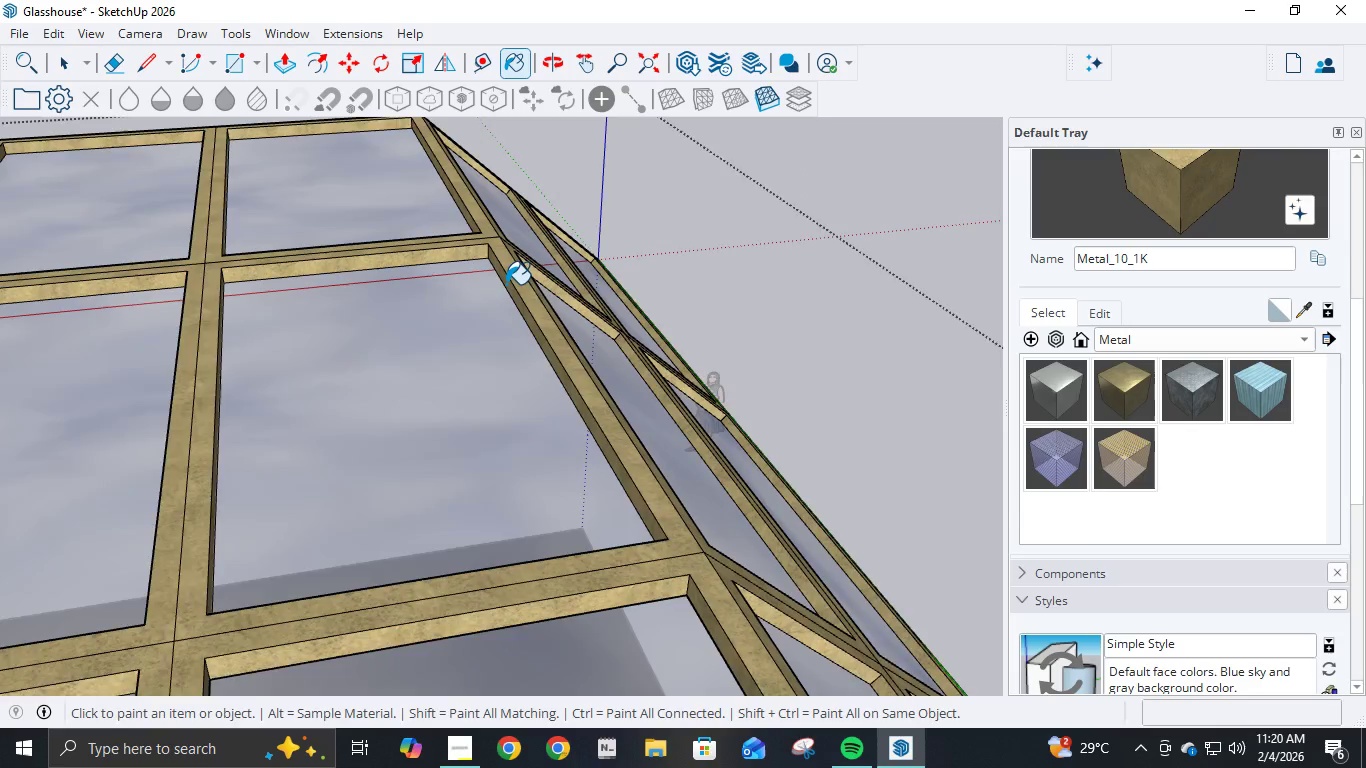 
scroll: coordinate [640, 447], scroll_direction: down, amount: 18.0
 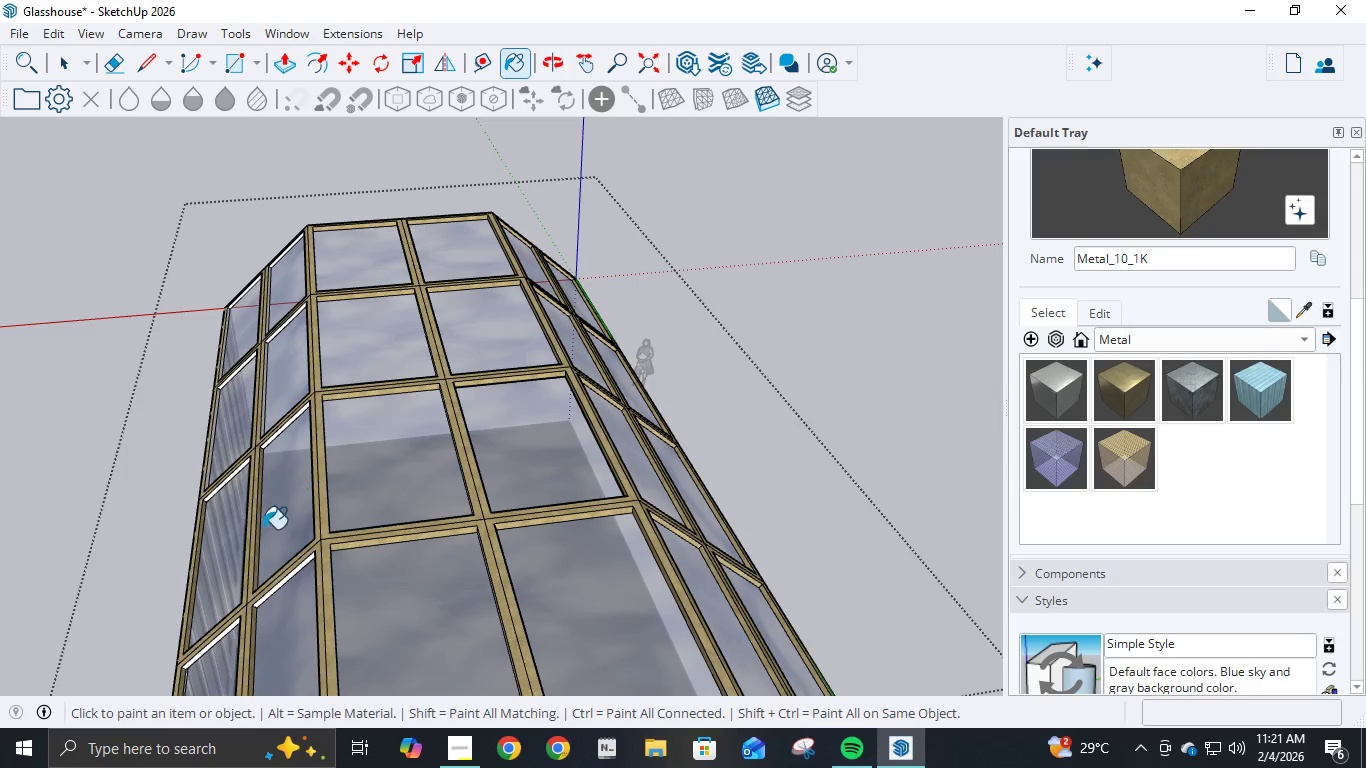 
scroll: coordinate [230, 637], scroll_direction: up, amount: 11.0
 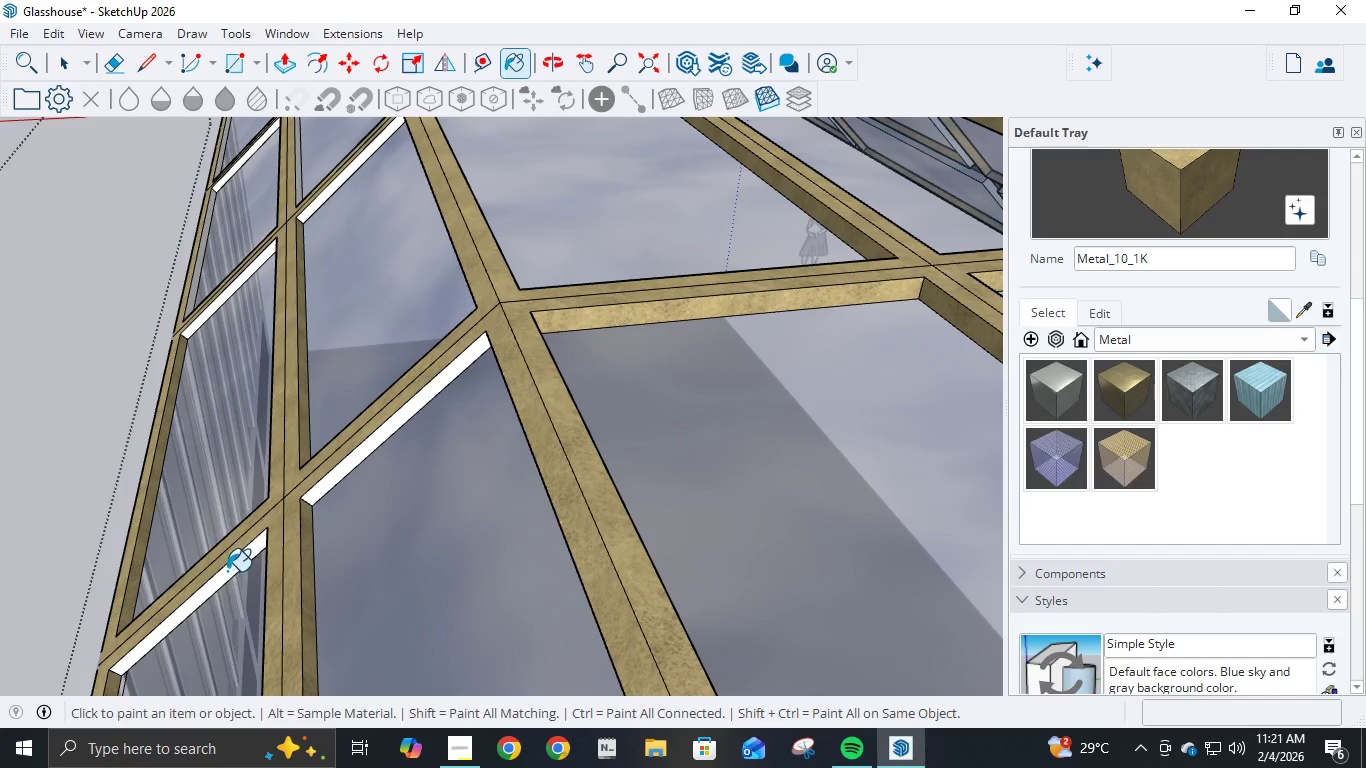 
left_click([227, 571])
 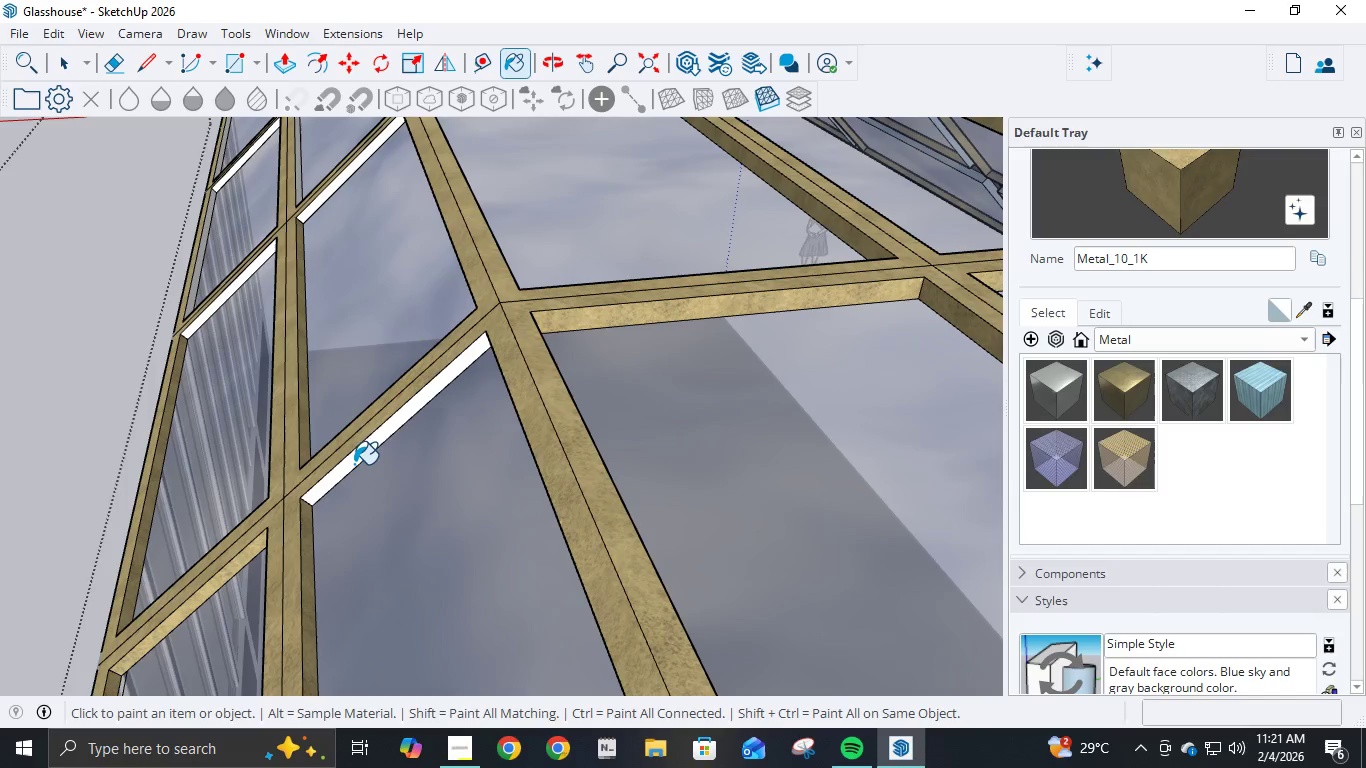 
left_click([354, 461])
 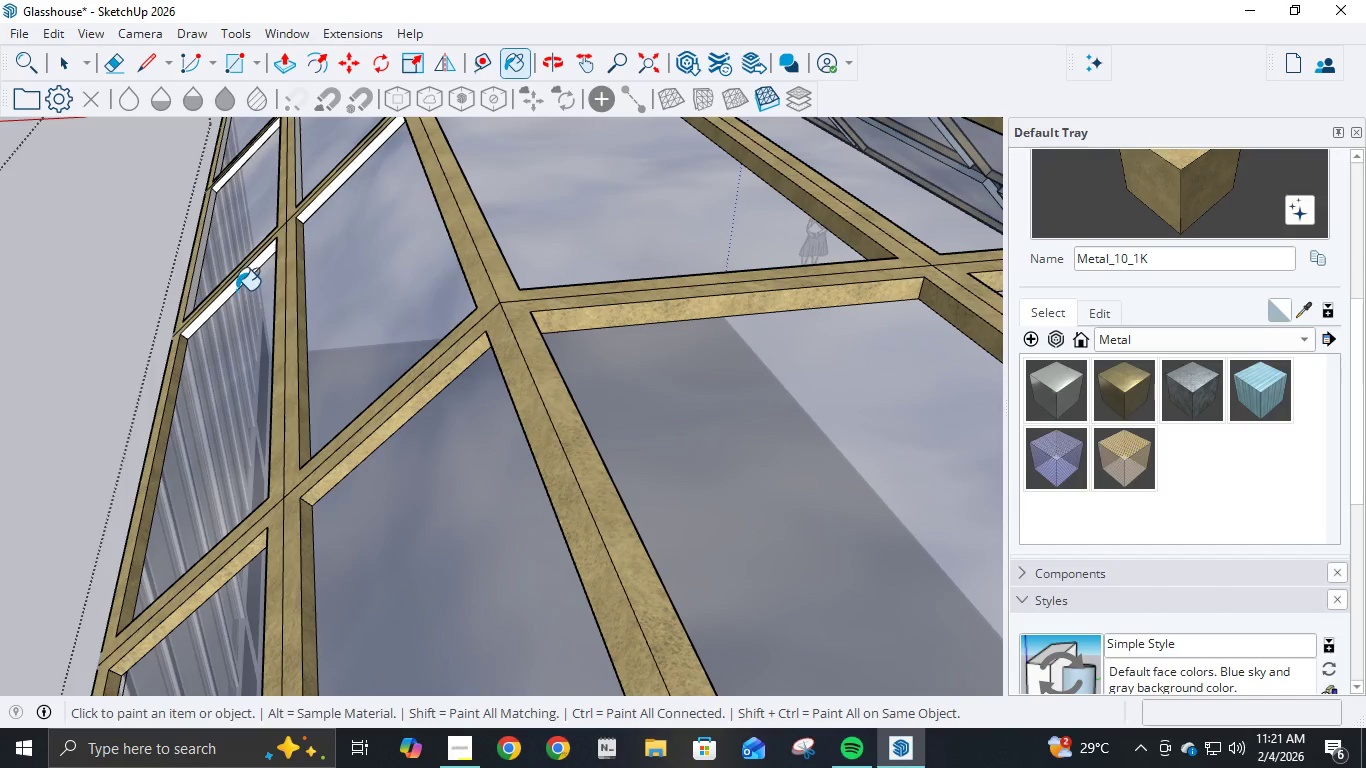 
left_click([236, 281])
 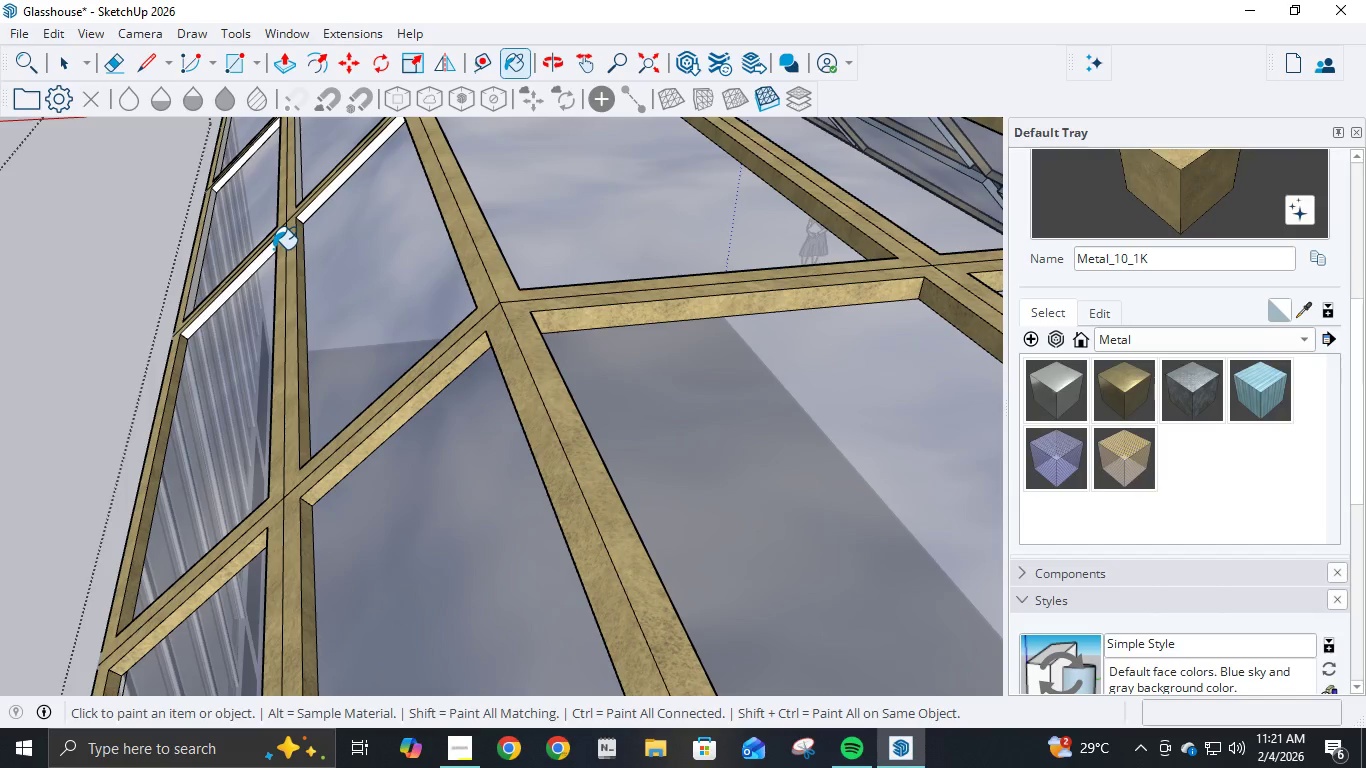 
double_click([270, 251])
 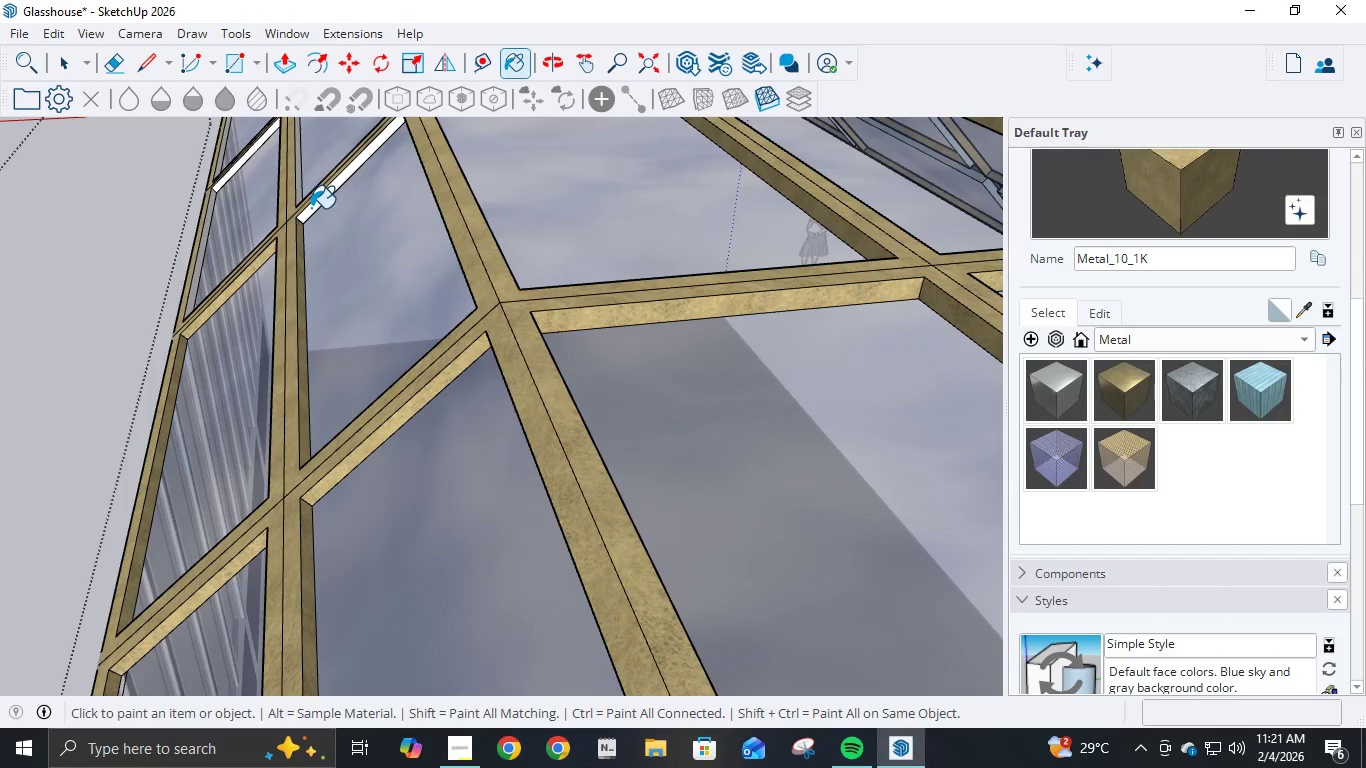 
double_click([311, 208])
 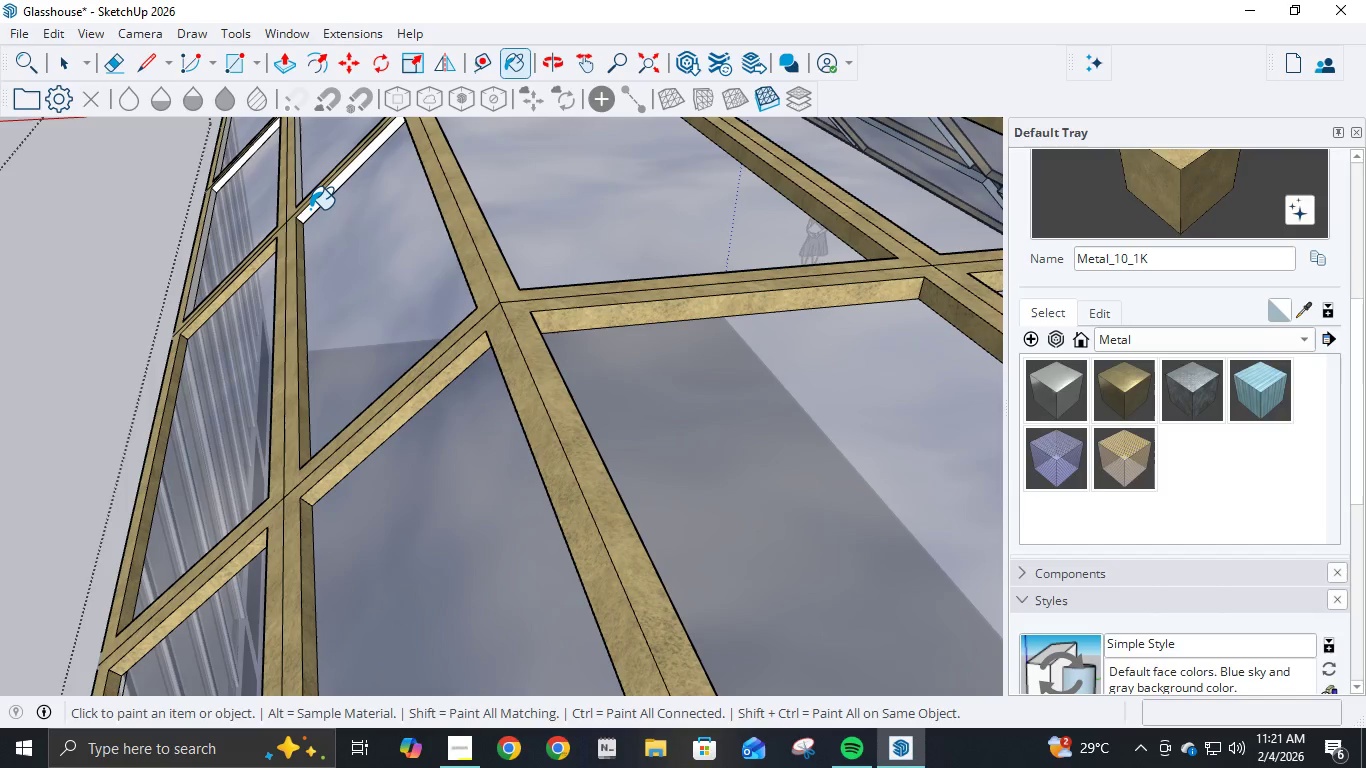 
double_click([310, 209])
 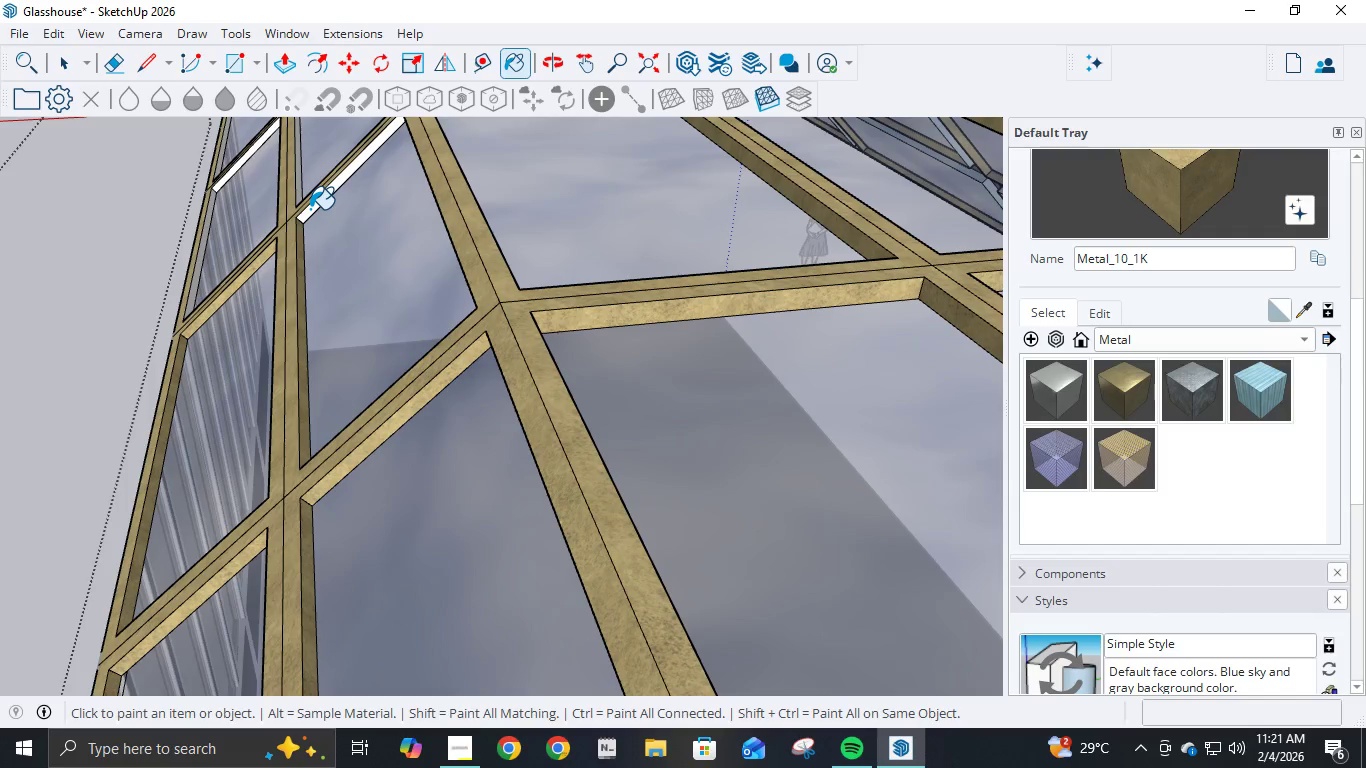 
triple_click([310, 209])
 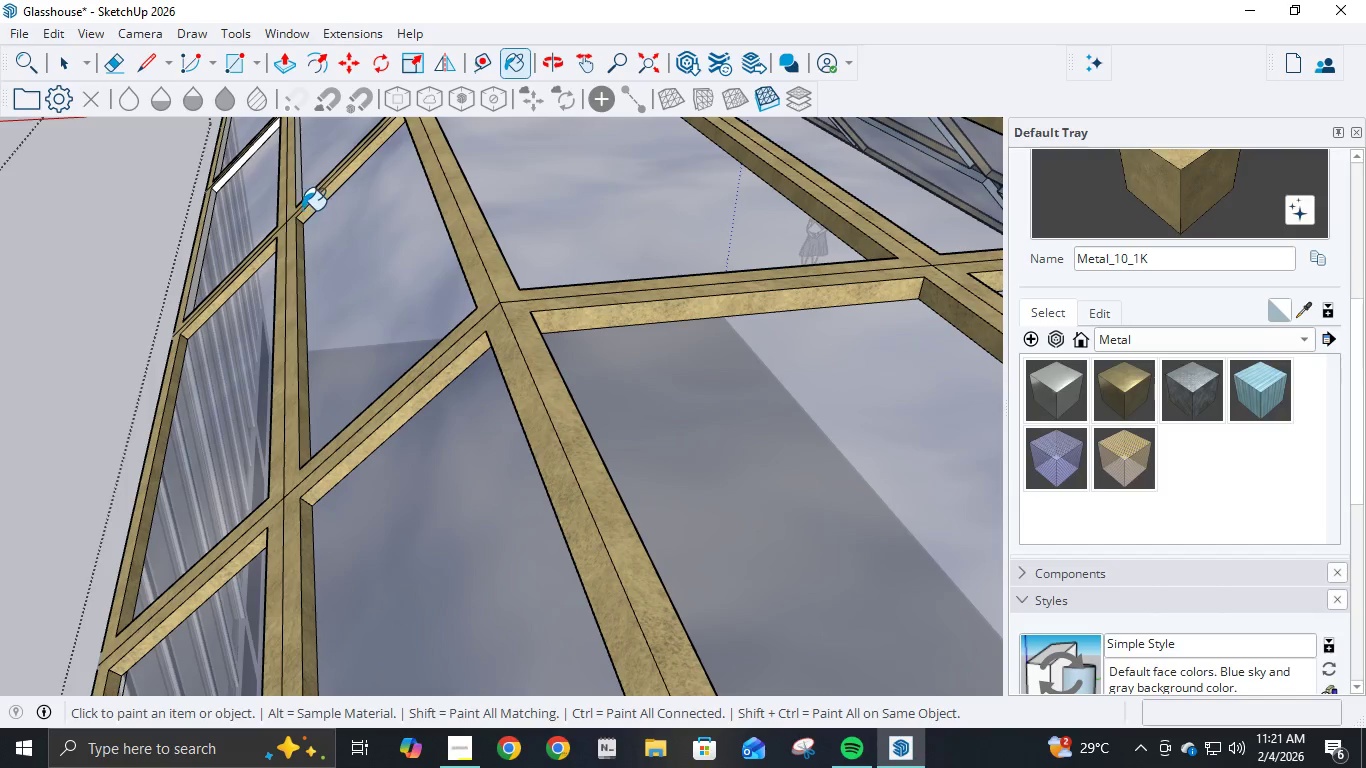 
left_click([296, 185])
 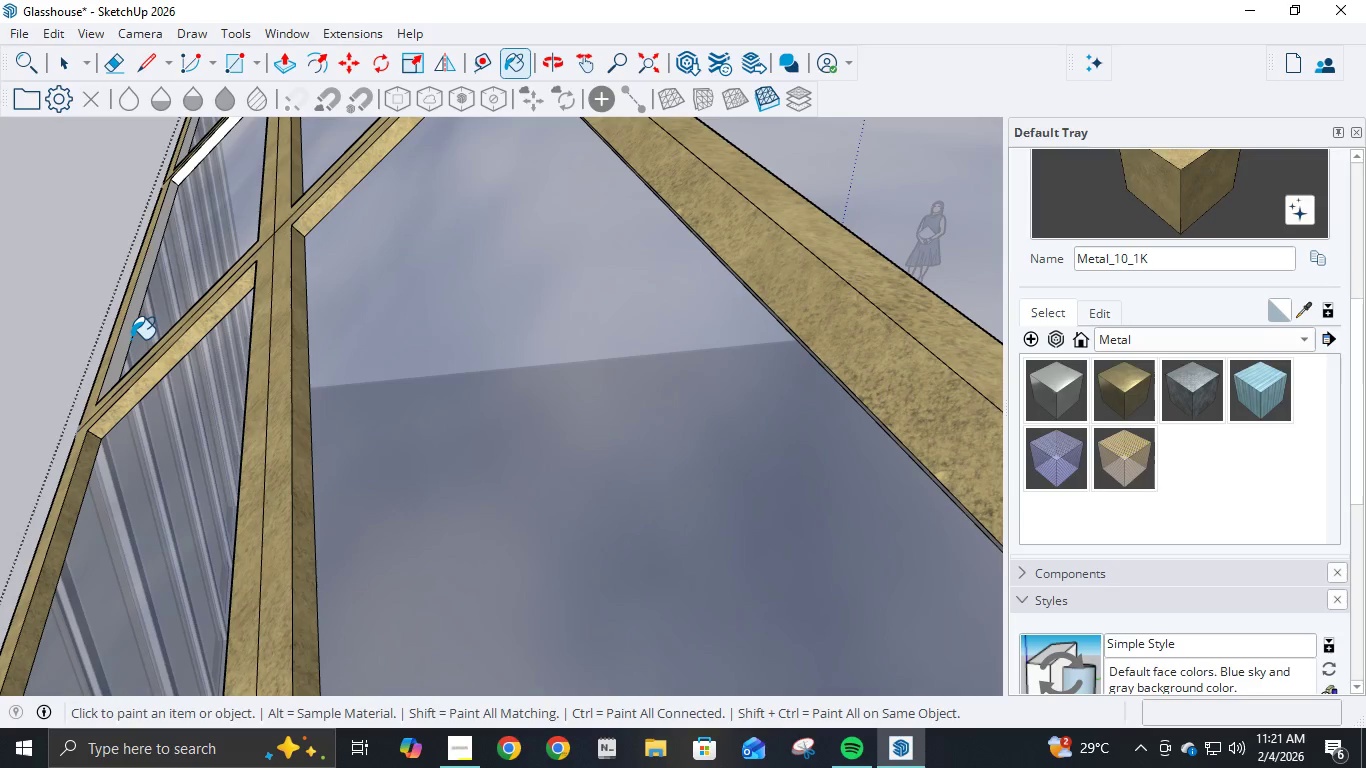 
scroll: coordinate [299, 197], scroll_direction: up, amount: 6.0
 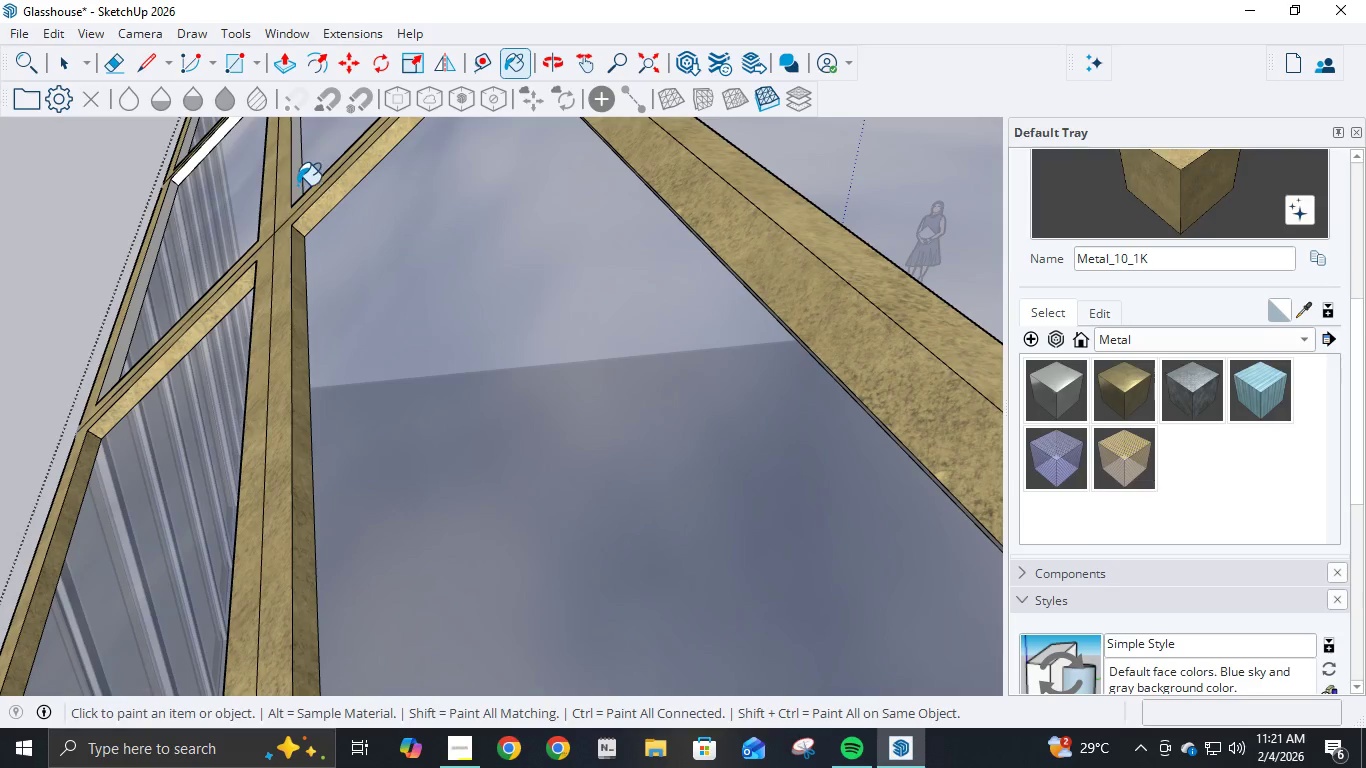 
left_click([122, 347])
 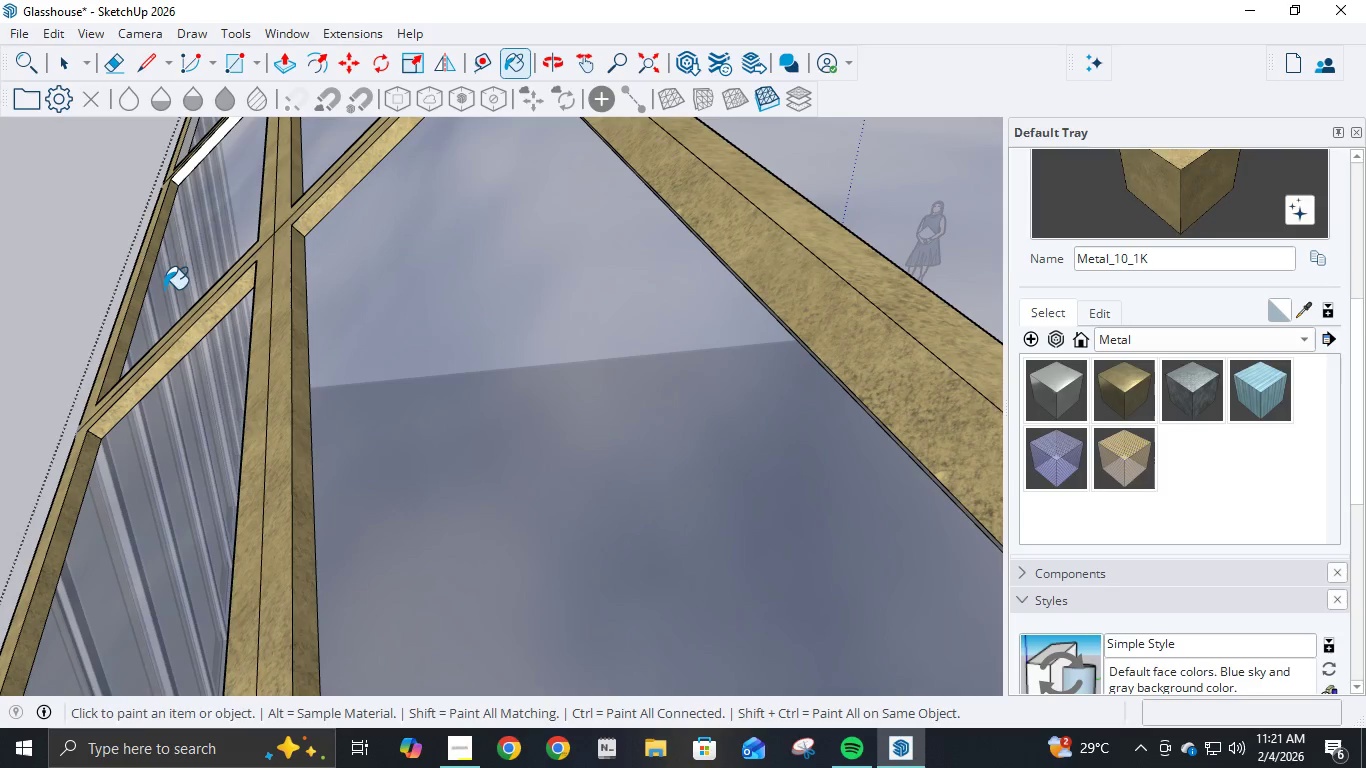 
hold_key(key=ShiftLeft, duration=0.72)
 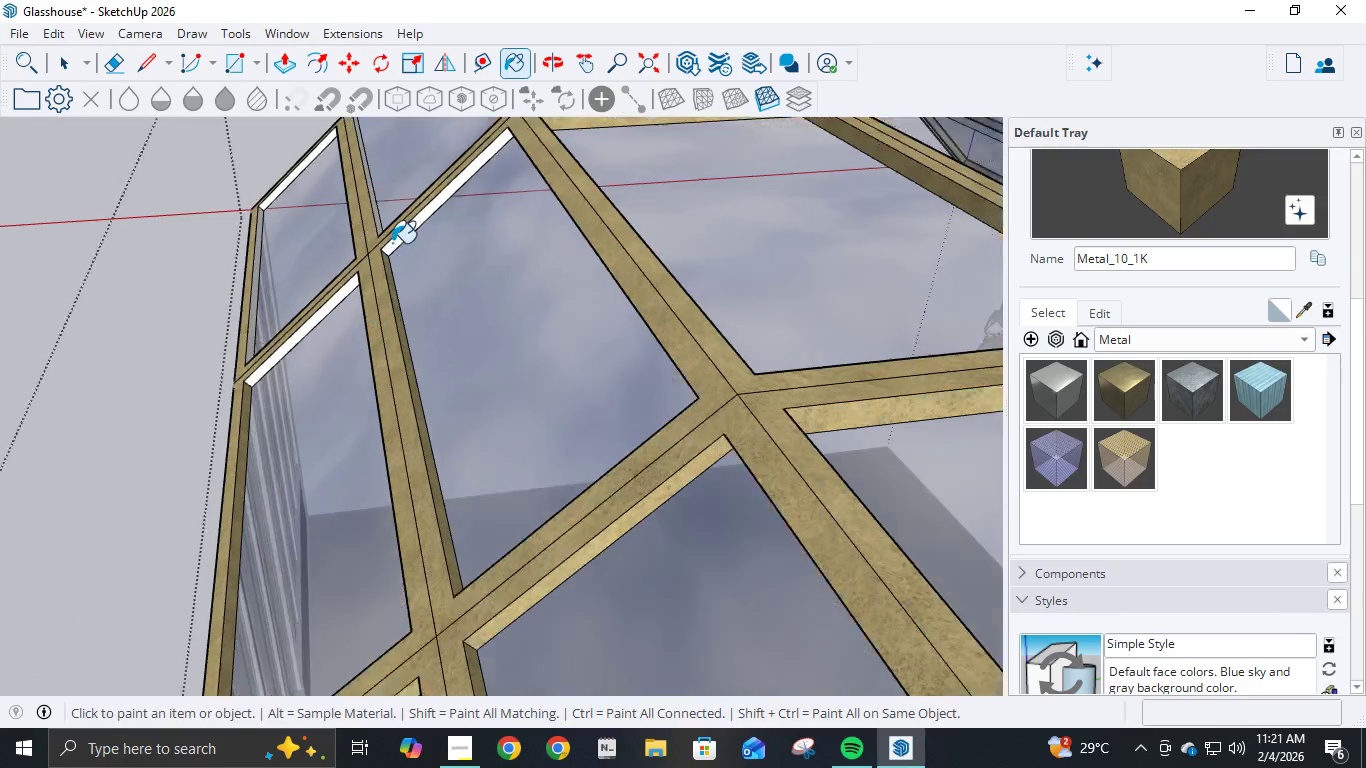 
scroll: coordinate [392, 243], scroll_direction: up, amount: 5.0
 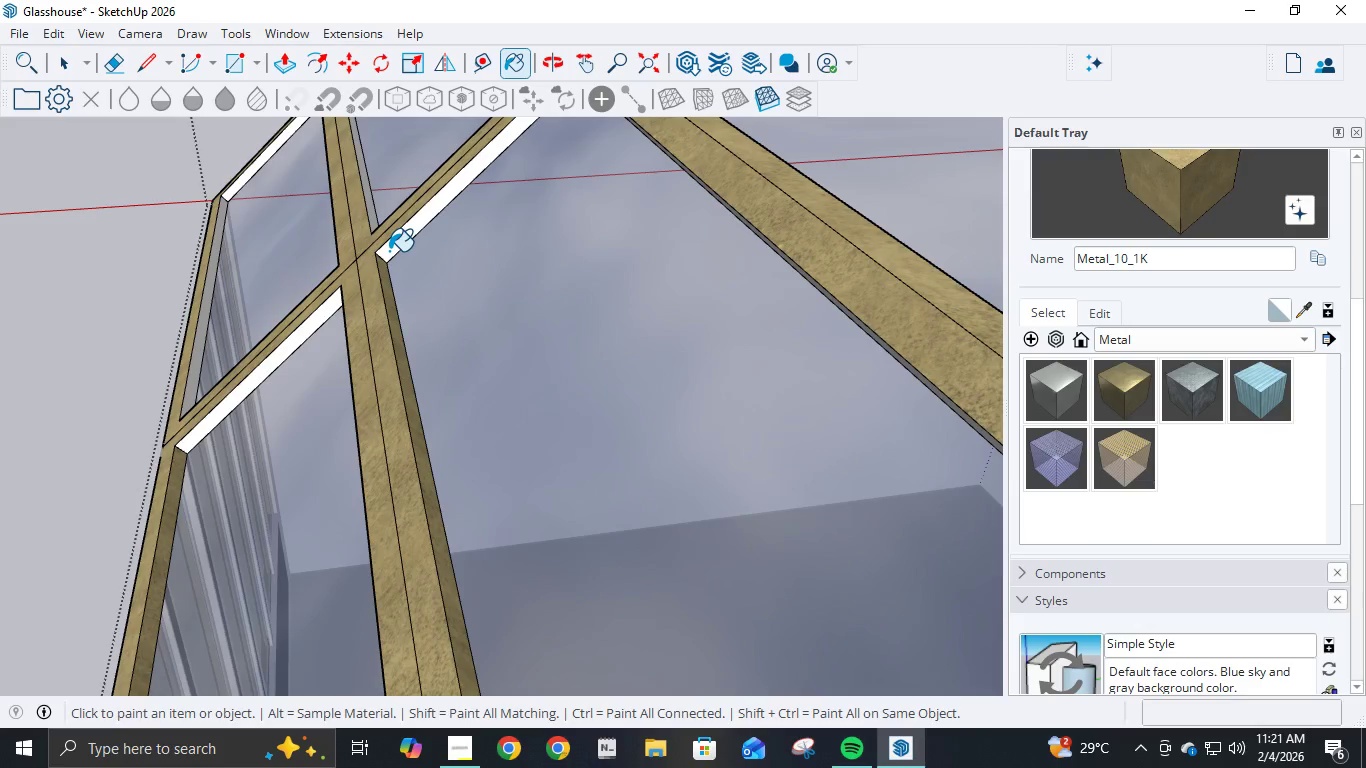 
left_click([389, 251])
 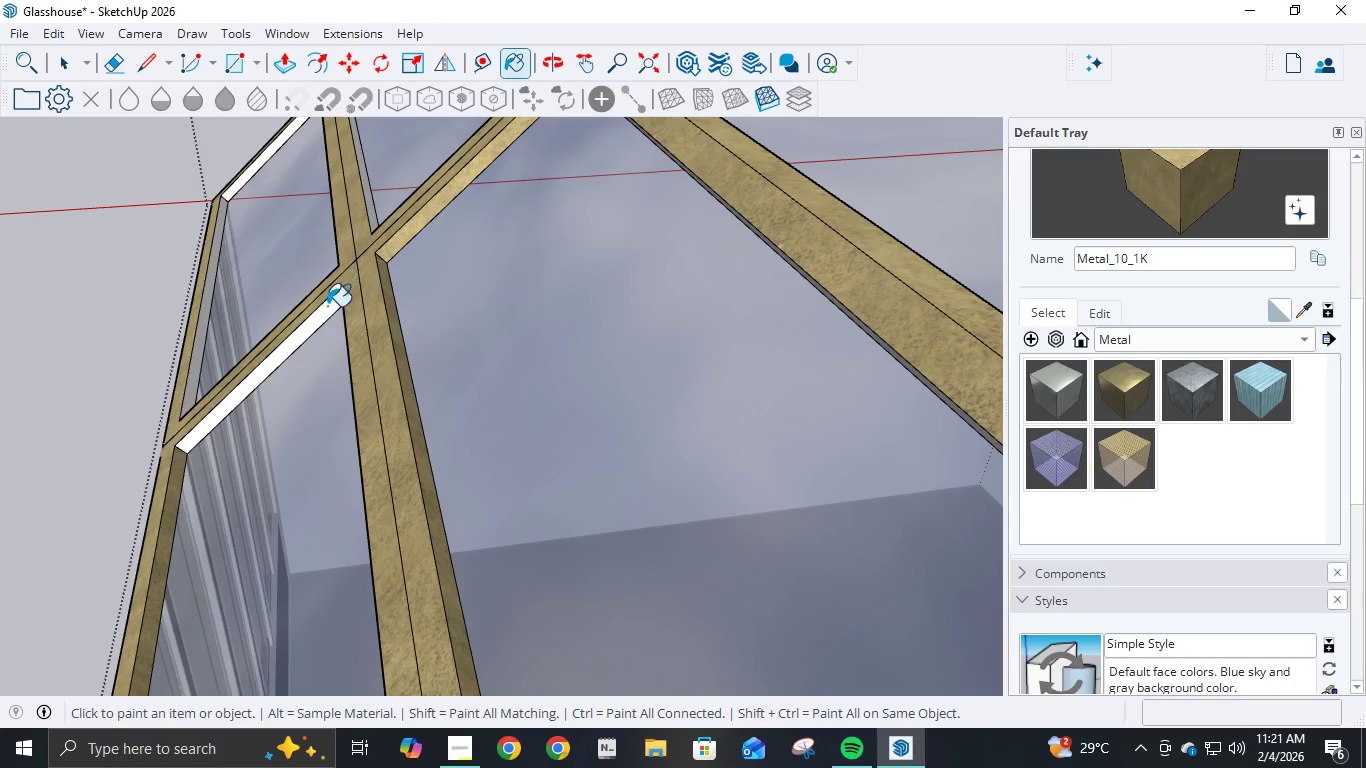 
left_click([323, 309])
 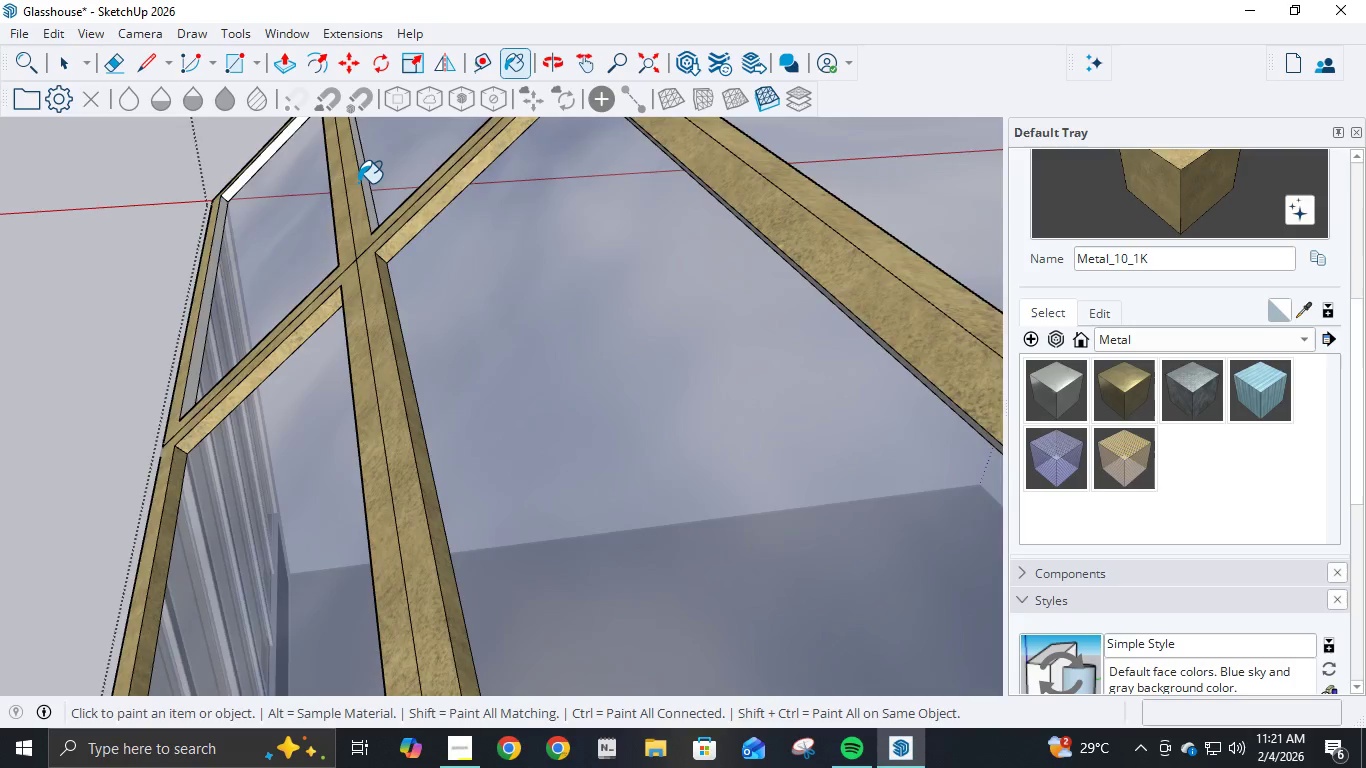 
scroll: coordinate [358, 183], scroll_direction: up, amount: 5.0
 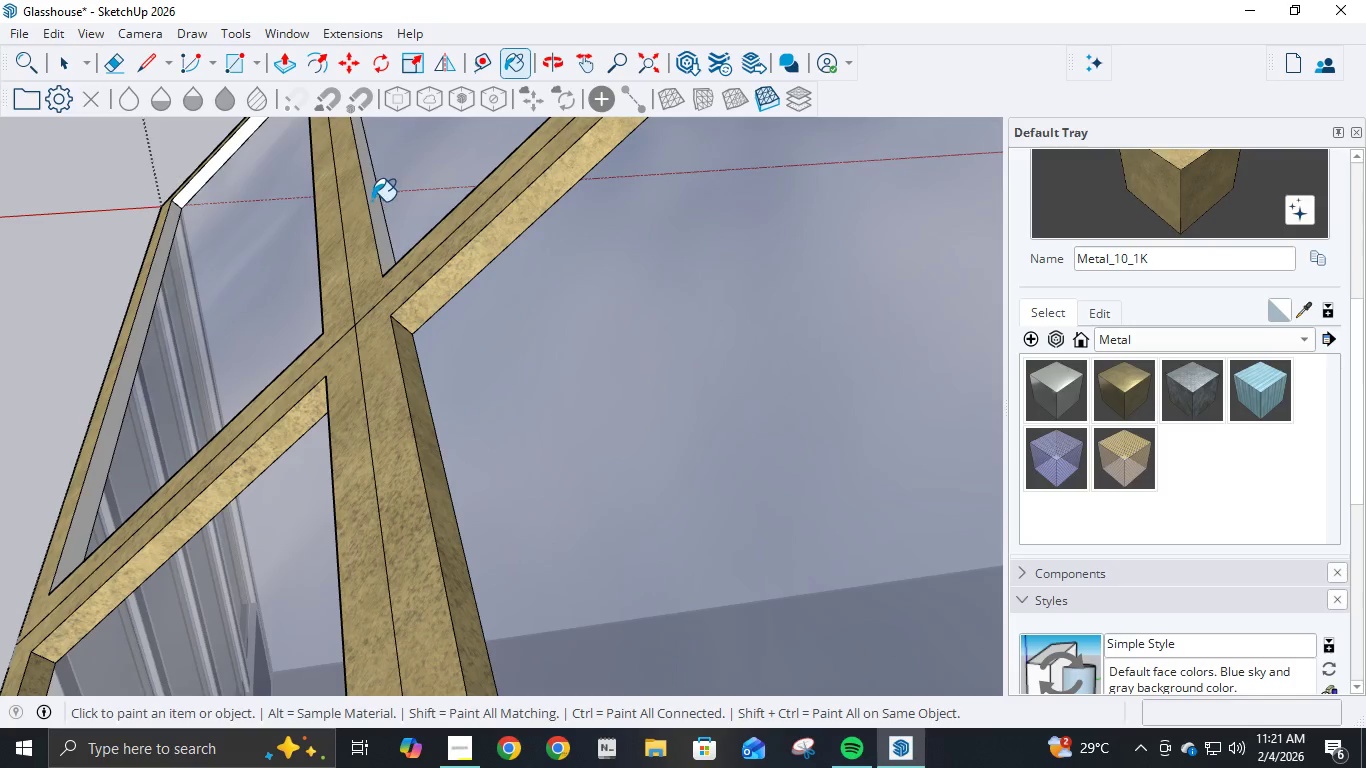 
left_click([372, 201])
 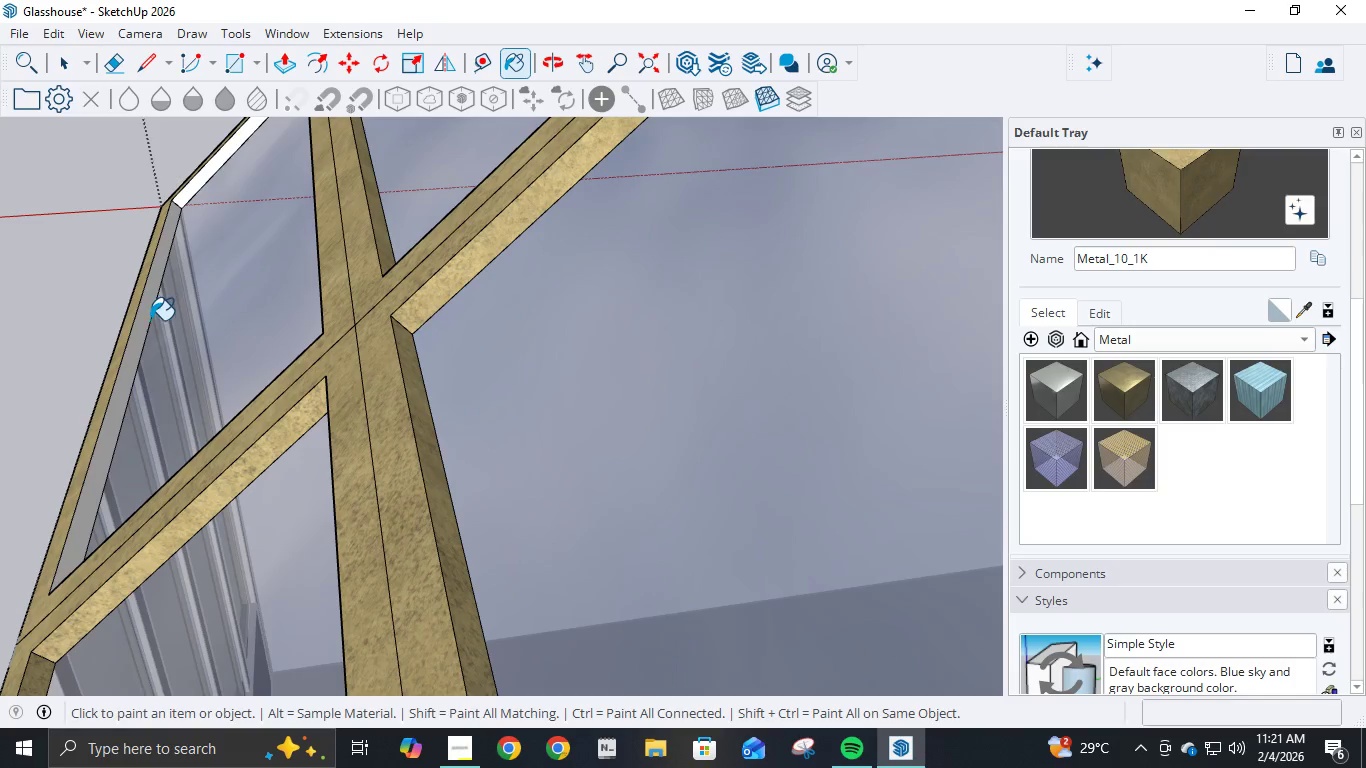 
left_click([140, 326])
 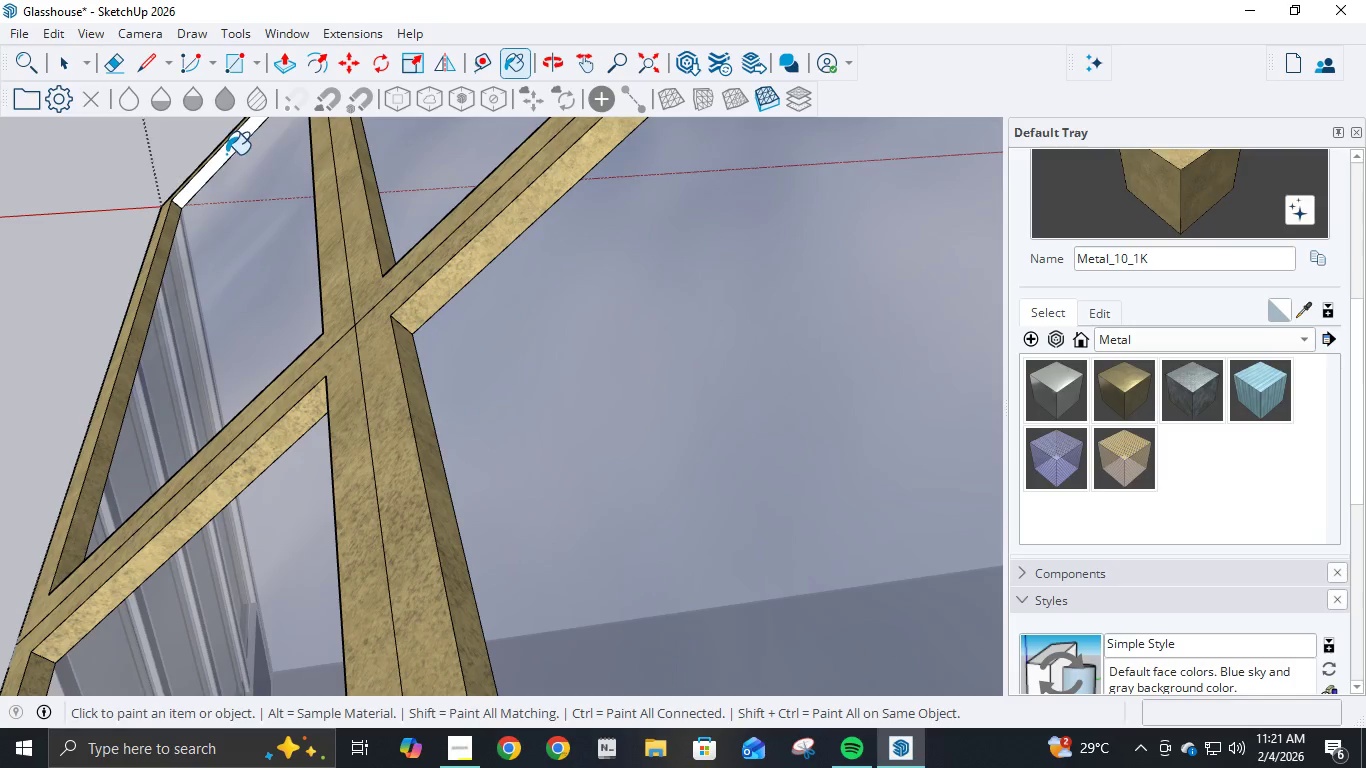 
left_click([226, 154])
 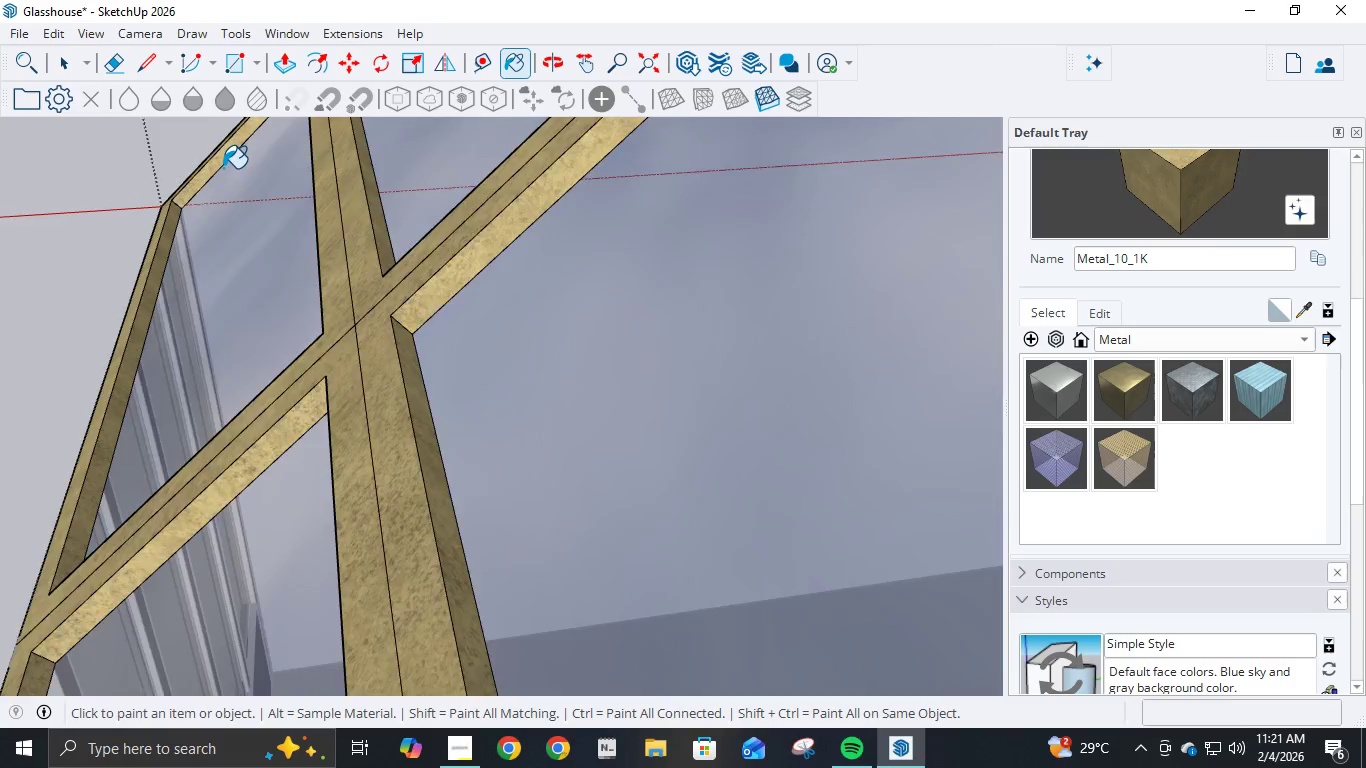 
hold_key(key=ShiftLeft, duration=0.55)
 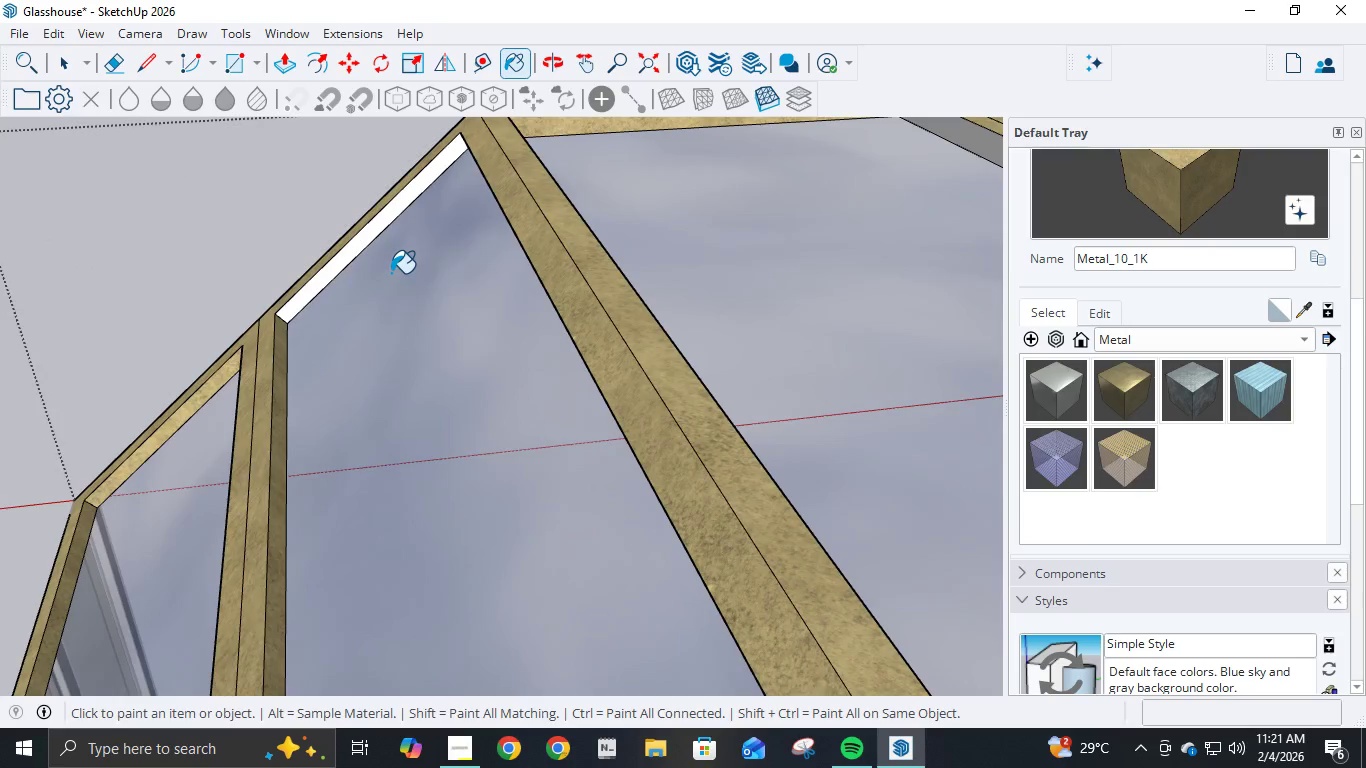 
scroll: coordinate [227, 169], scroll_direction: down, amount: 7.0
 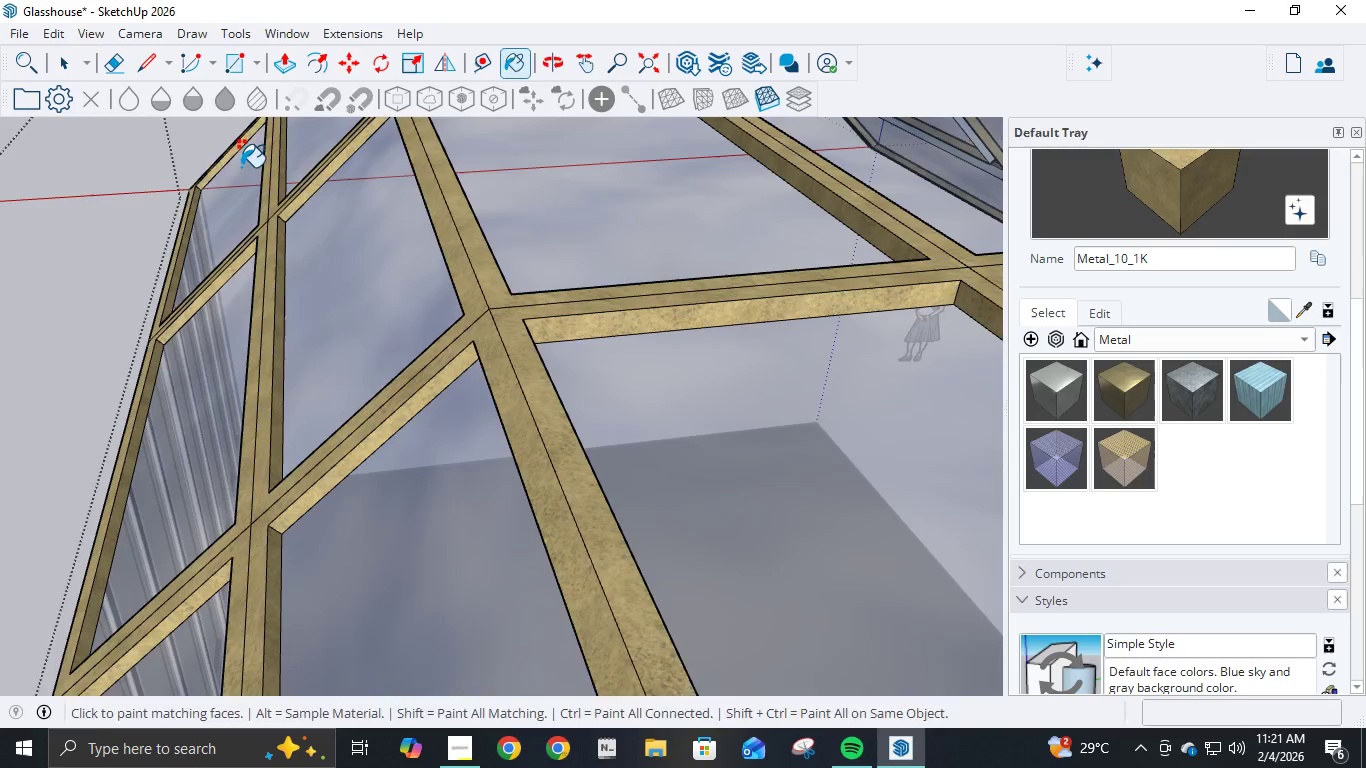 
hold_key(key=ShiftLeft, duration=2.69)
scroll: coordinate [391, 281], scroll_direction: up, amount: 9.0
 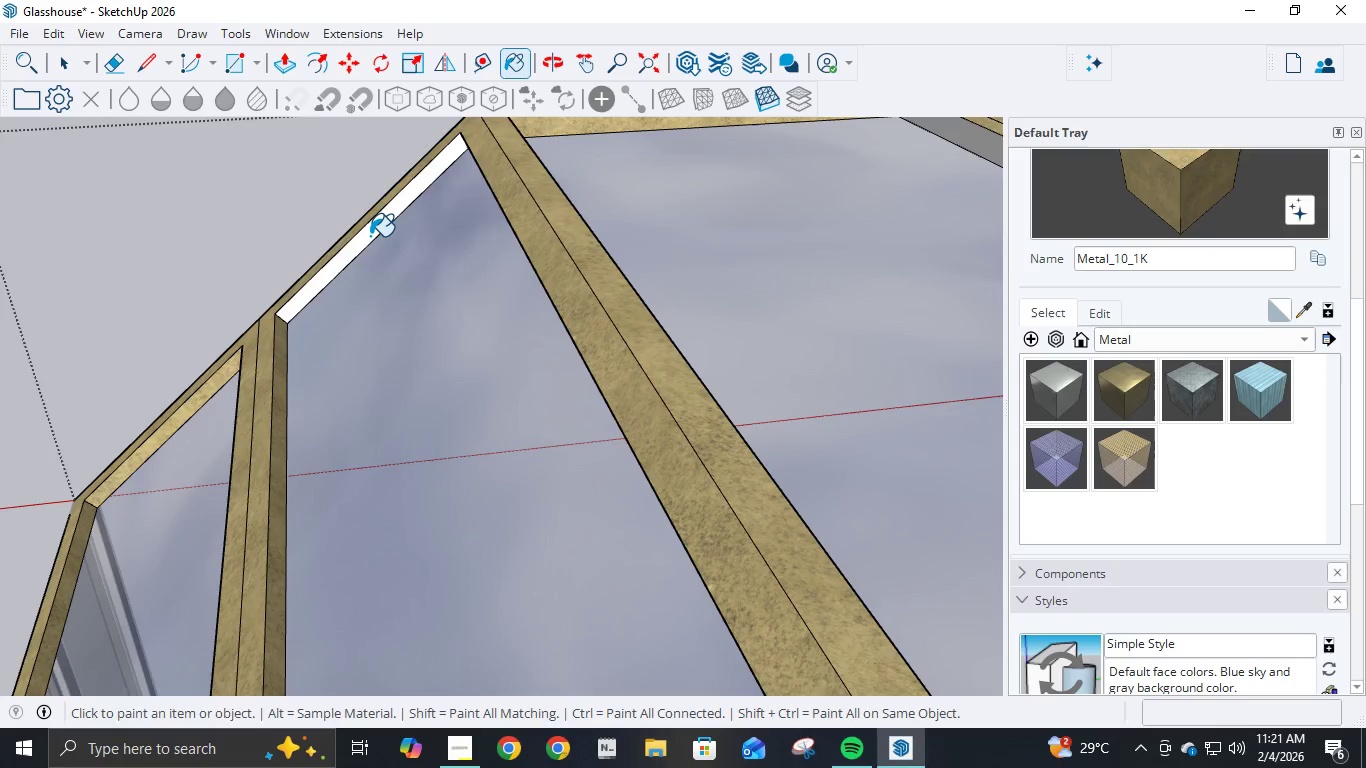 
left_click([370, 236])
 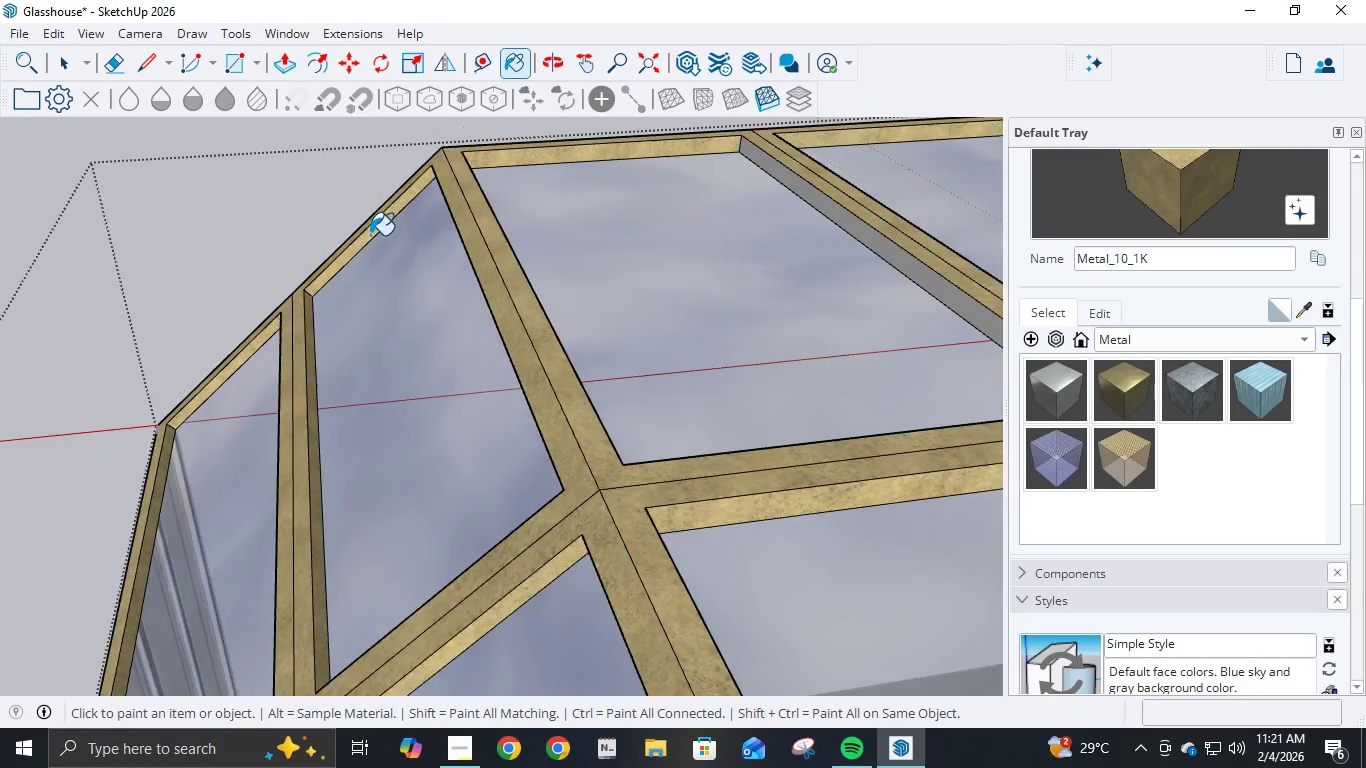 
scroll: coordinate [369, 235], scroll_direction: down, amount: 12.0
 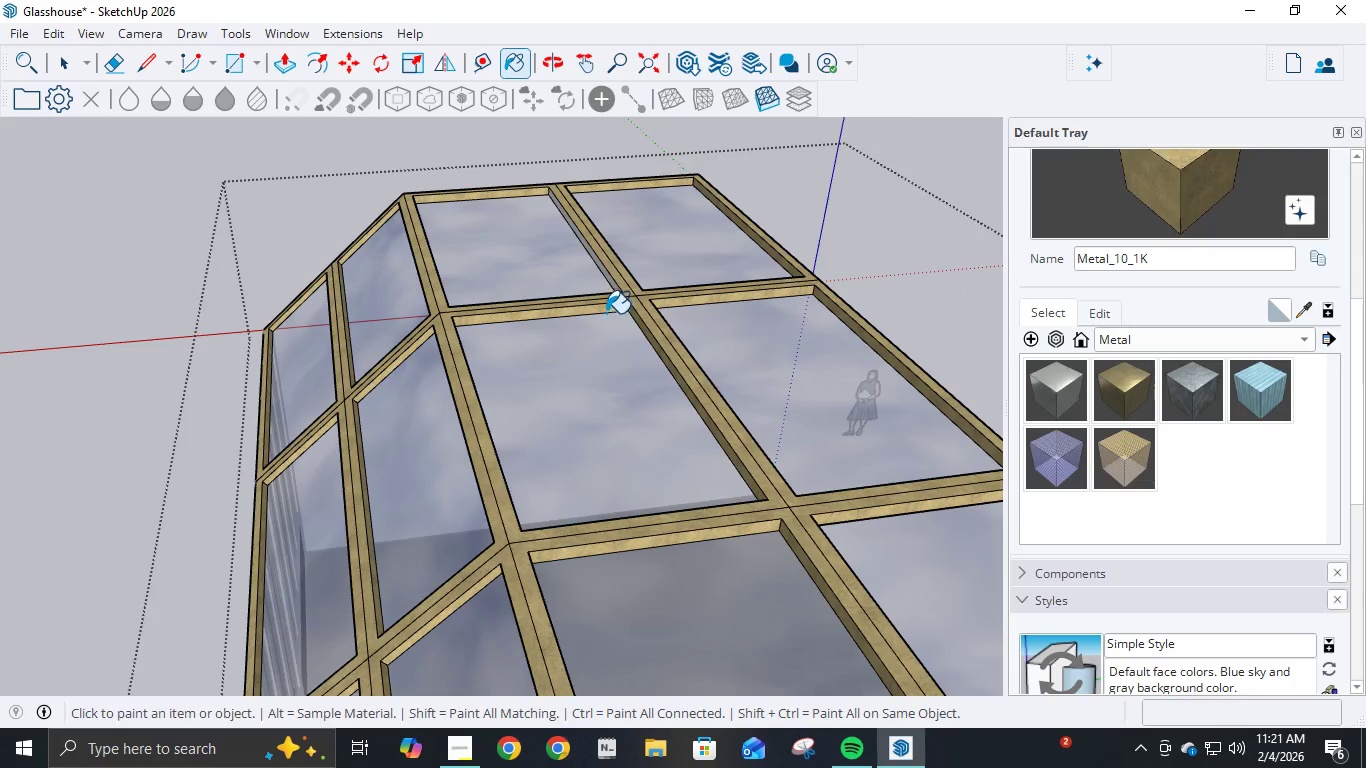 
hold_key(key=ShiftLeft, duration=0.73)
 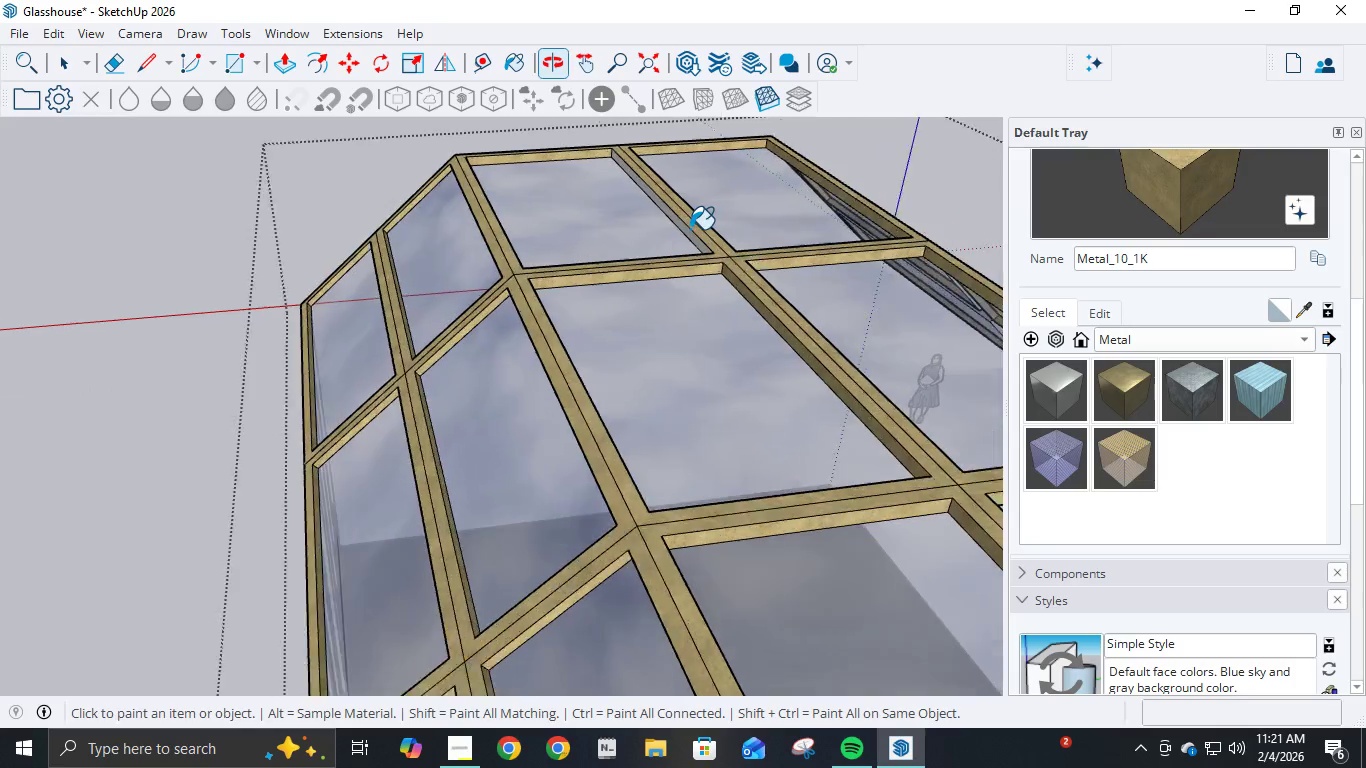 
left_click([689, 229])
 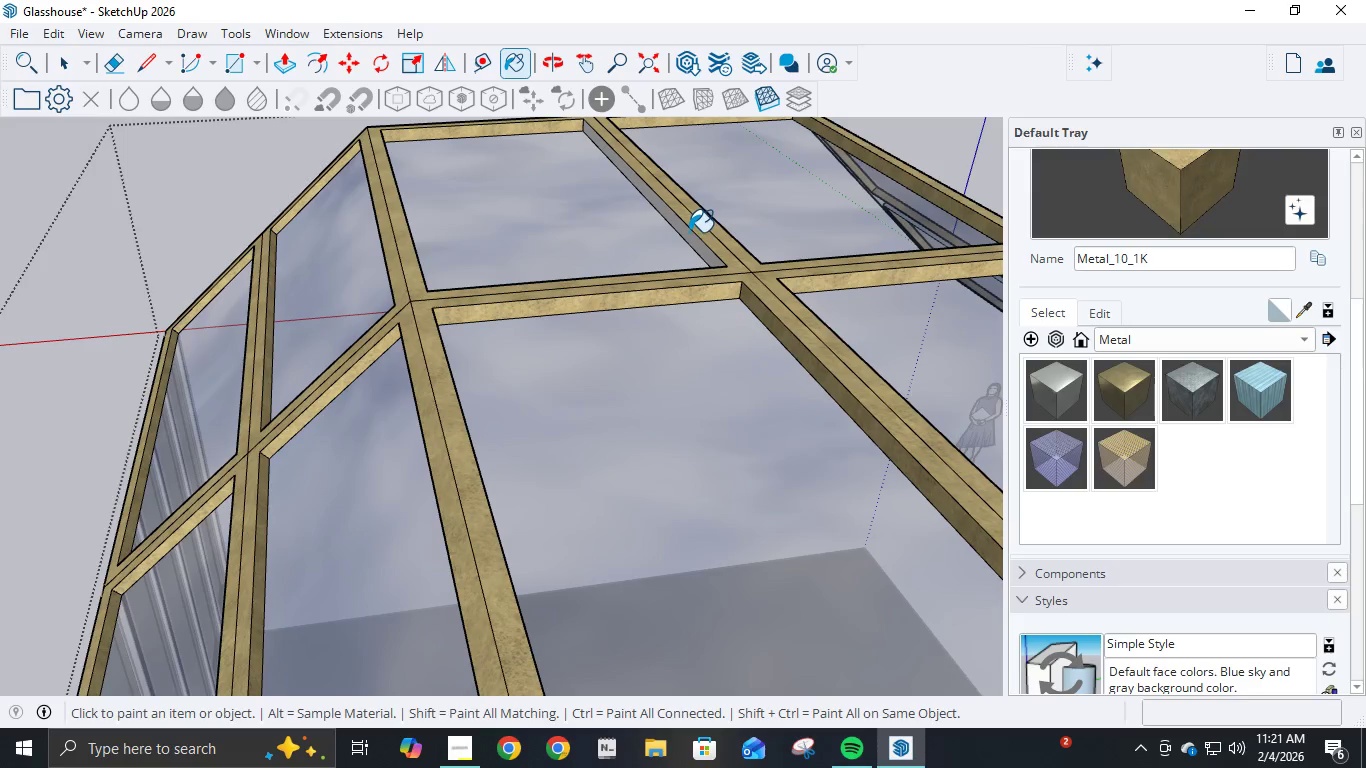 
scroll: coordinate [689, 229], scroll_direction: up, amount: 5.0
 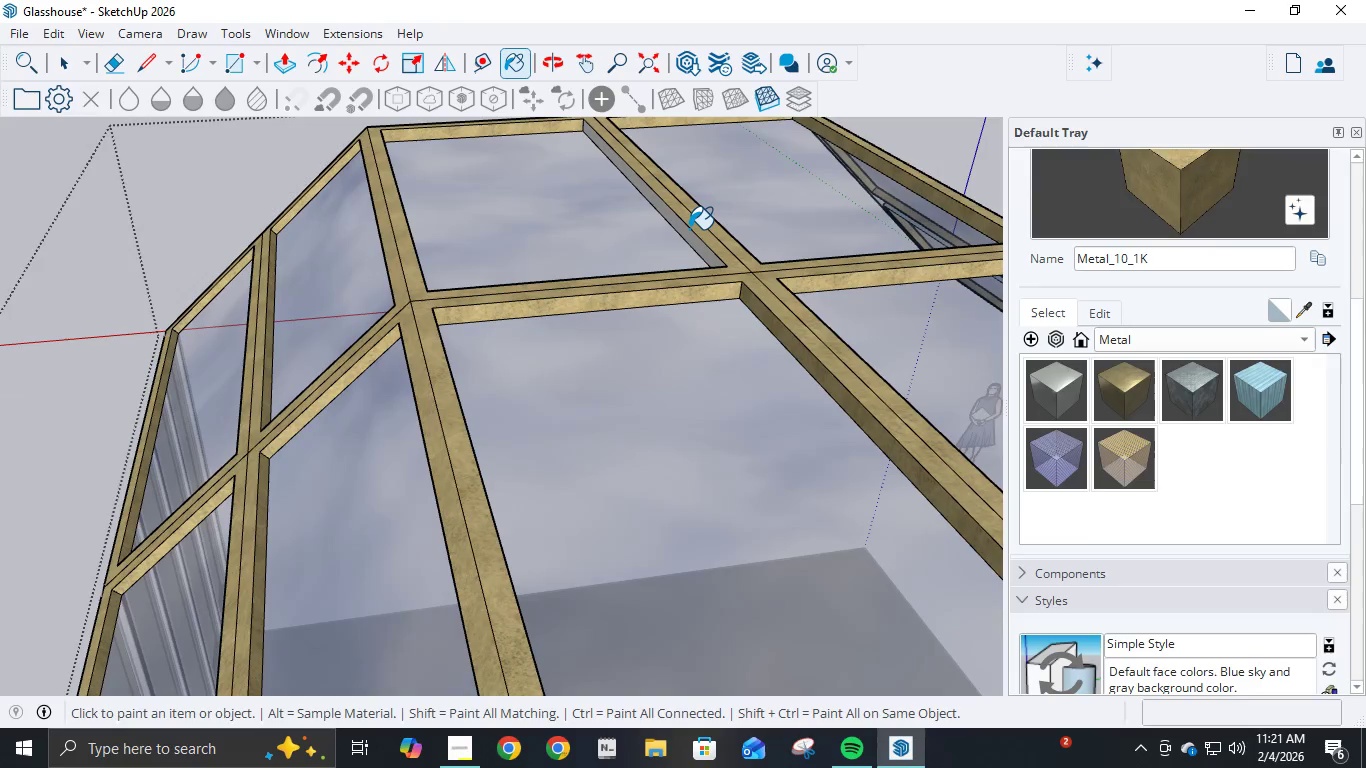 
left_click([689, 232])
 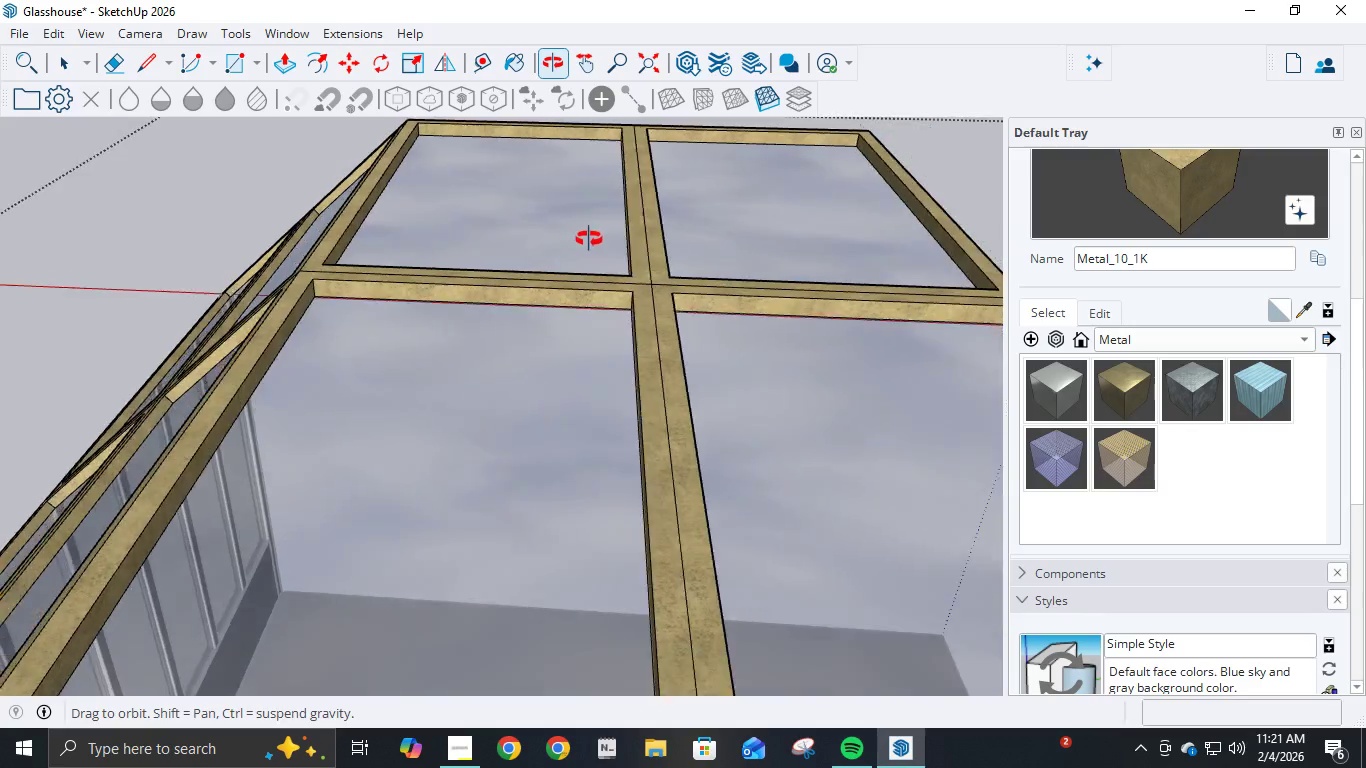 
scroll: coordinate [718, 233], scroll_direction: down, amount: 8.0
 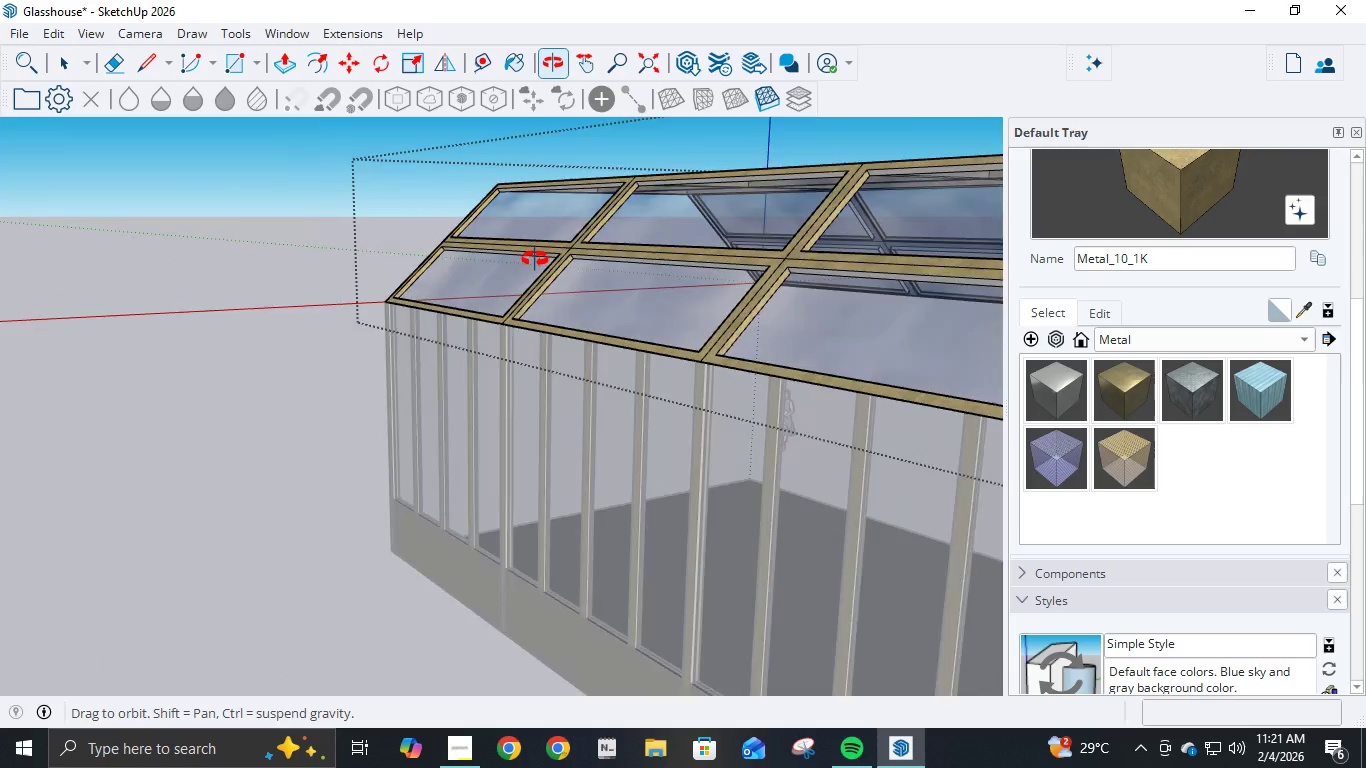 
hold_key(key=ShiftLeft, duration=1.08)
 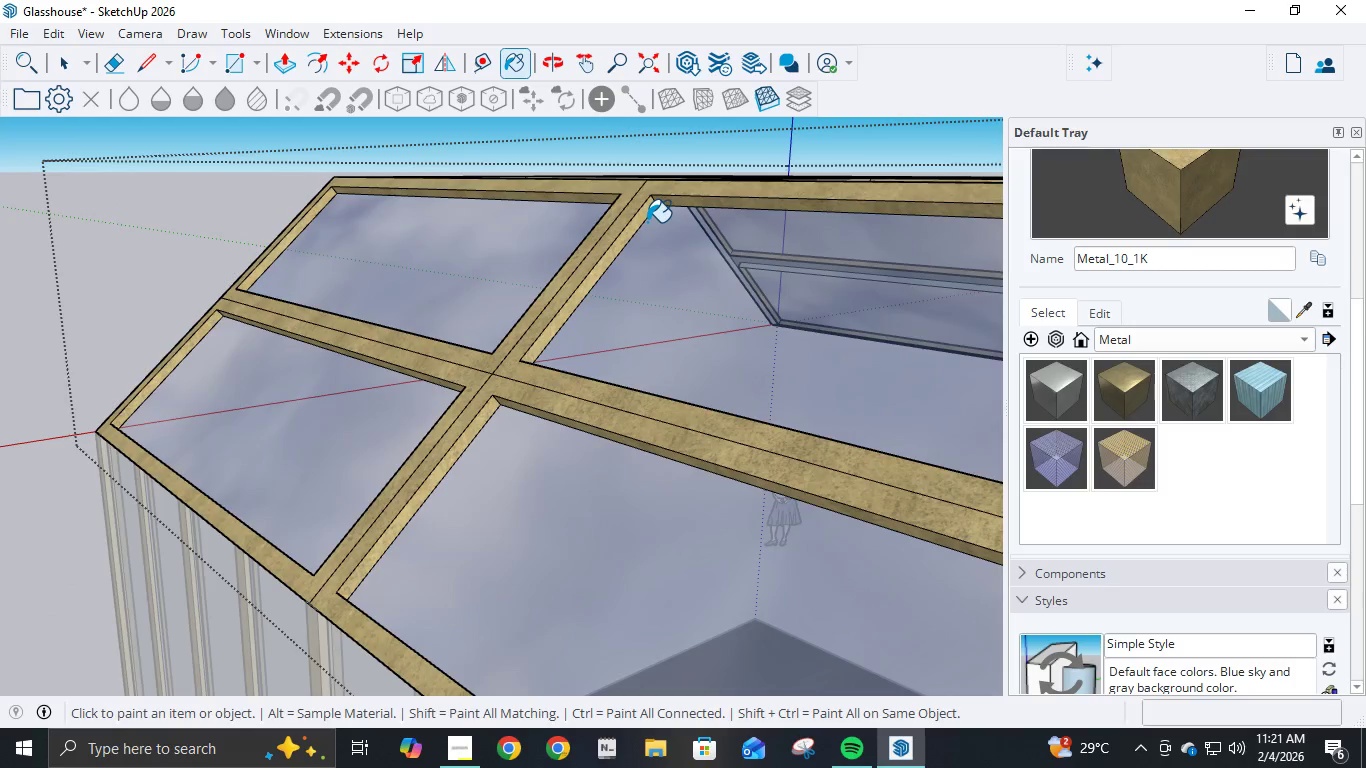 
scroll: coordinate [657, 191], scroll_direction: up, amount: 12.0
 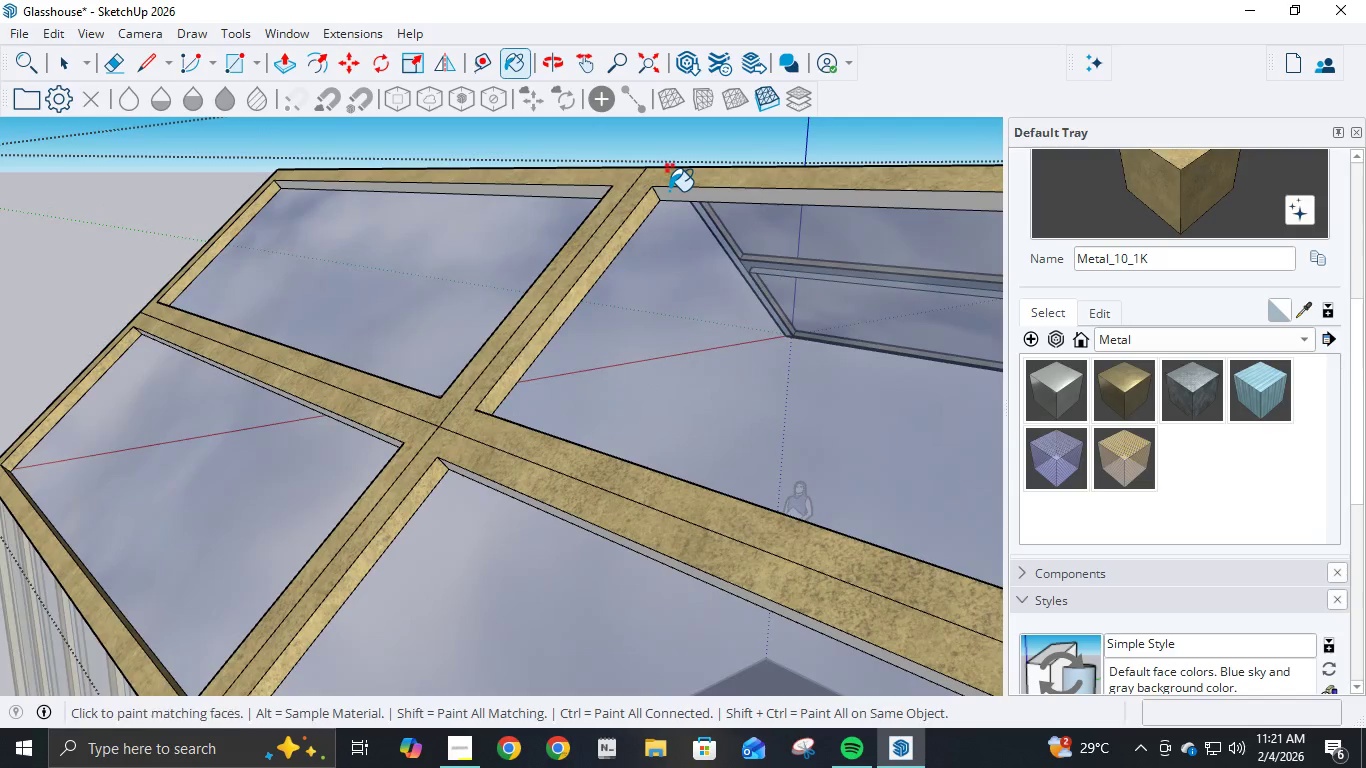 
left_click([675, 199])
 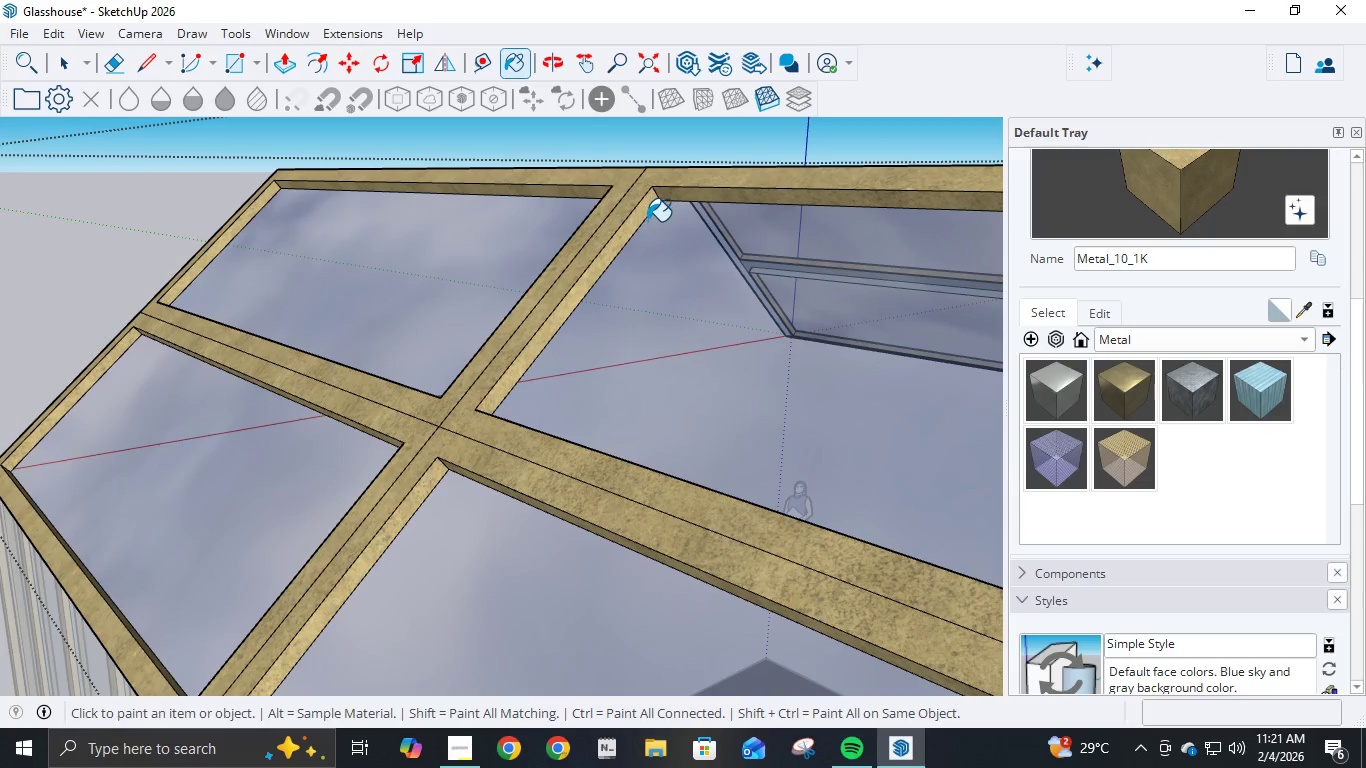 
scroll: coordinate [648, 218], scroll_direction: down, amount: 17.0
 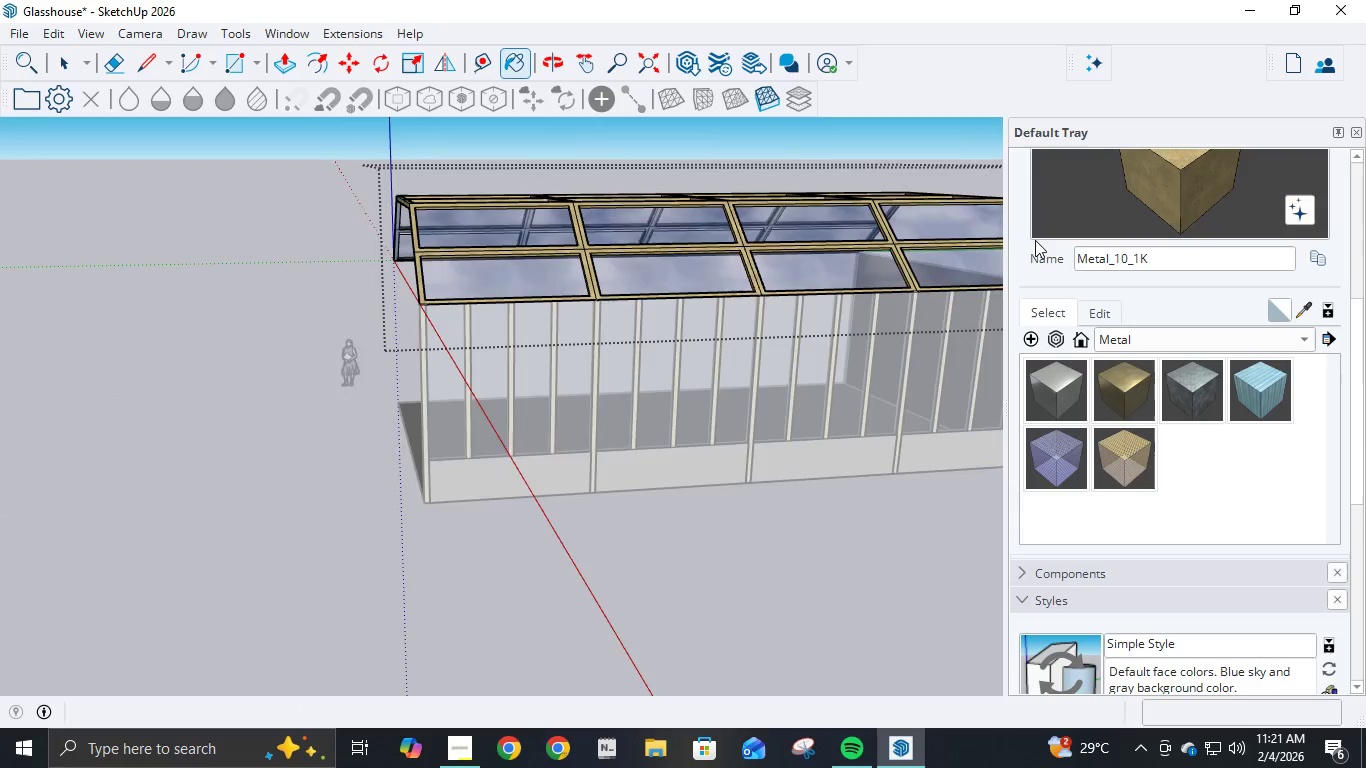 
scroll: coordinate [905, 206], scroll_direction: up, amount: 6.0
 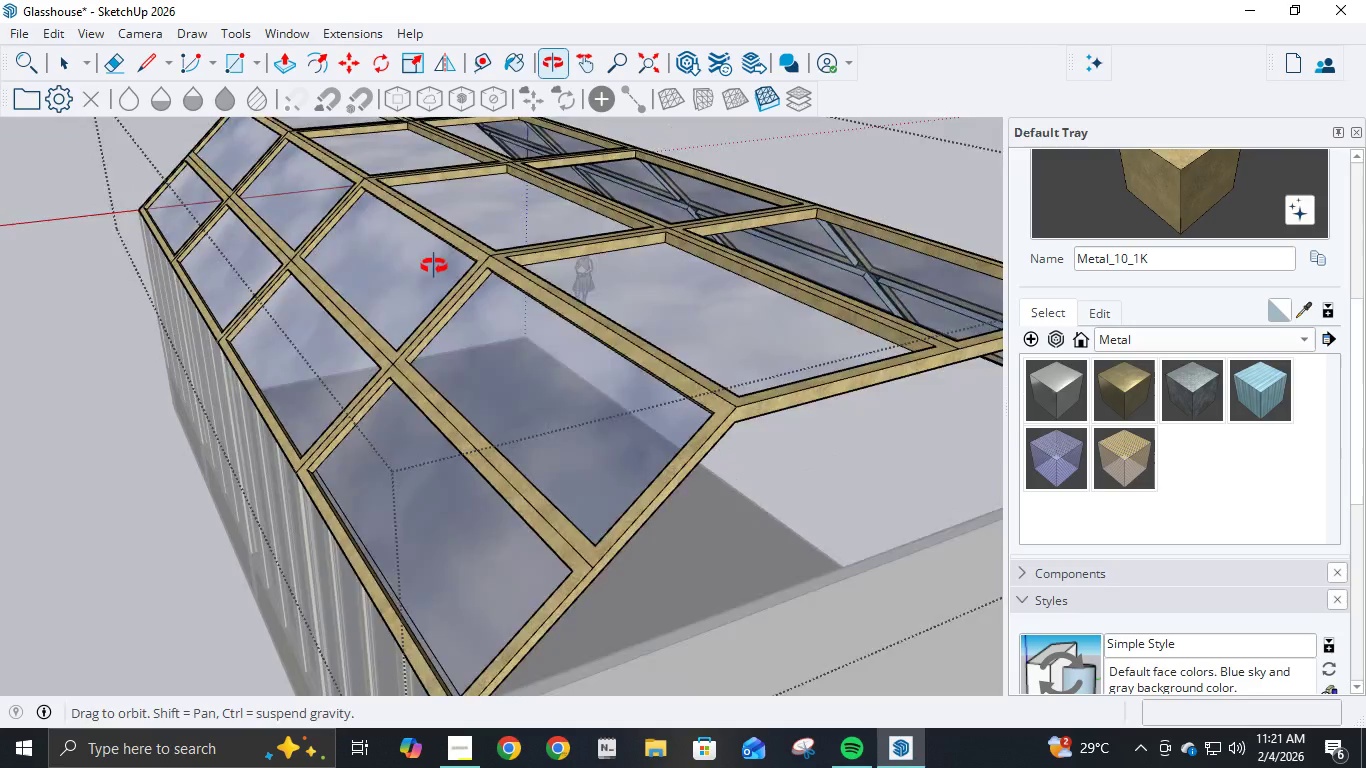 
scroll: coordinate [861, 474], scroll_direction: down, amount: 15.0
 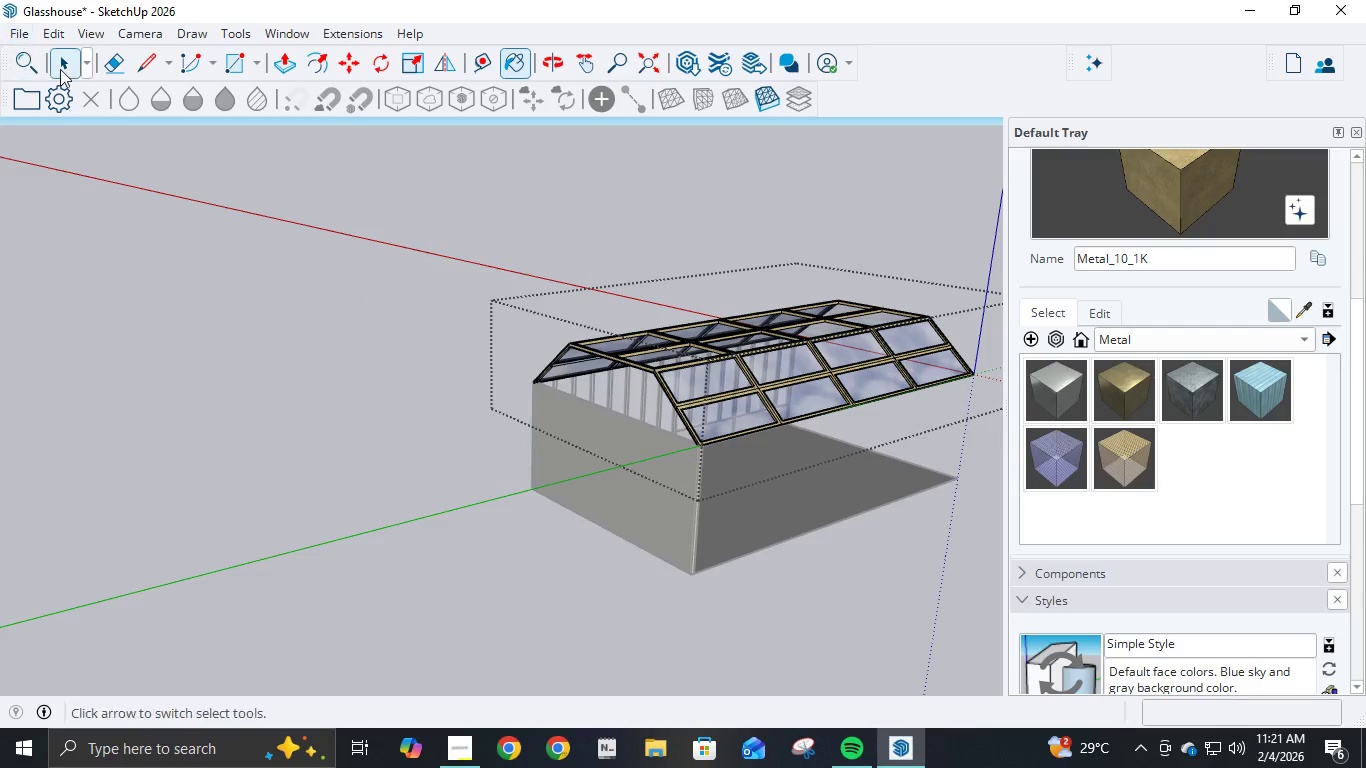 
left_click([72, 61])
 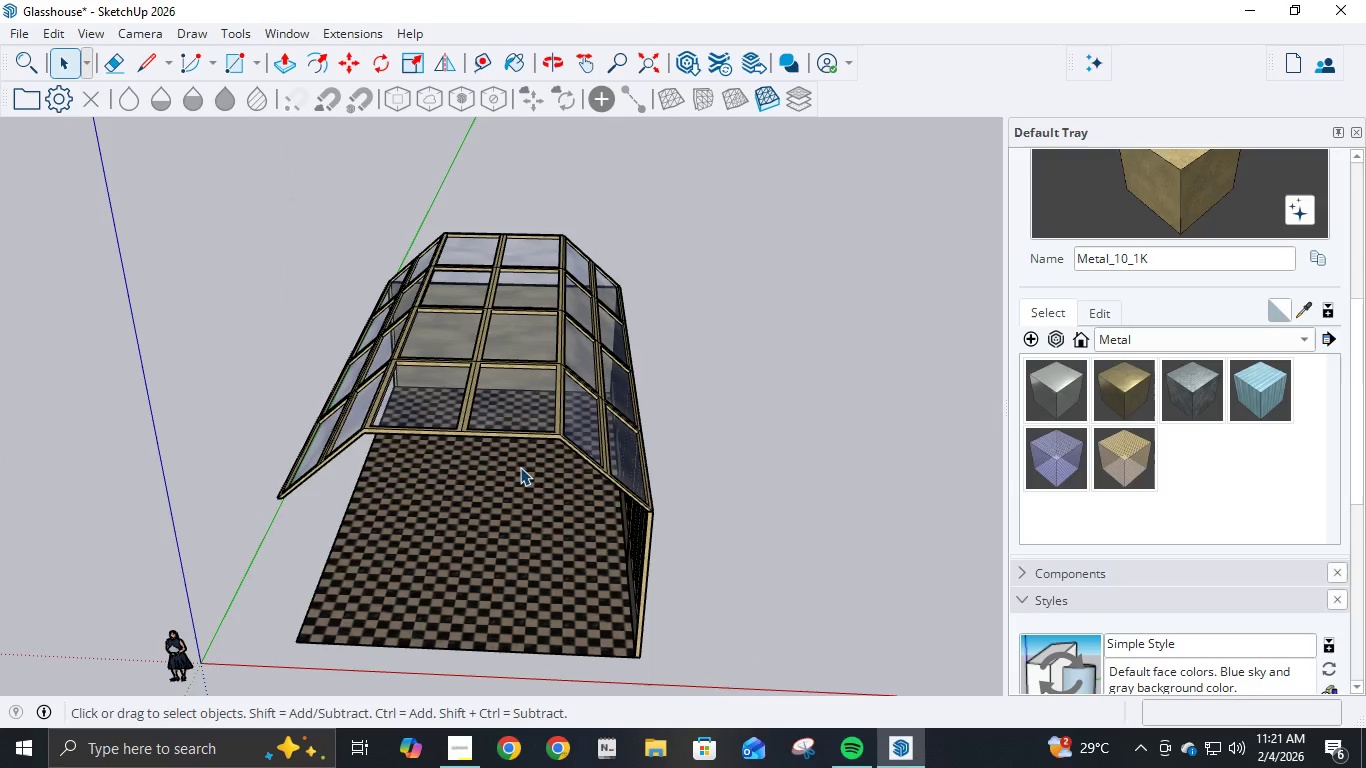 
hold_key(key=ShiftLeft, duration=1.03)
 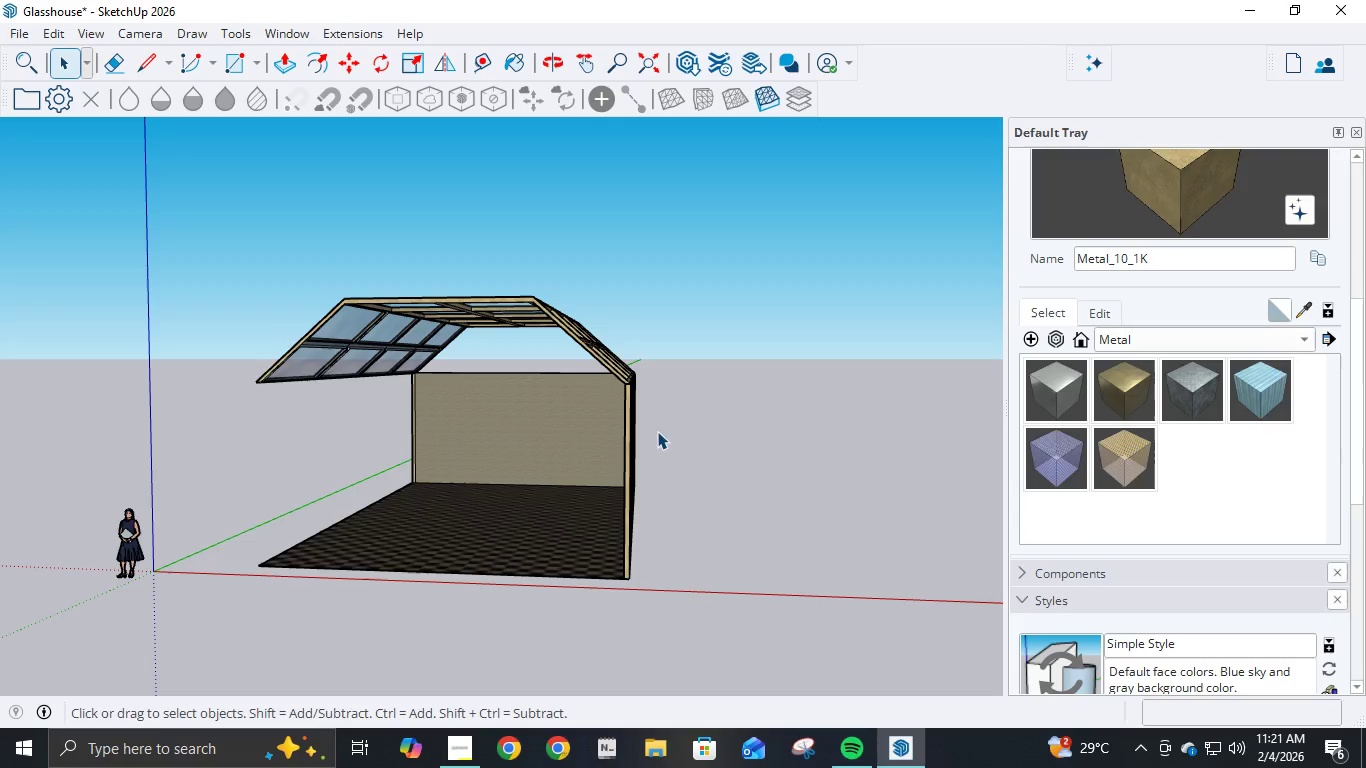 
wait(14.52)
 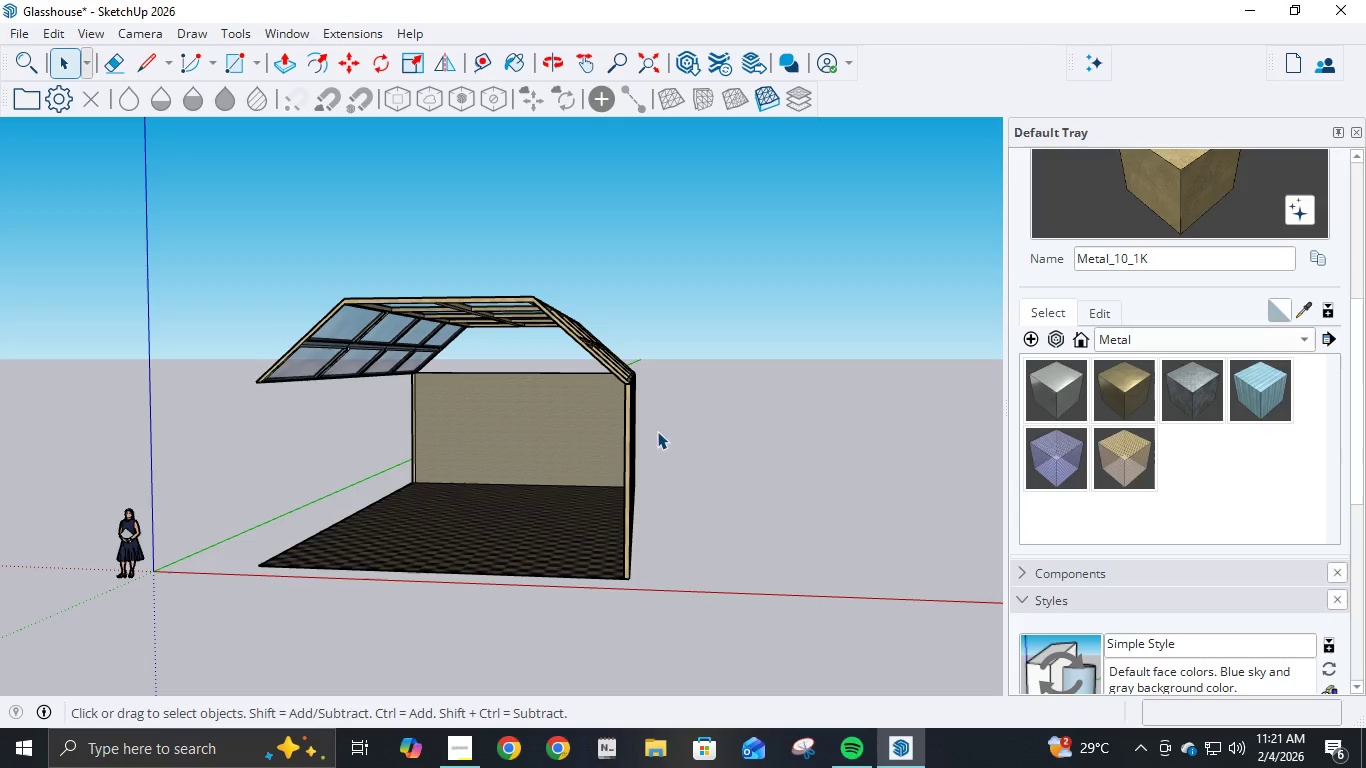 
scroll: coordinate [939, 527], scroll_direction: down, amount: 1.0
 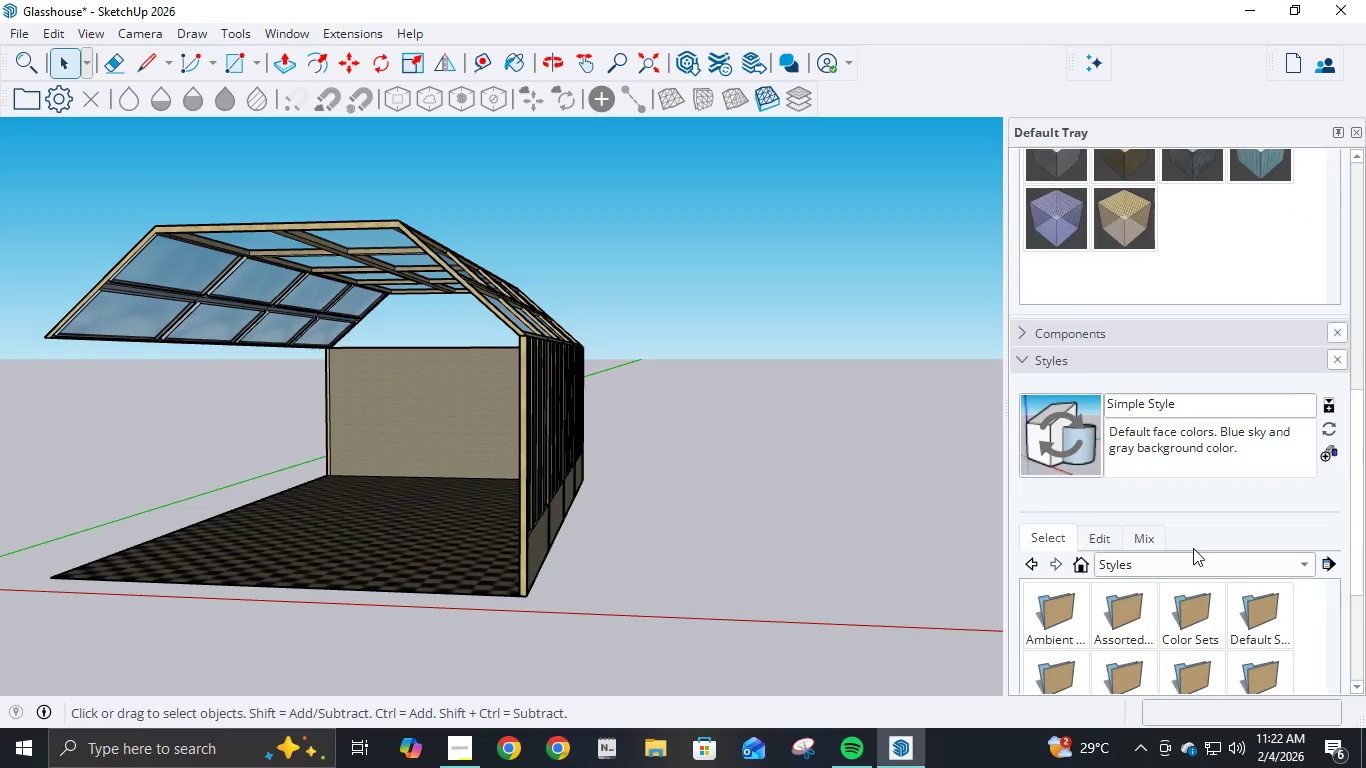 
scroll: coordinate [1196, 547], scroll_direction: up, amount: 8.0
 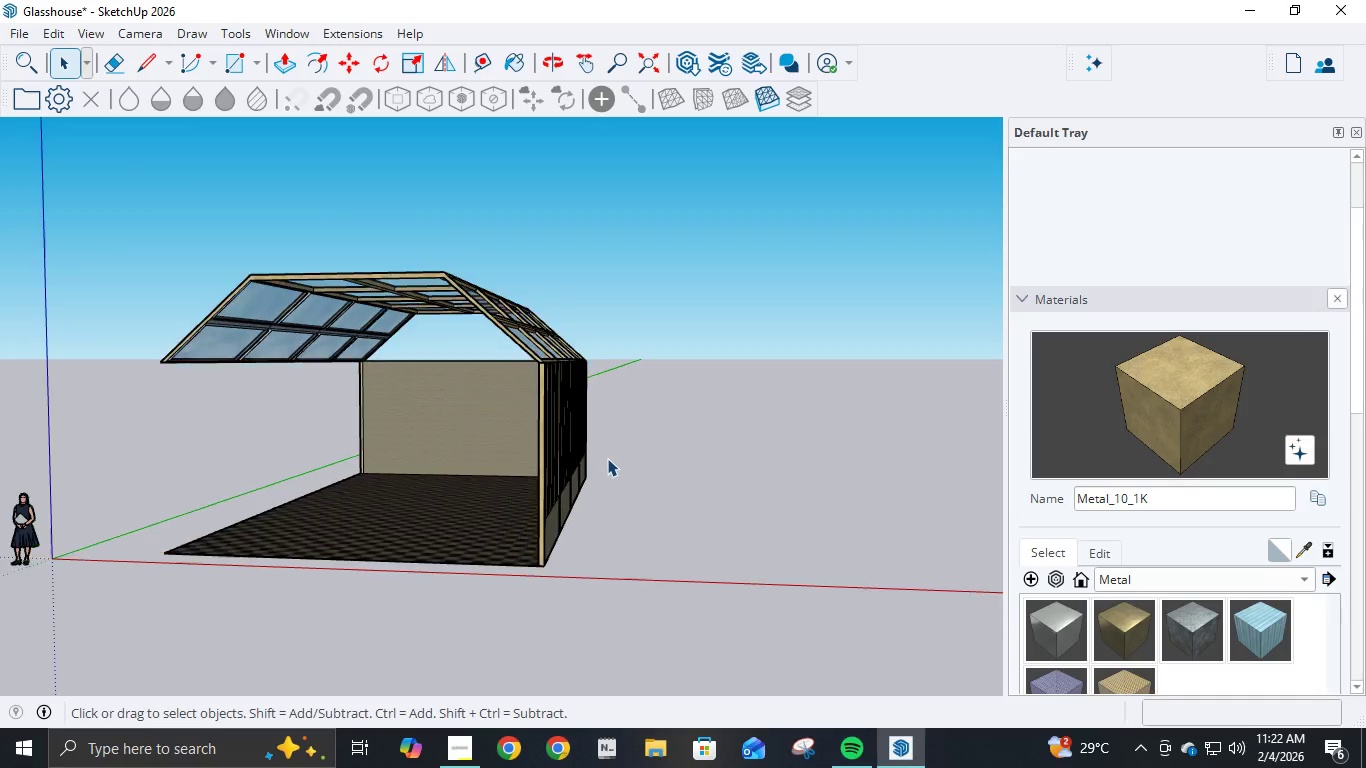 
scroll: coordinate [617, 452], scroll_direction: down, amount: 5.0
 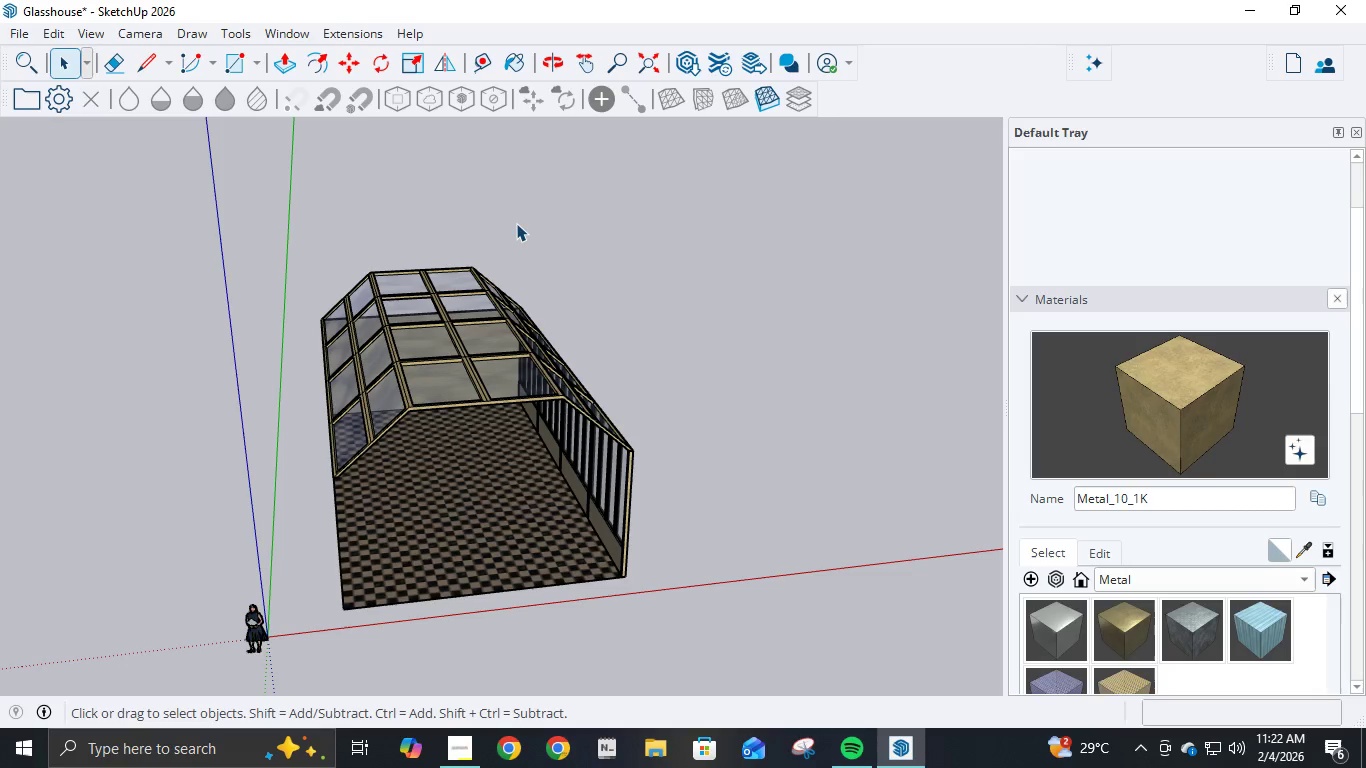 
key(H)
 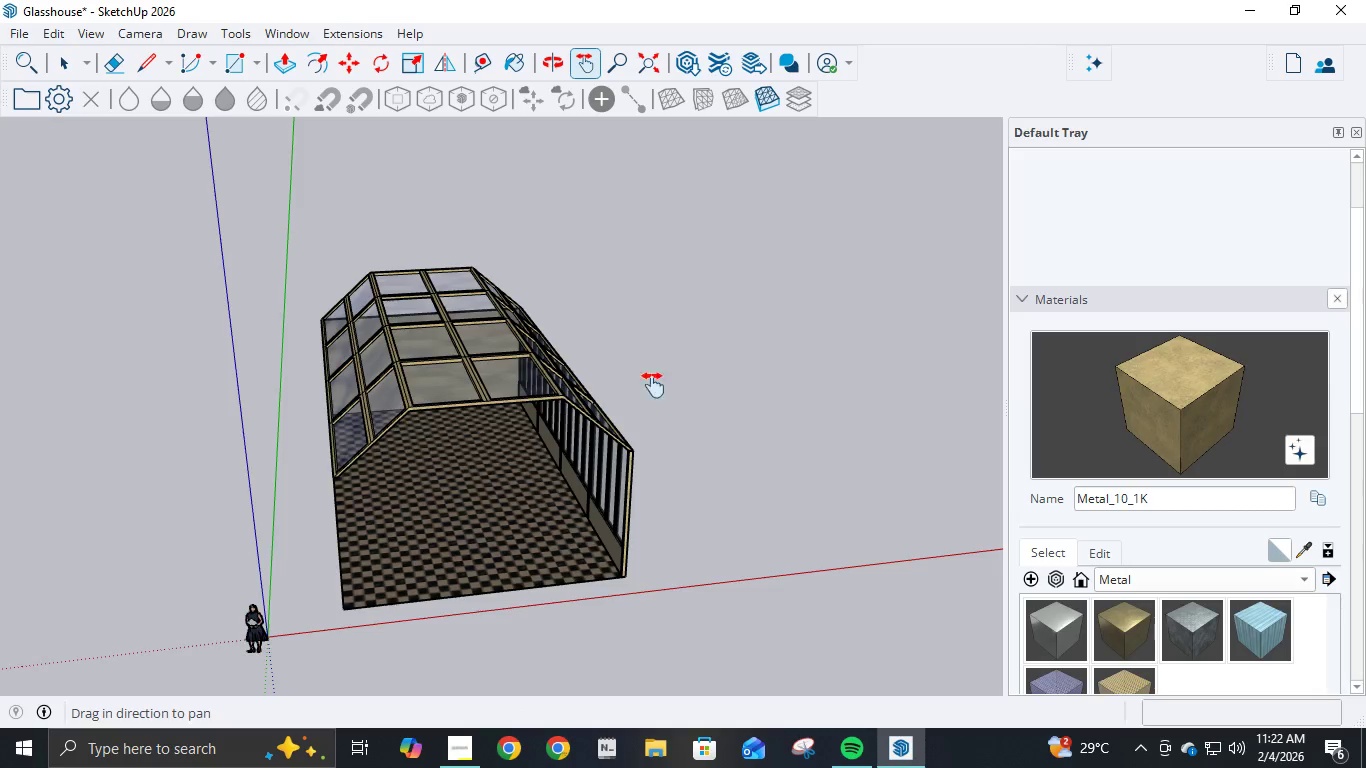 
left_click_drag(start_coordinate=[653, 388], to_coordinate=[117, 354])
 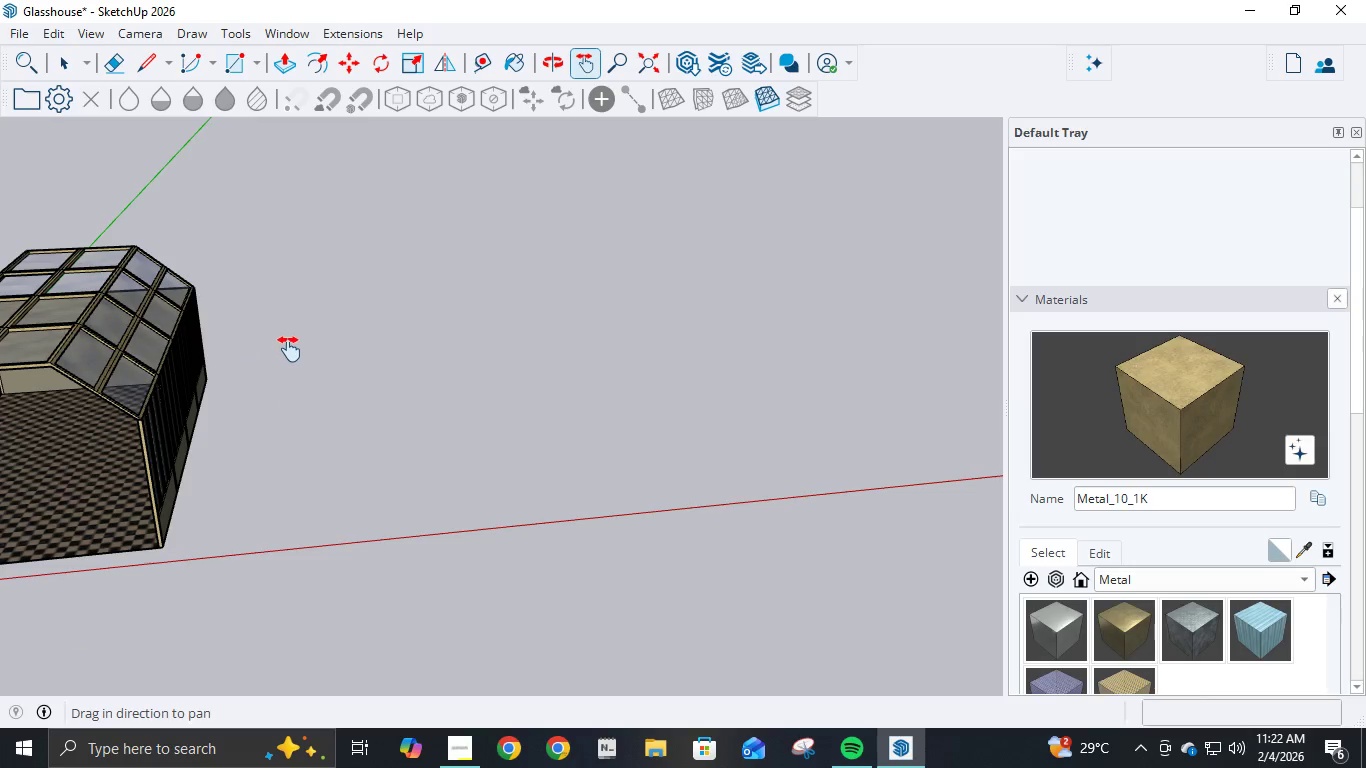 
left_click_drag(start_coordinate=[291, 349], to_coordinate=[534, 291])
 